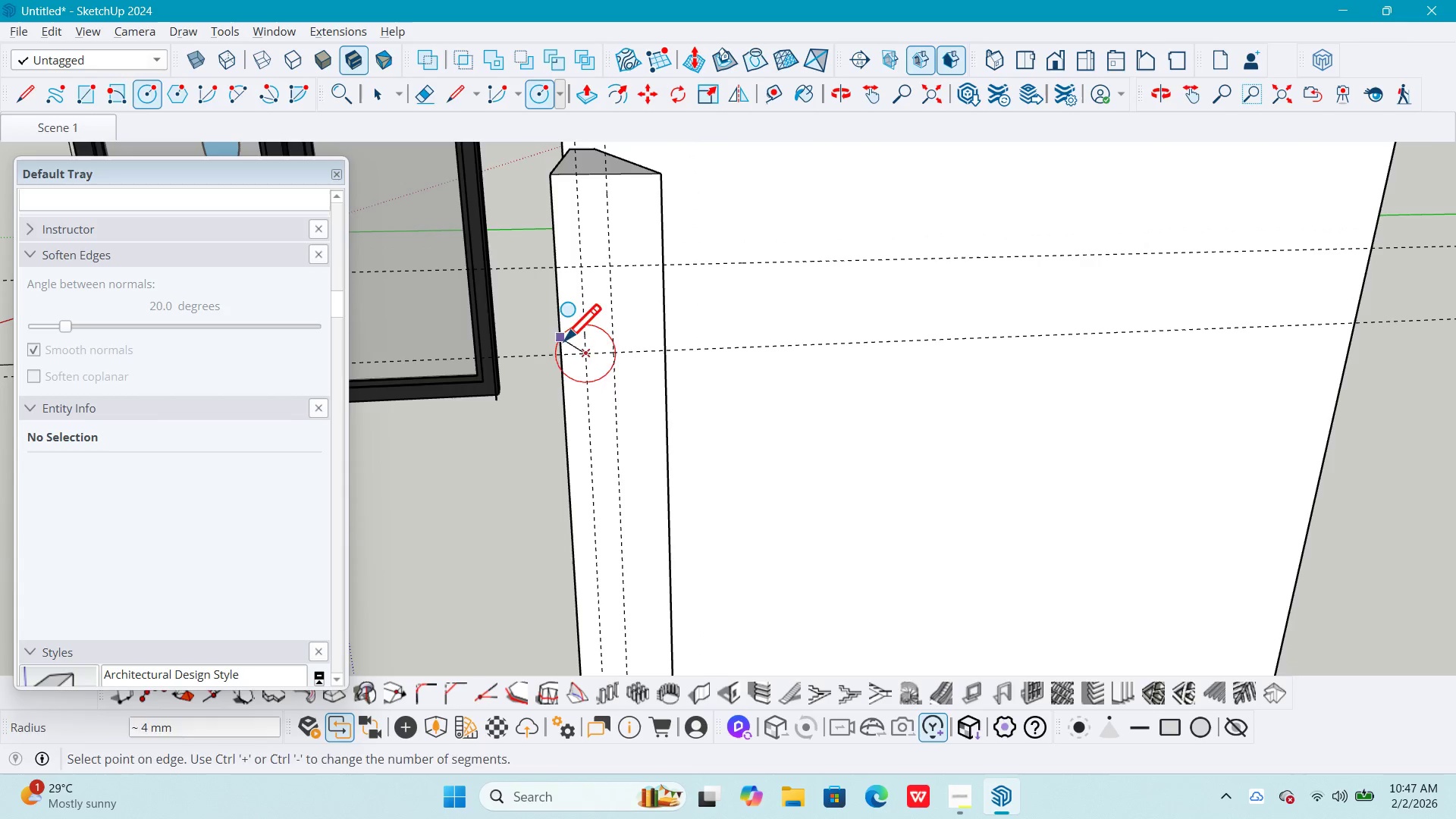 
double_click([654, 237])
 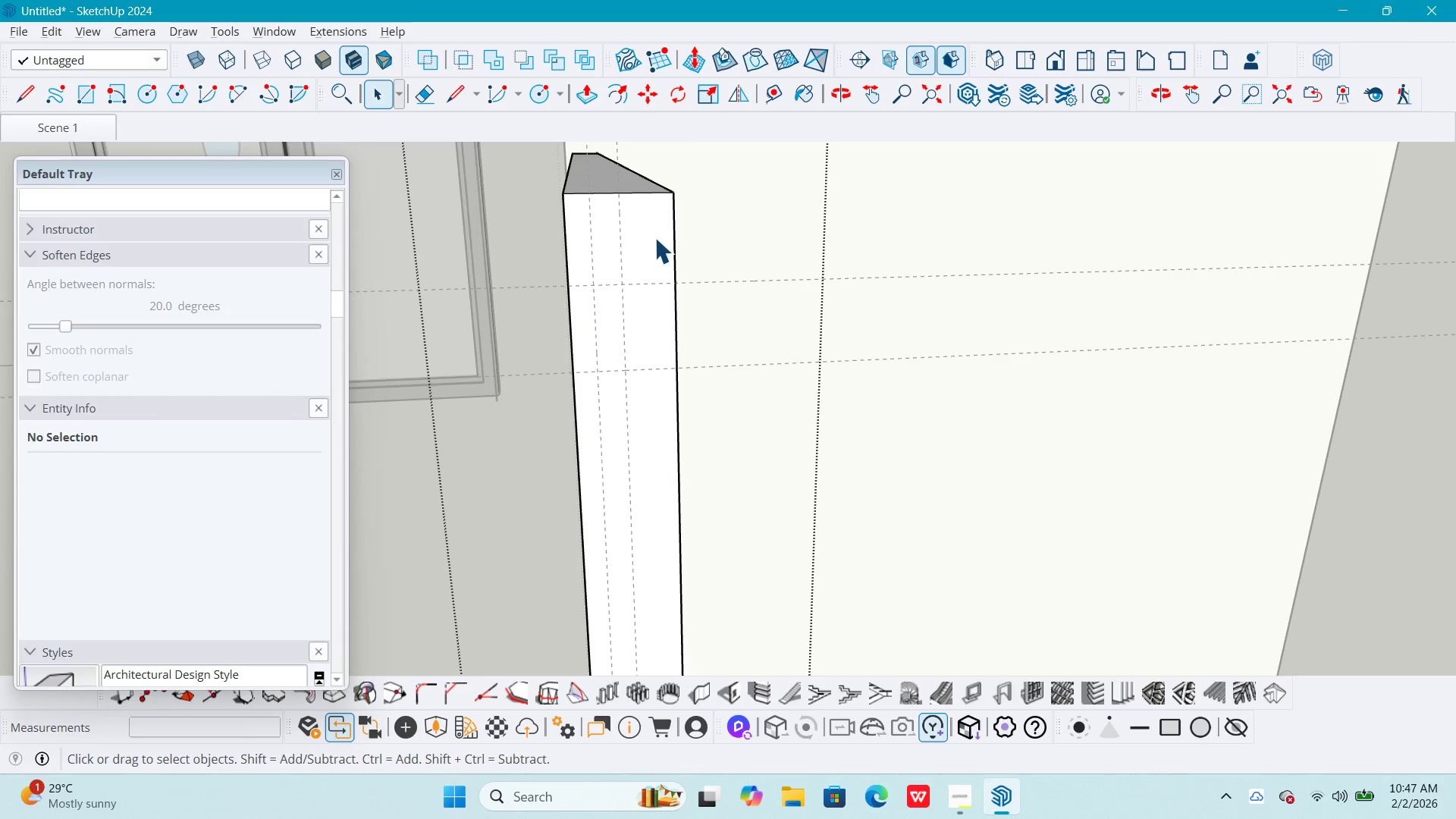 
triple_click([654, 237])
 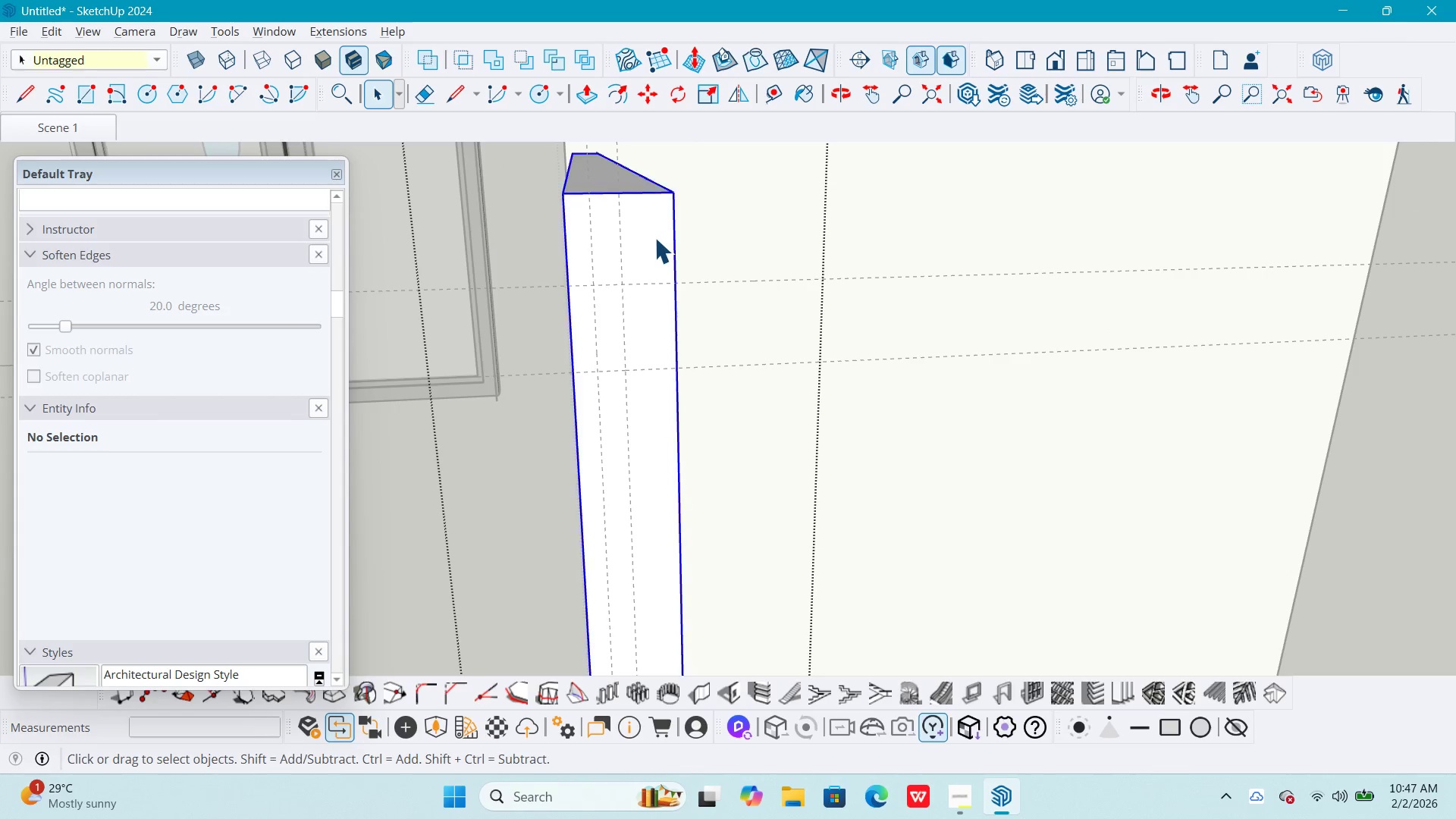 
triple_click([654, 237])
 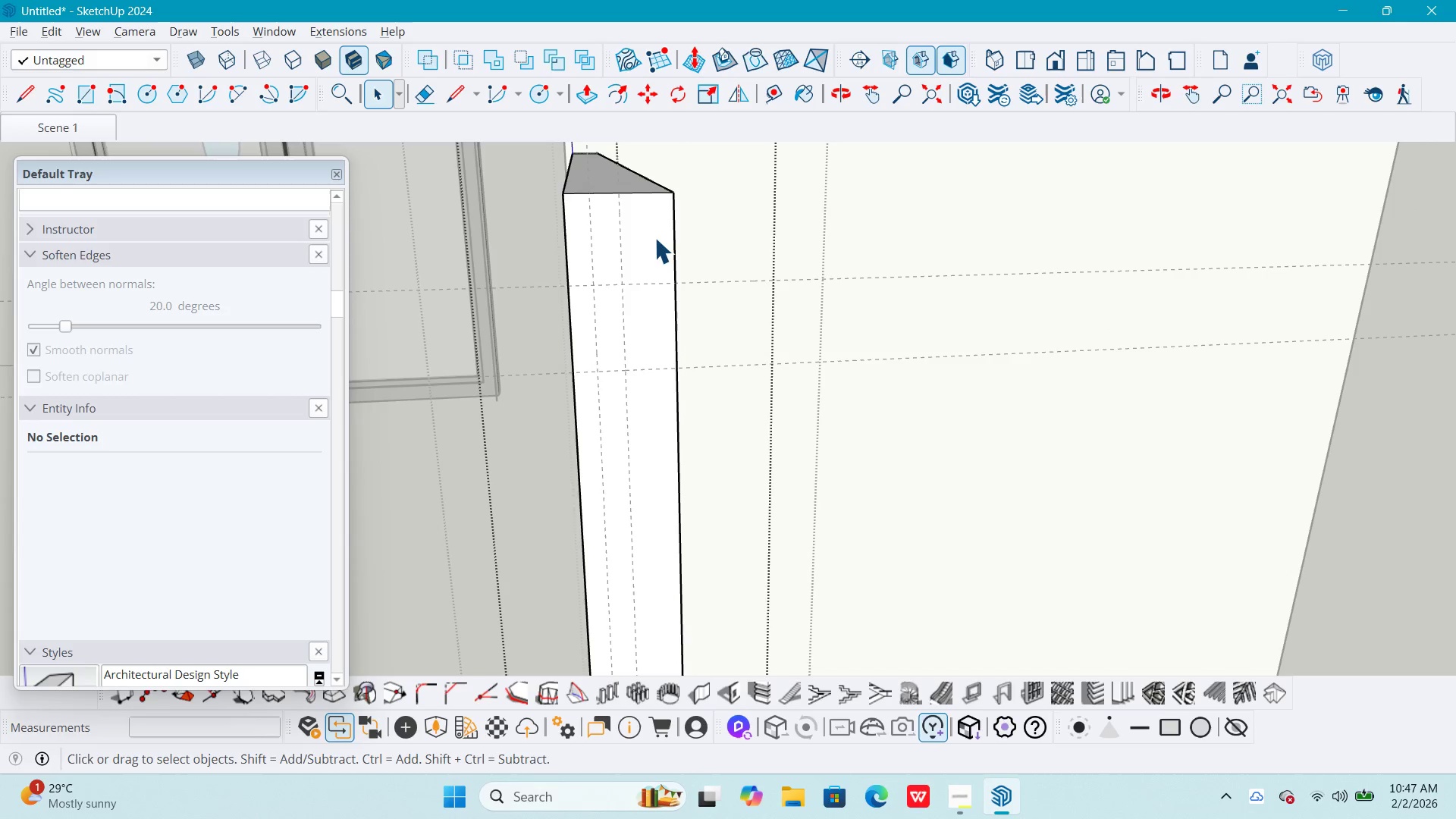 
triple_click([654, 237])
 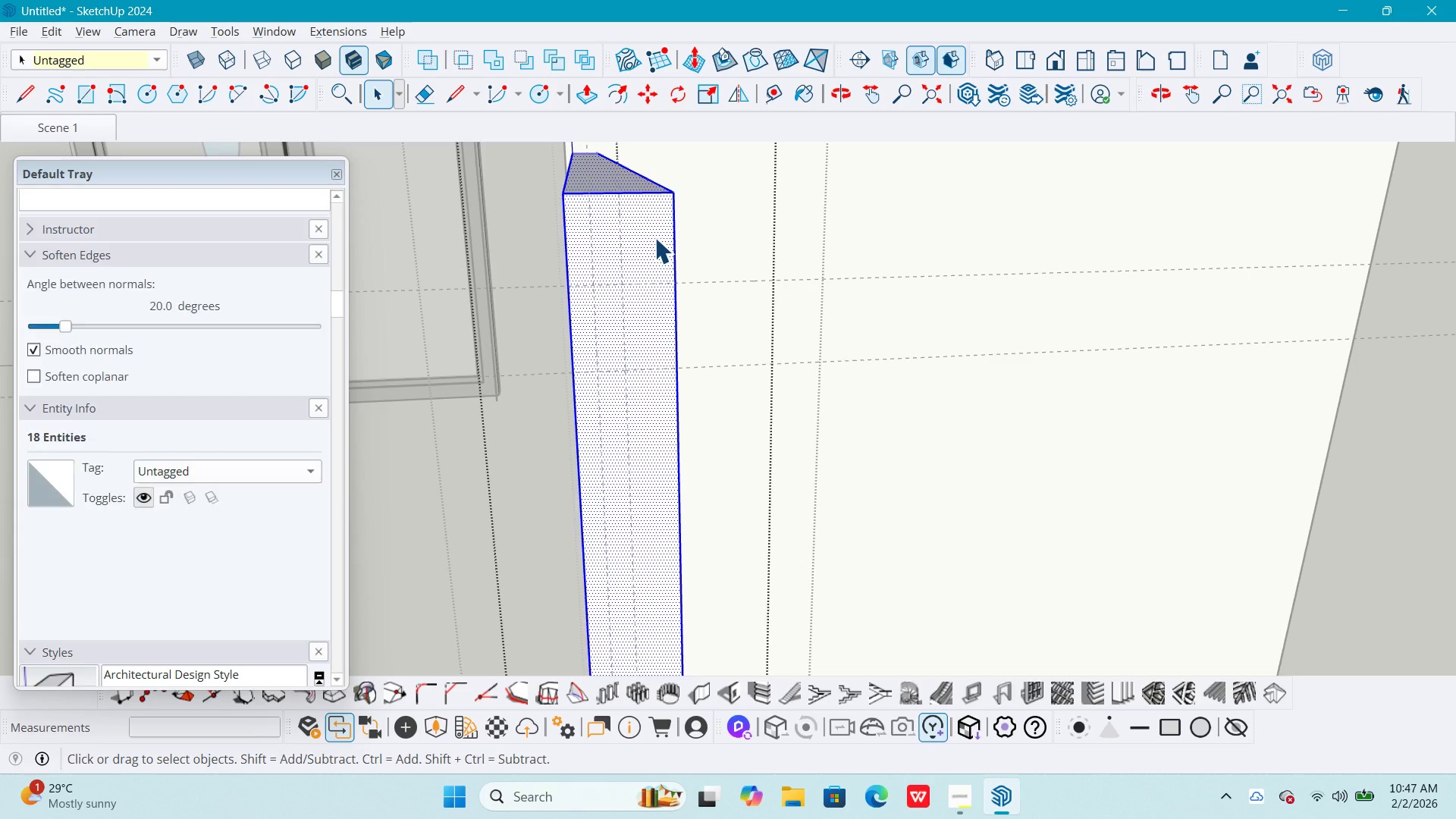 
key(L)
 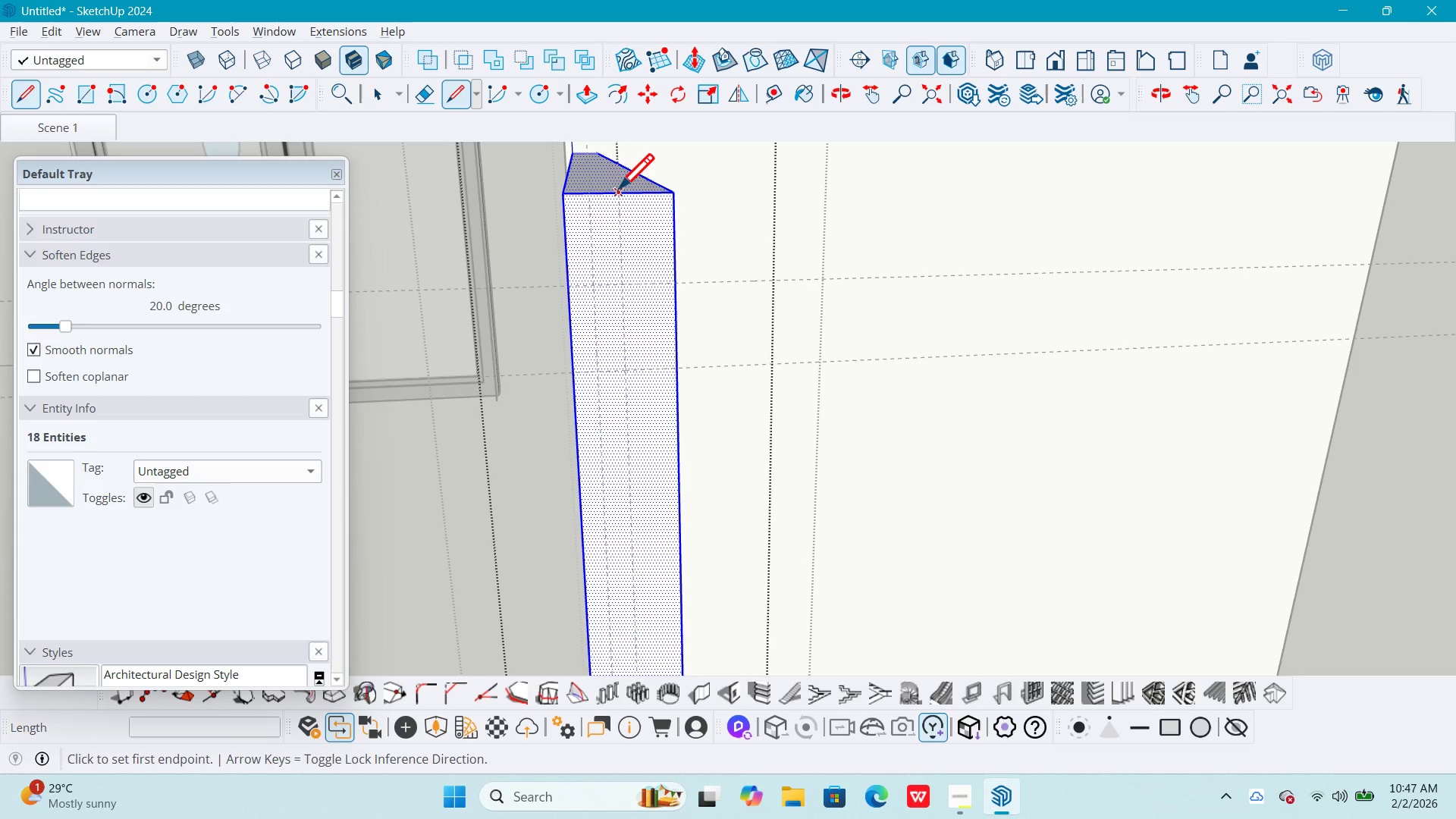 
left_click([623, 190])
 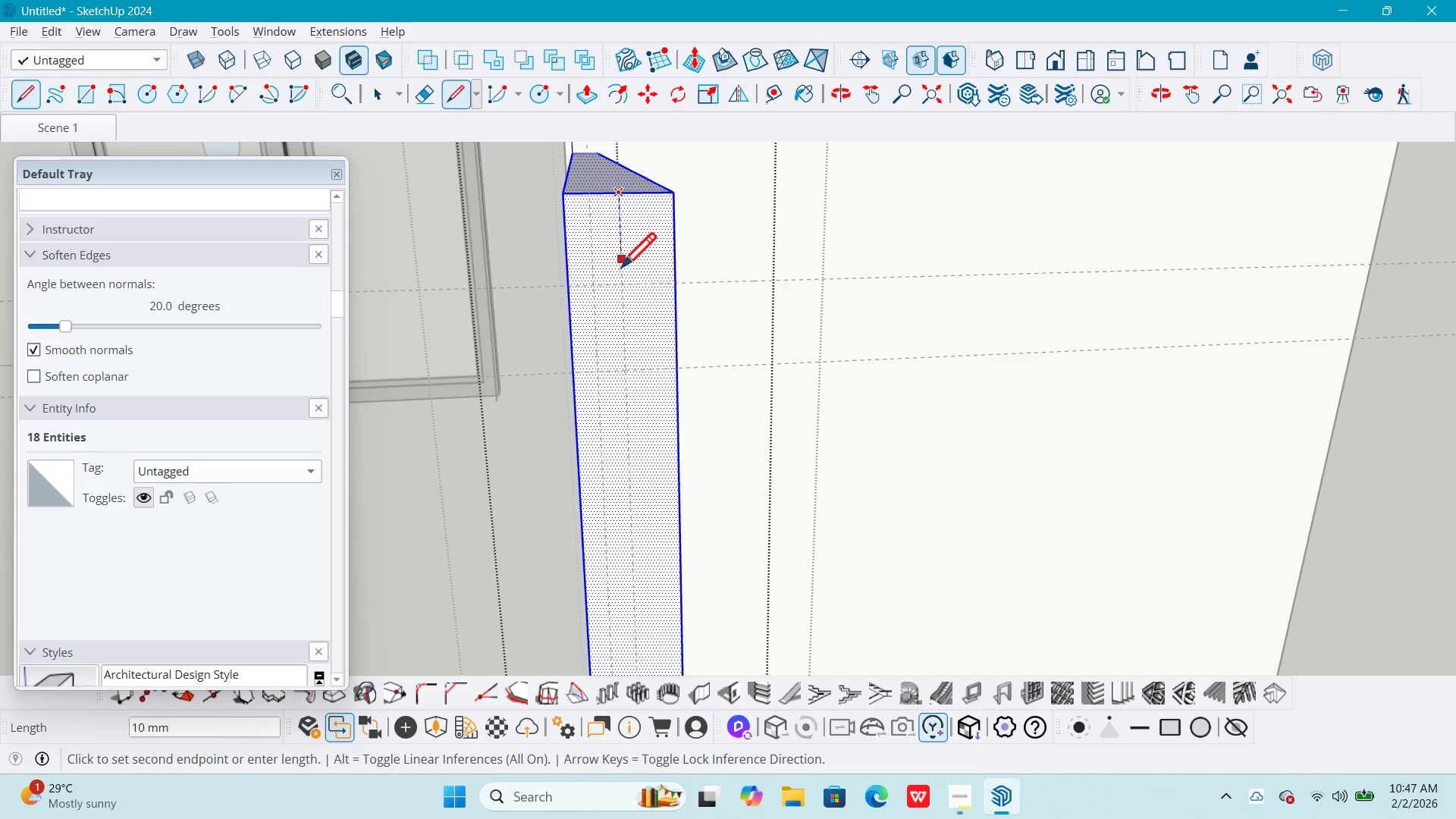 
mouse_move([619, 293])
 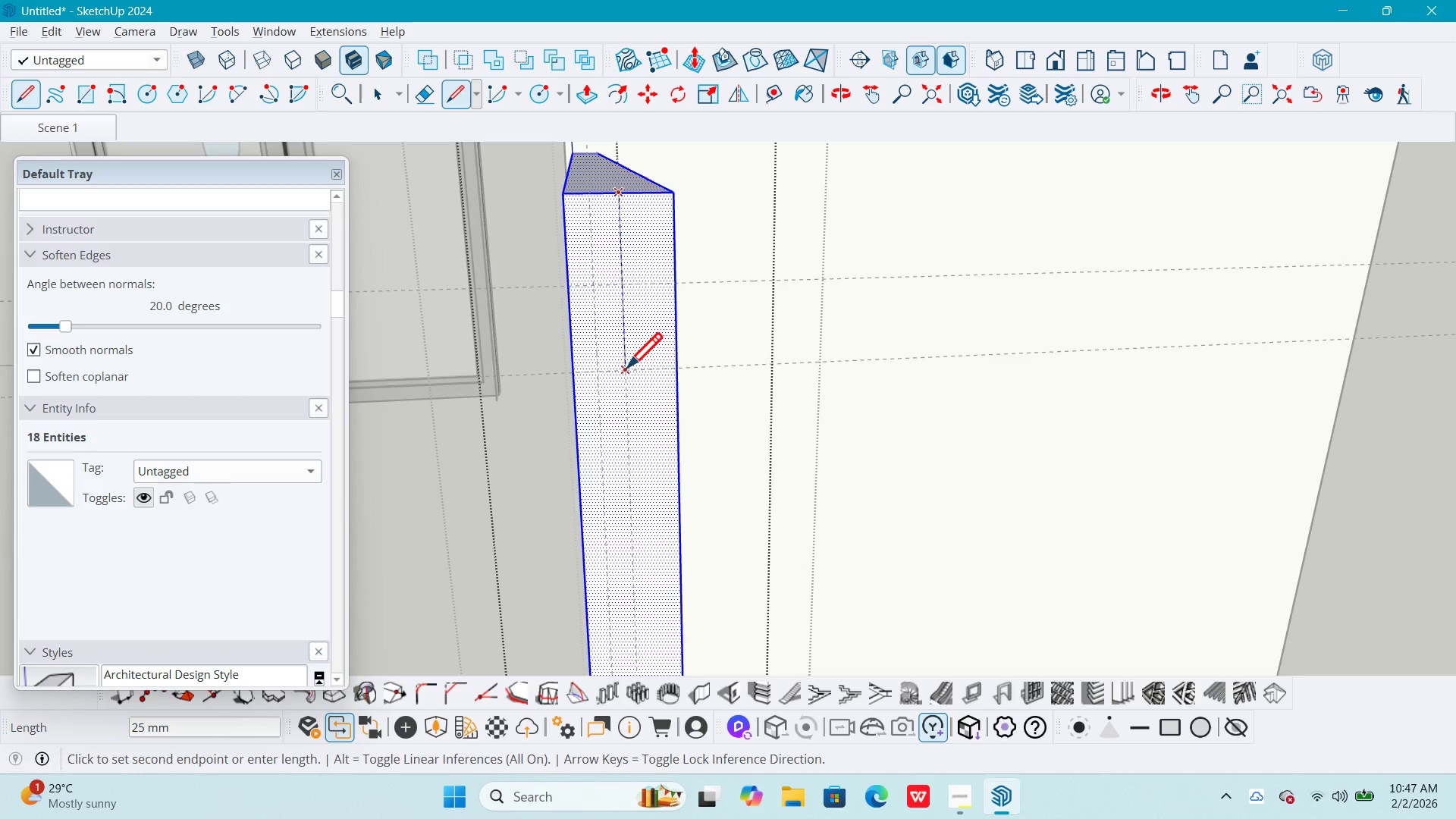 
left_click([627, 367])
 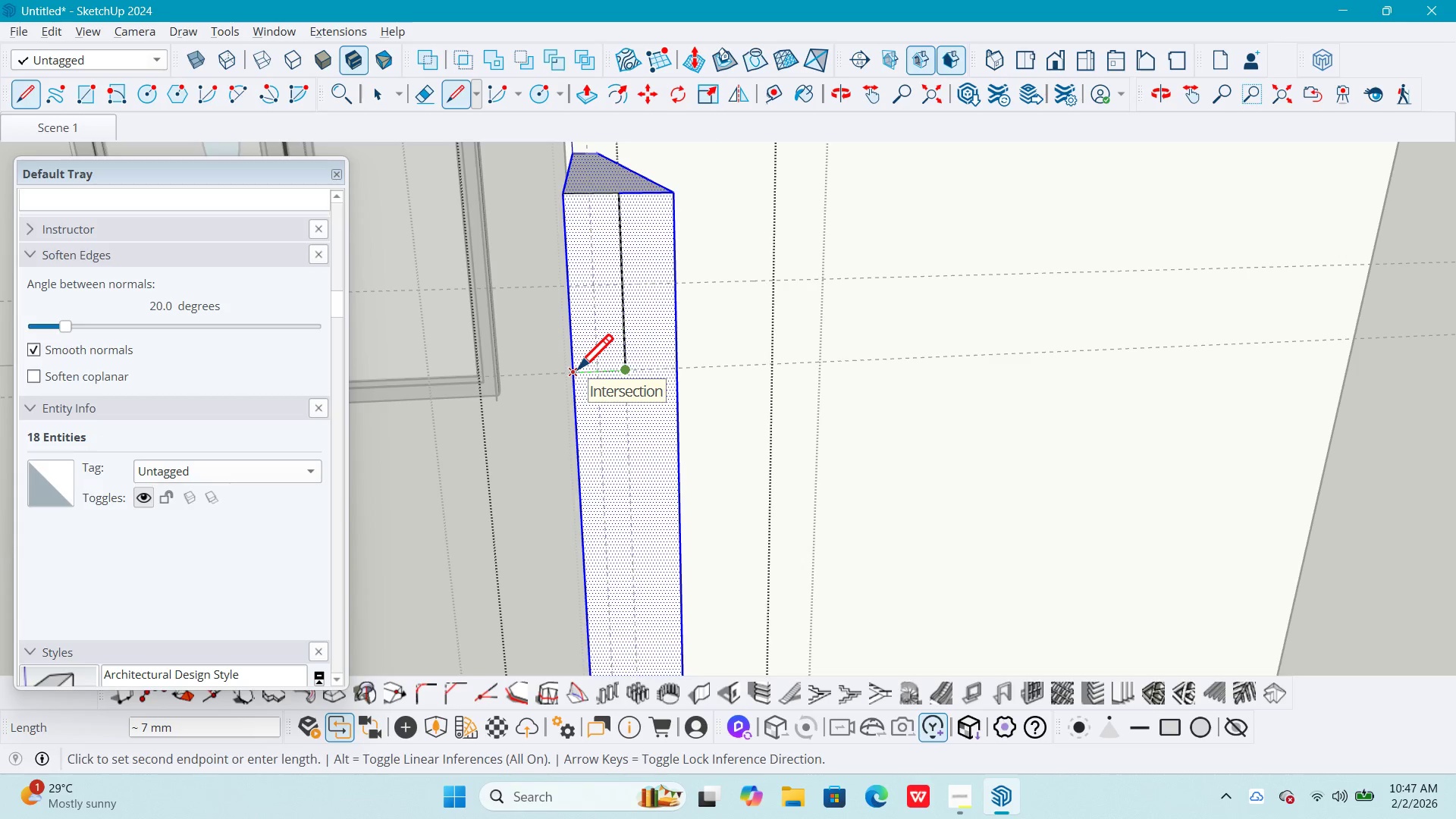 
wait(5.81)
 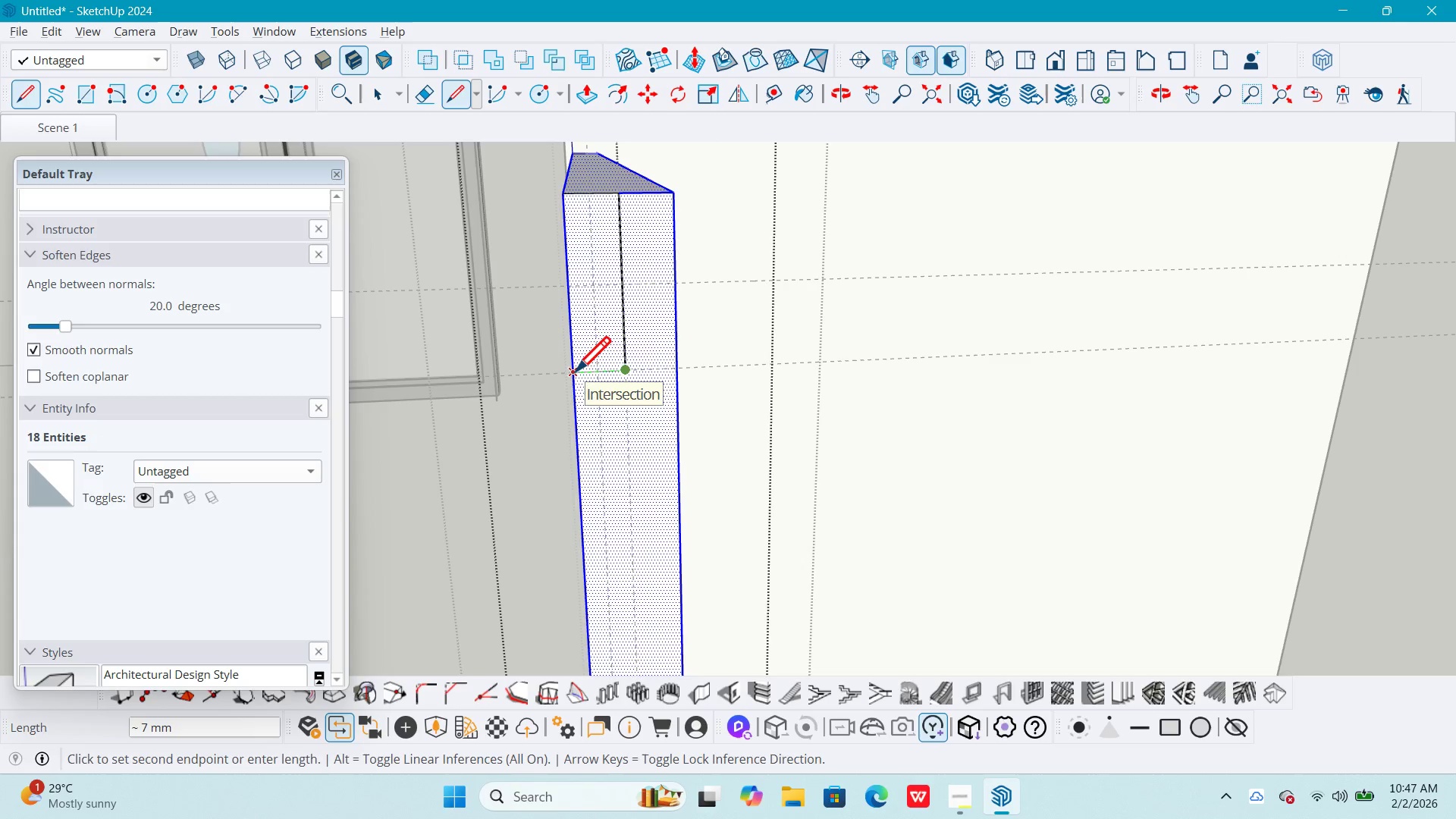 
key(Space)
 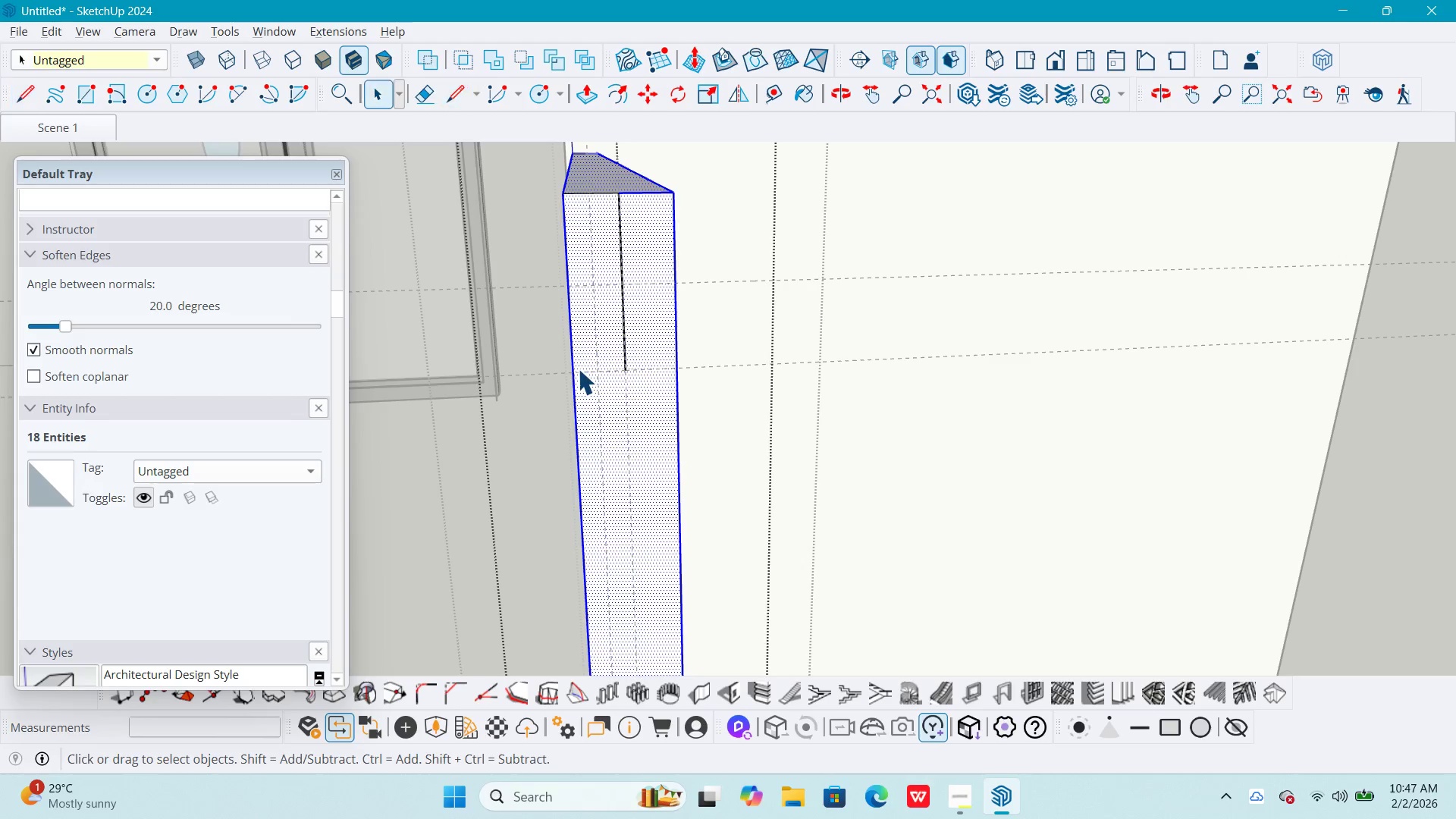 
key(Escape)
 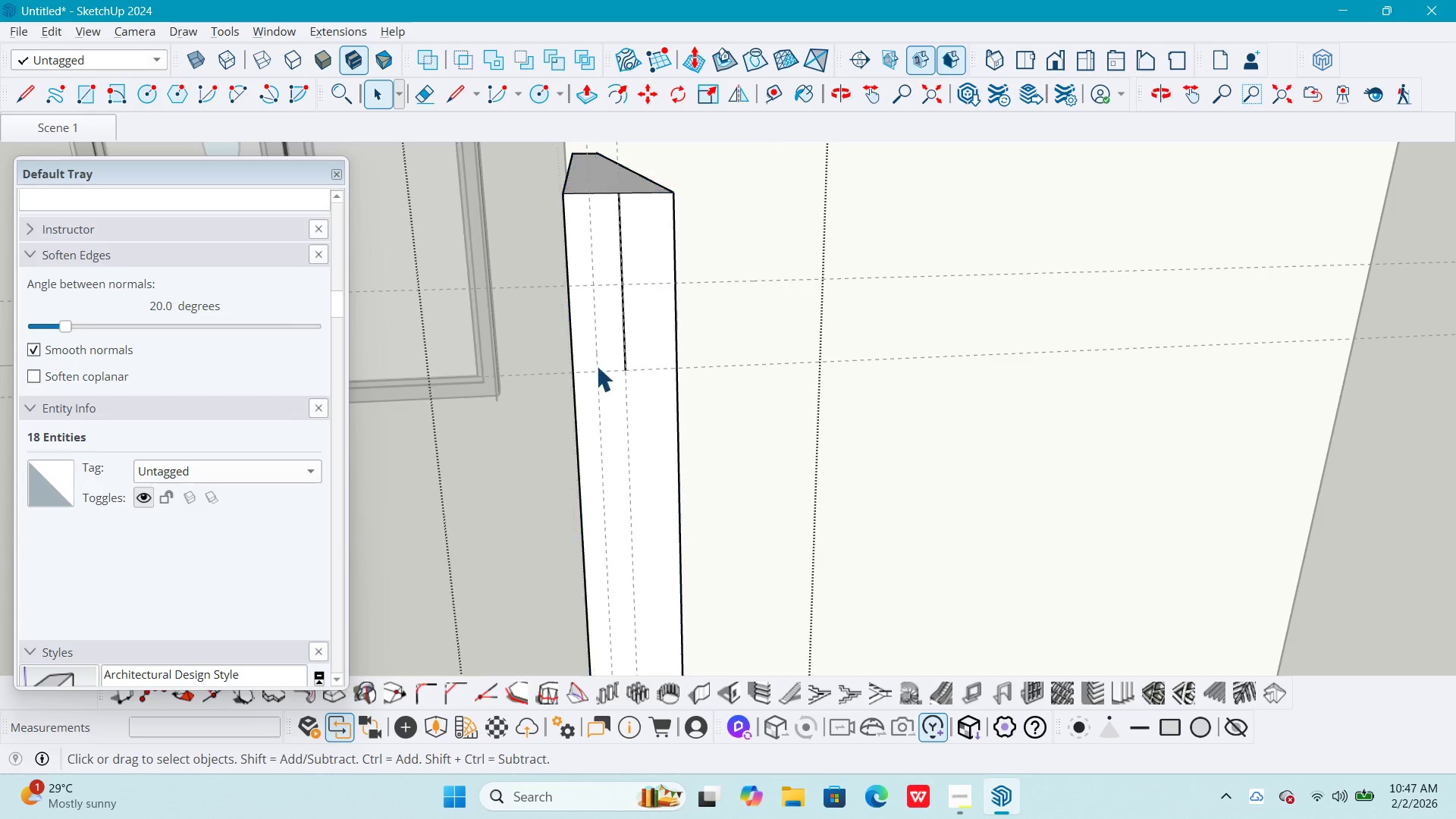 
key(Escape)
 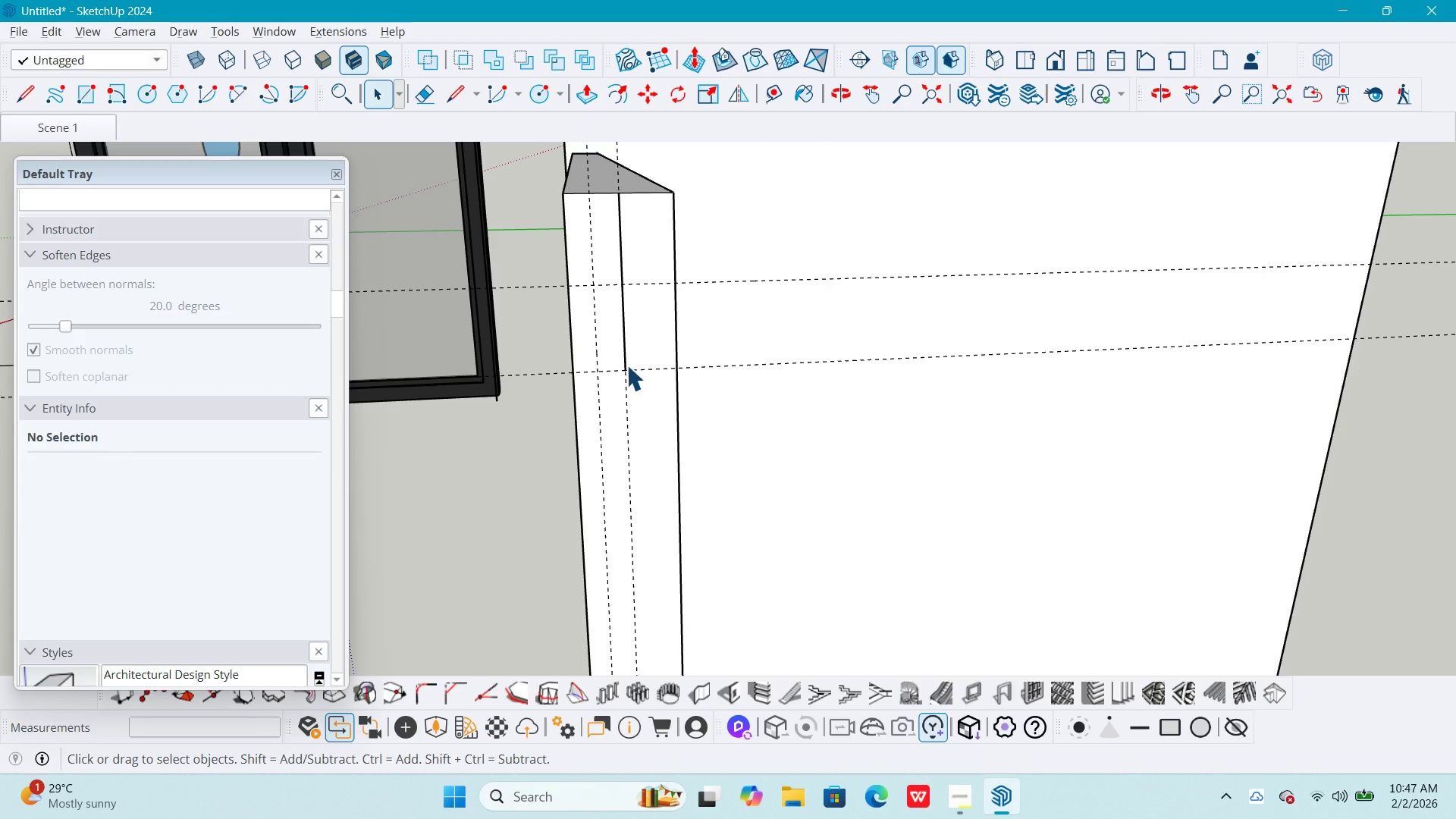 
key(Space)
 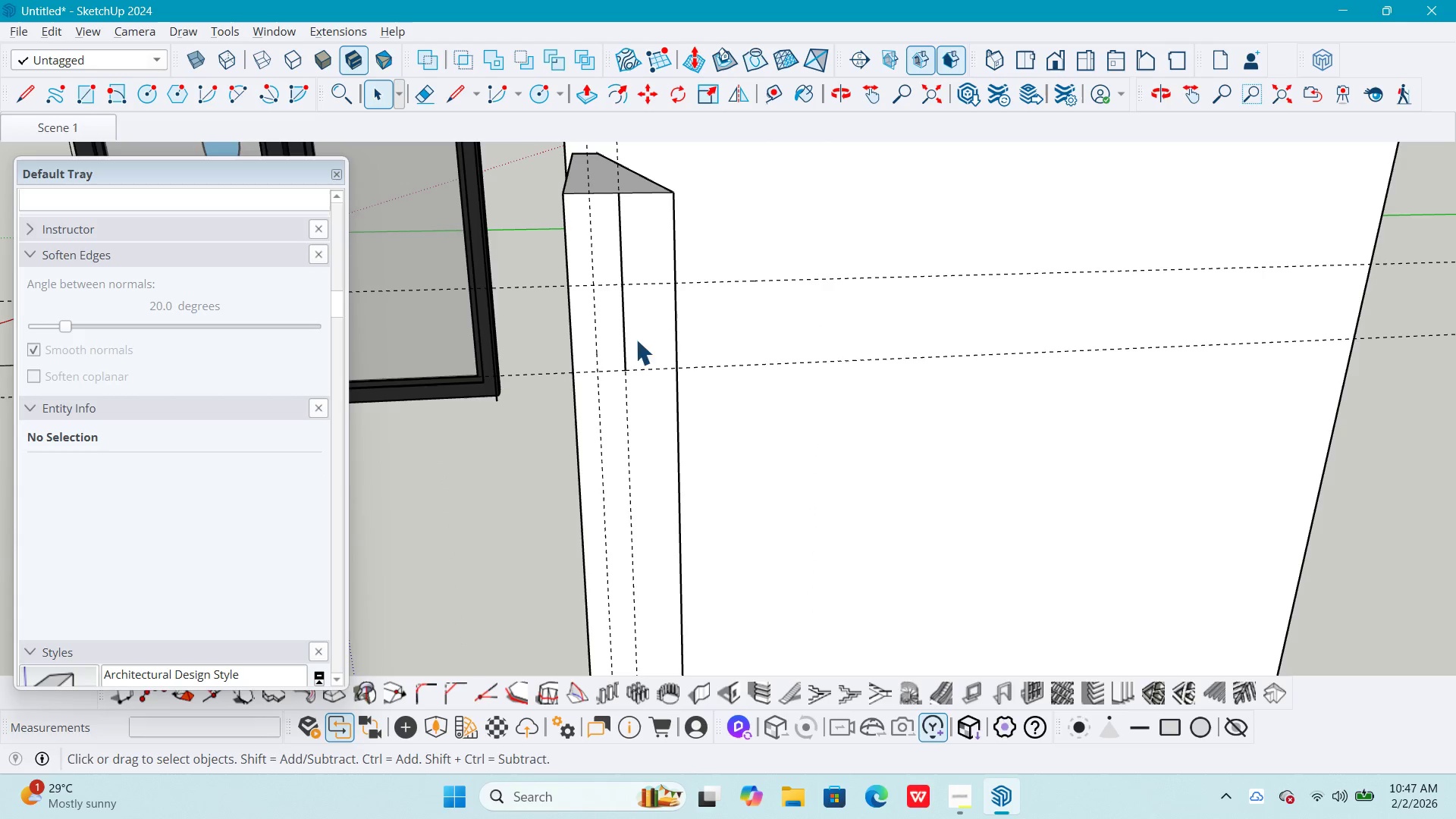 
key(C)
 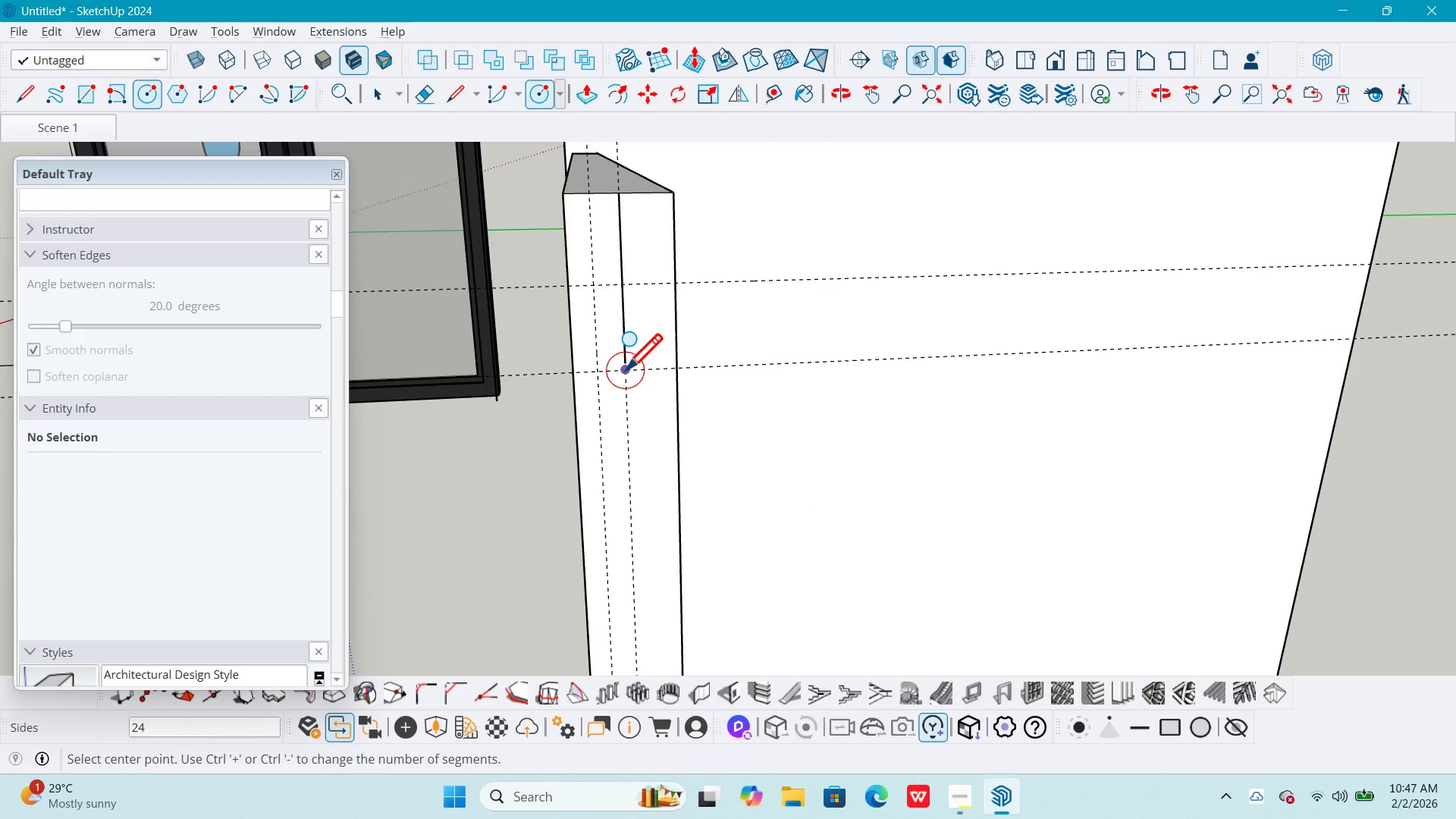 
left_click([626, 368])
 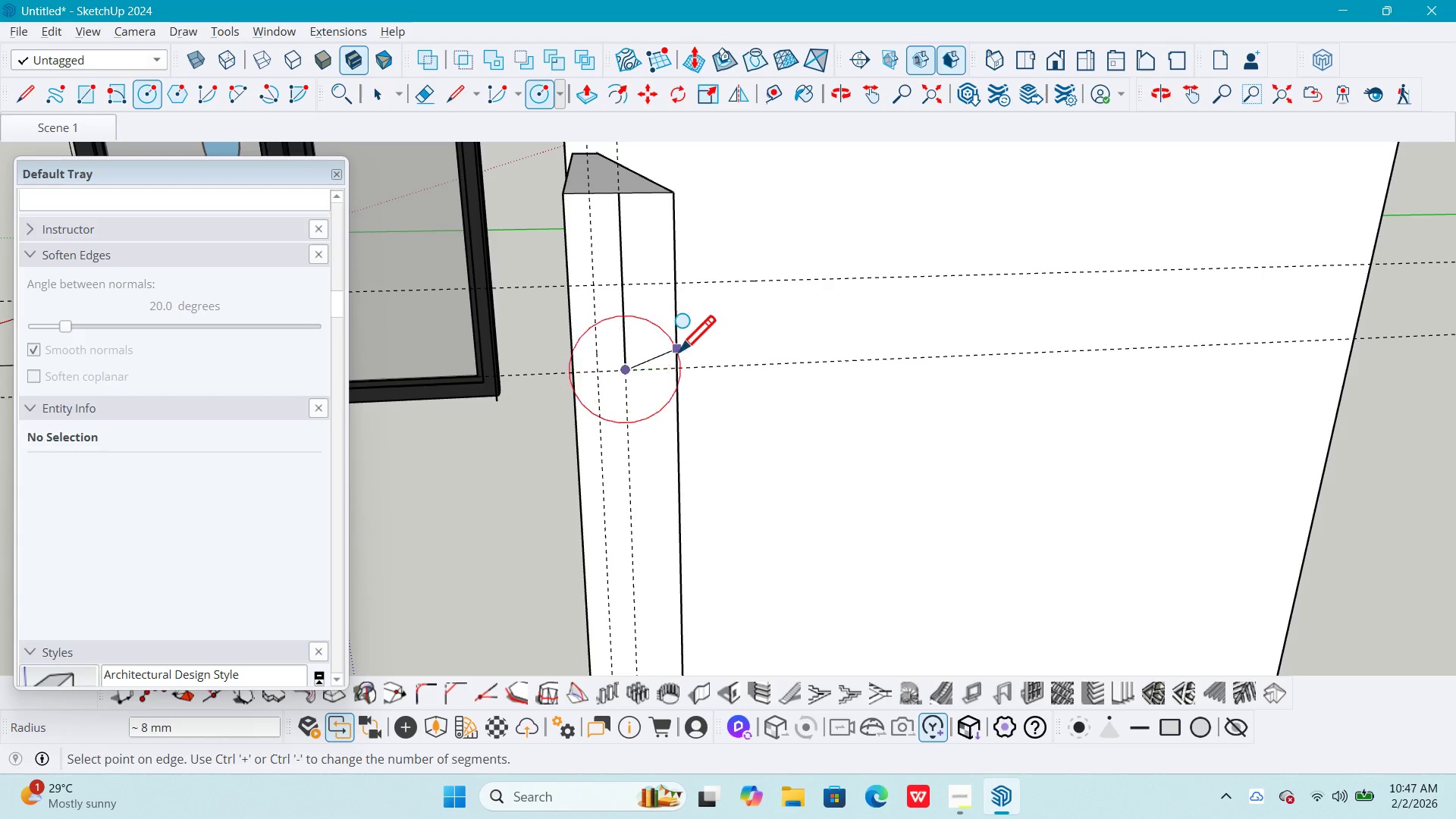 
key(Space)
 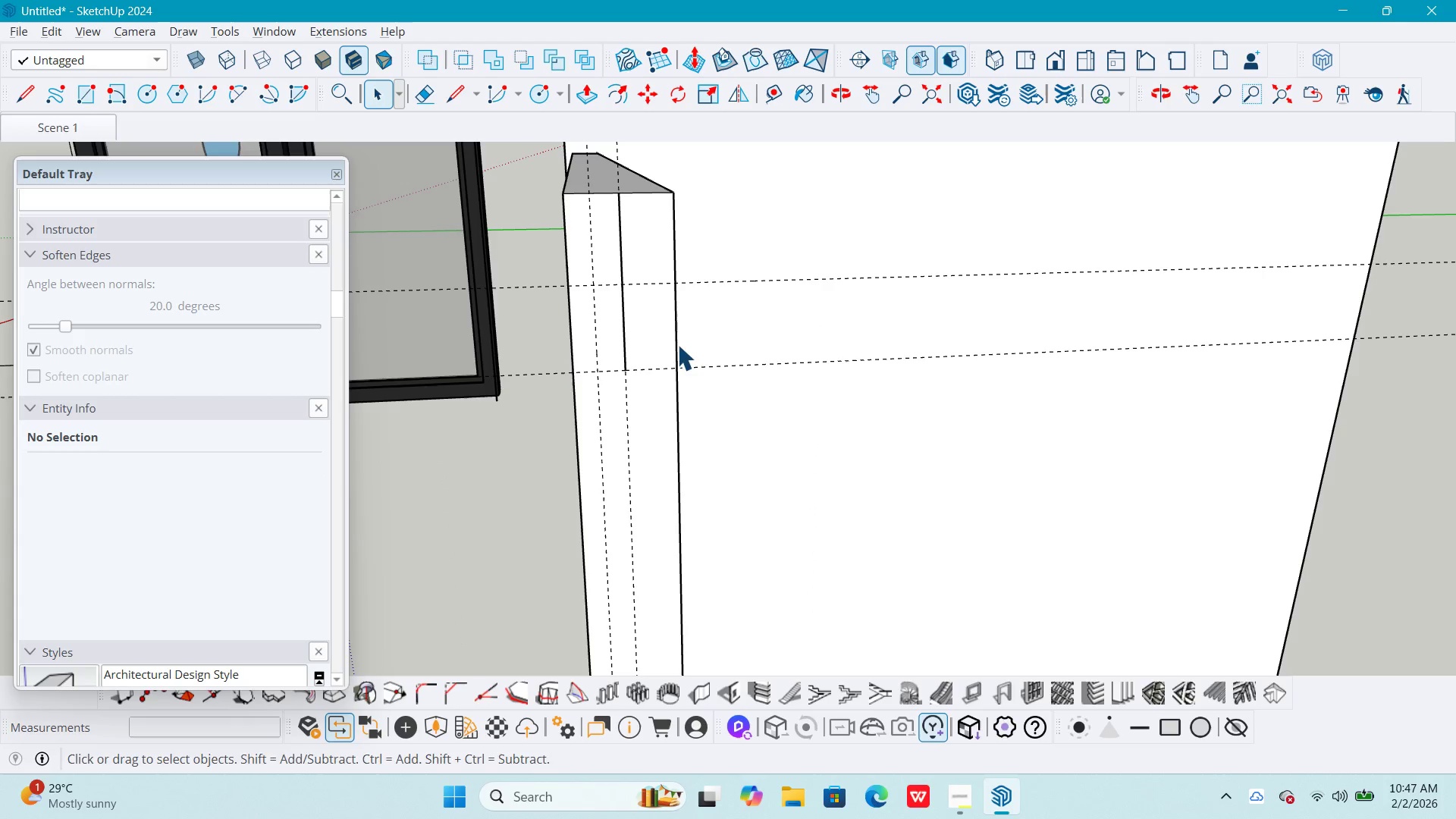 
key(T)
 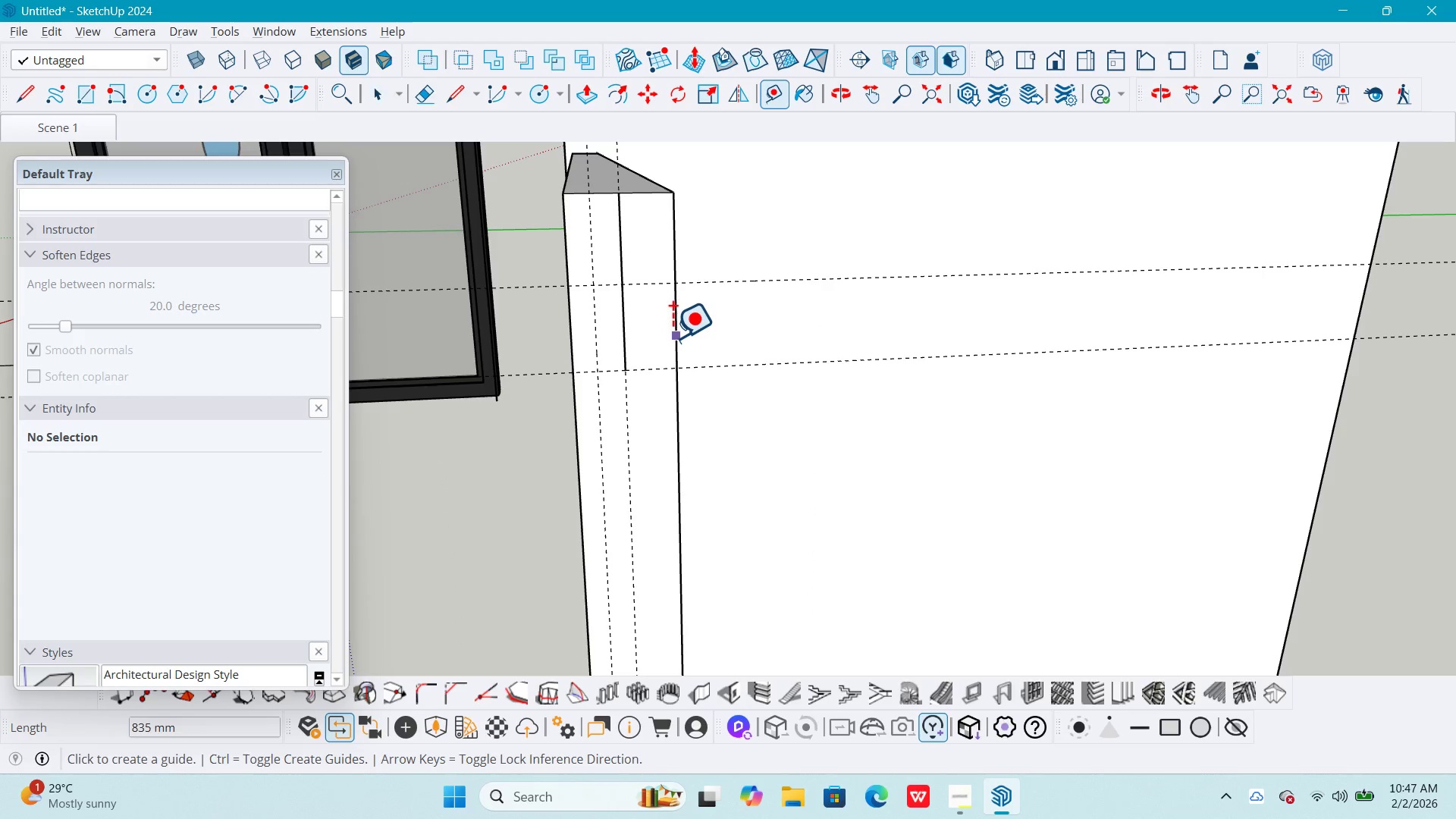 
left_click([673, 337])
 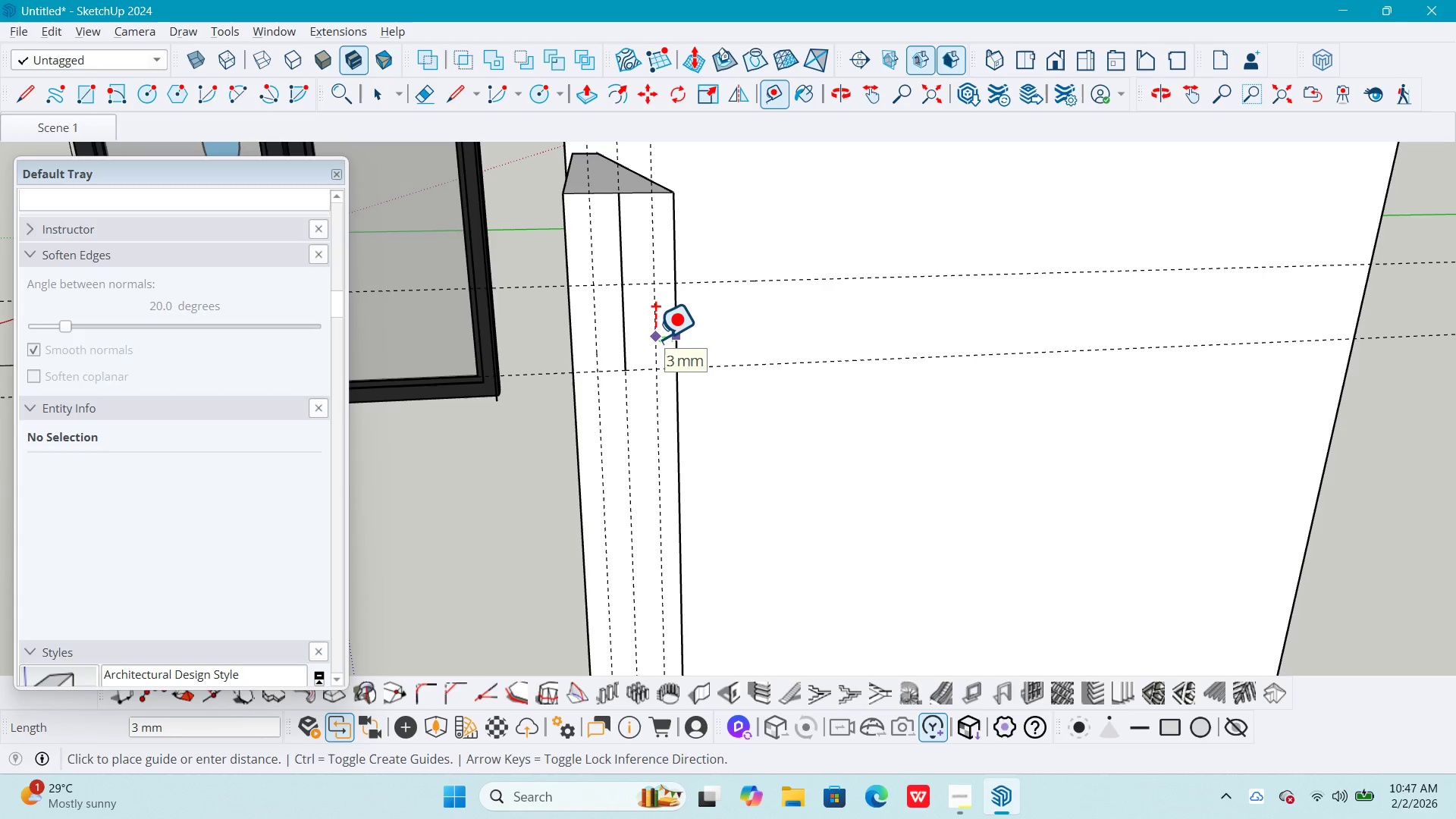 
key(Space)
 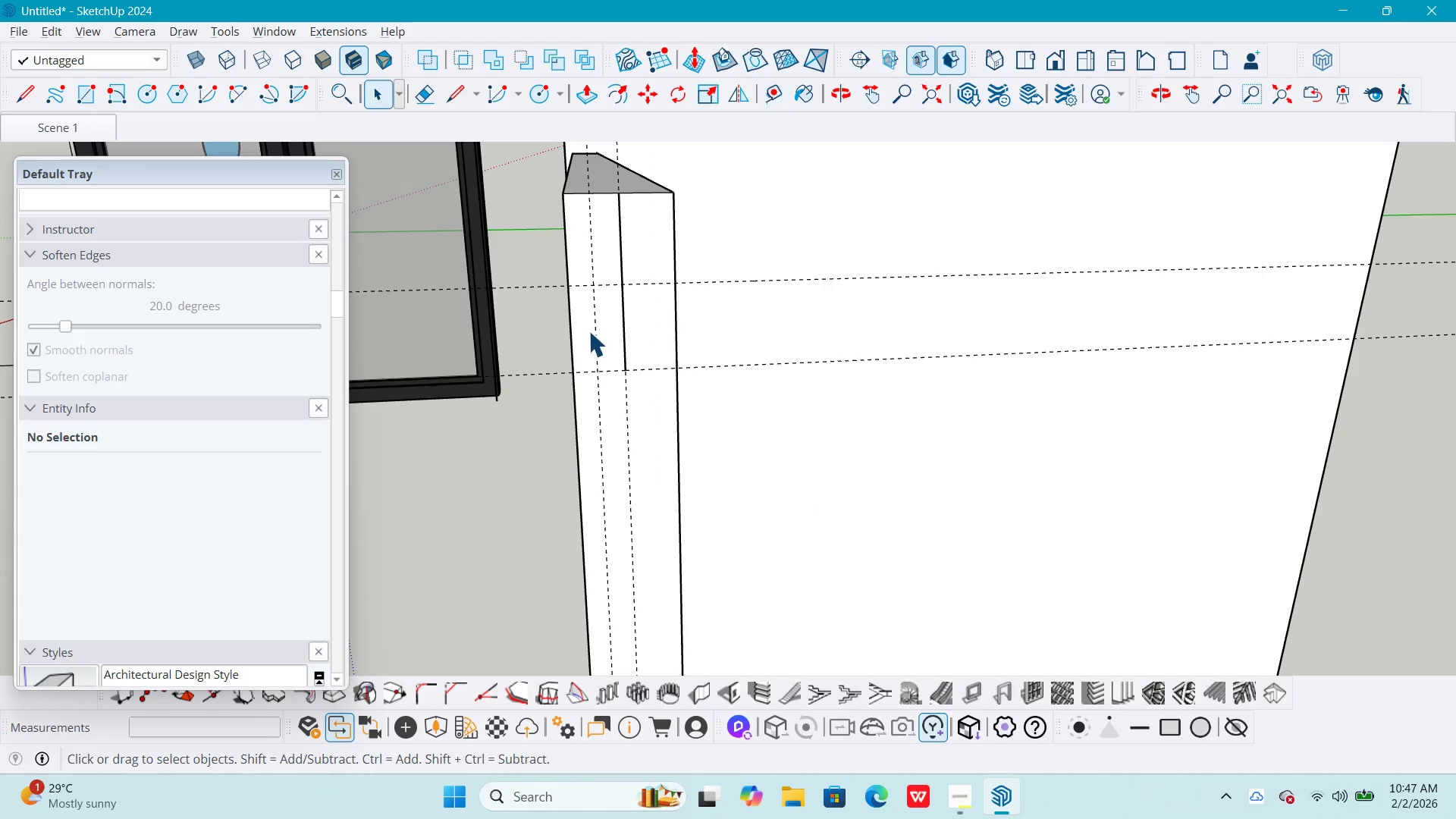 
key(E)
 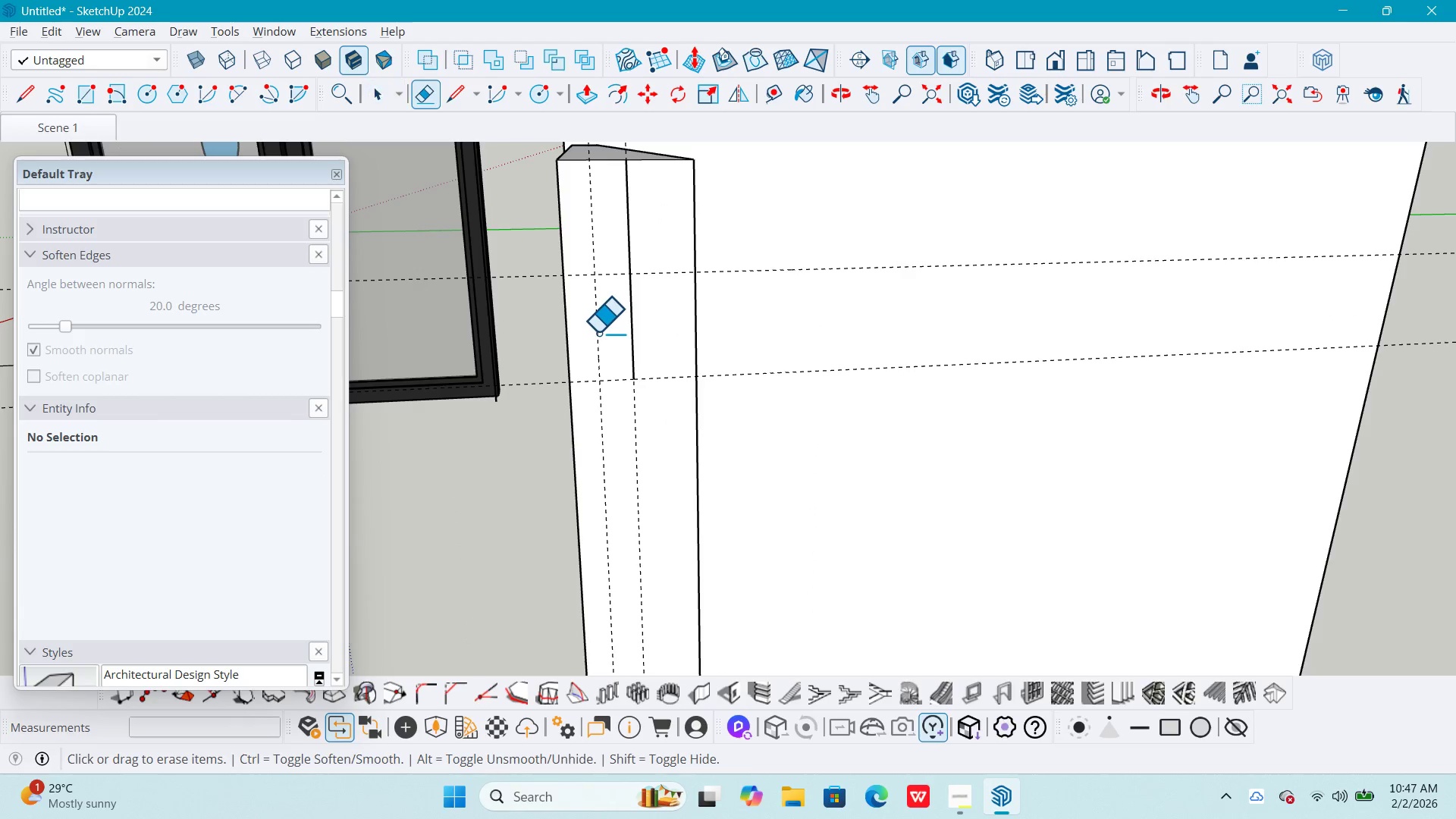 
scroll: coordinate [588, 331], scroll_direction: up, amount: 2.0
 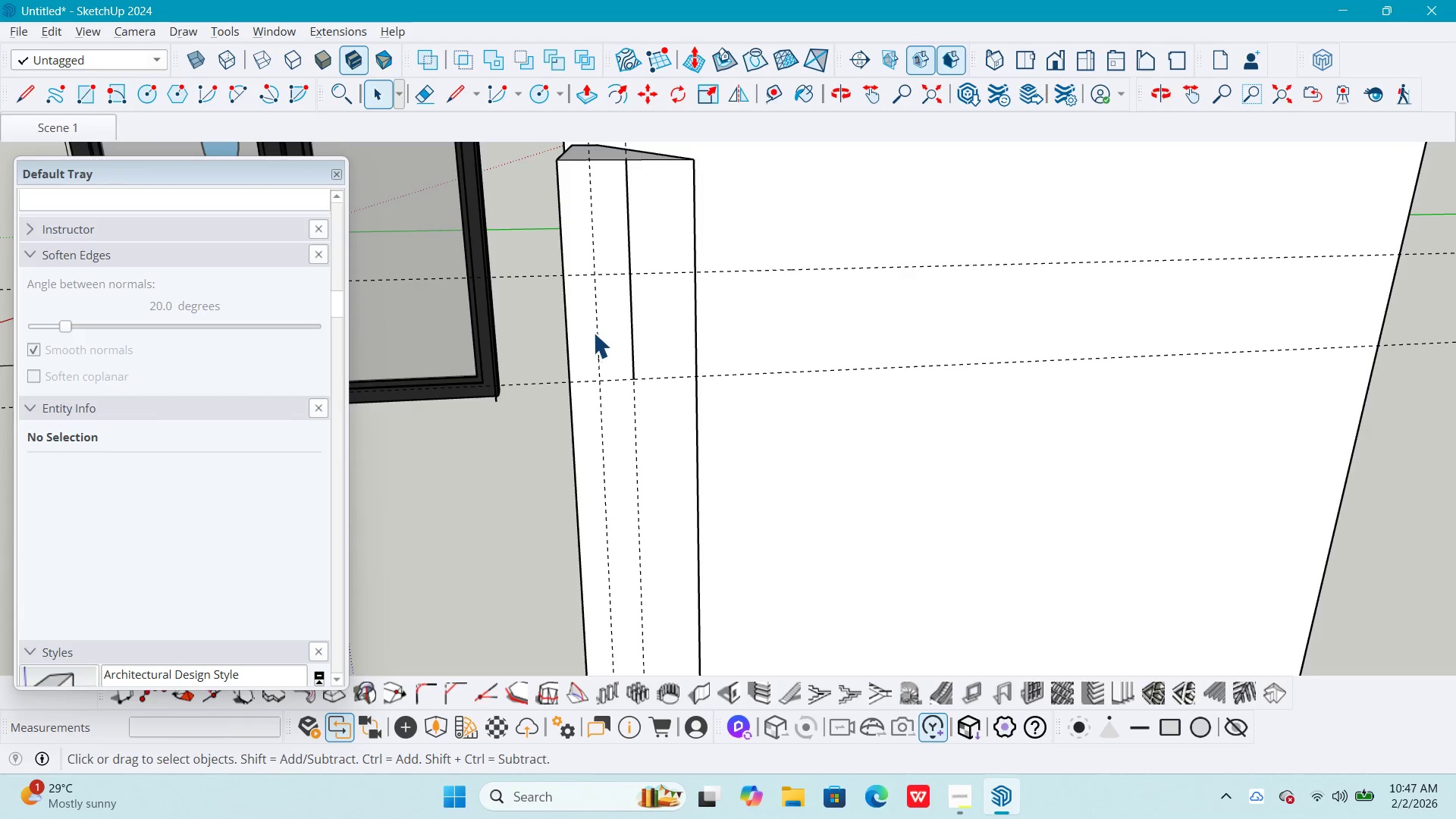 
left_click_drag(start_coordinate=[598, 332], to_coordinate=[593, 328])
 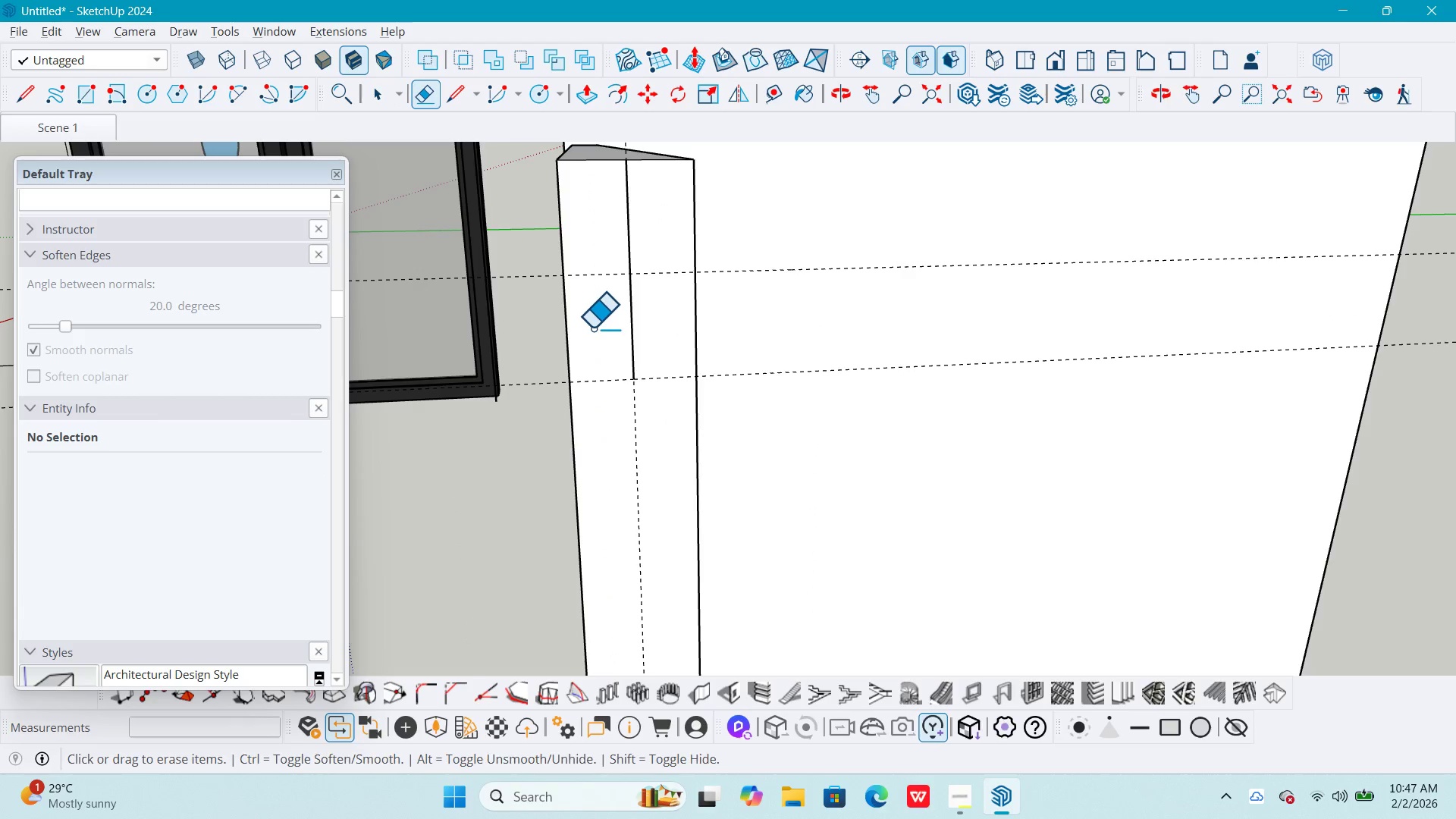 
key(Space)
 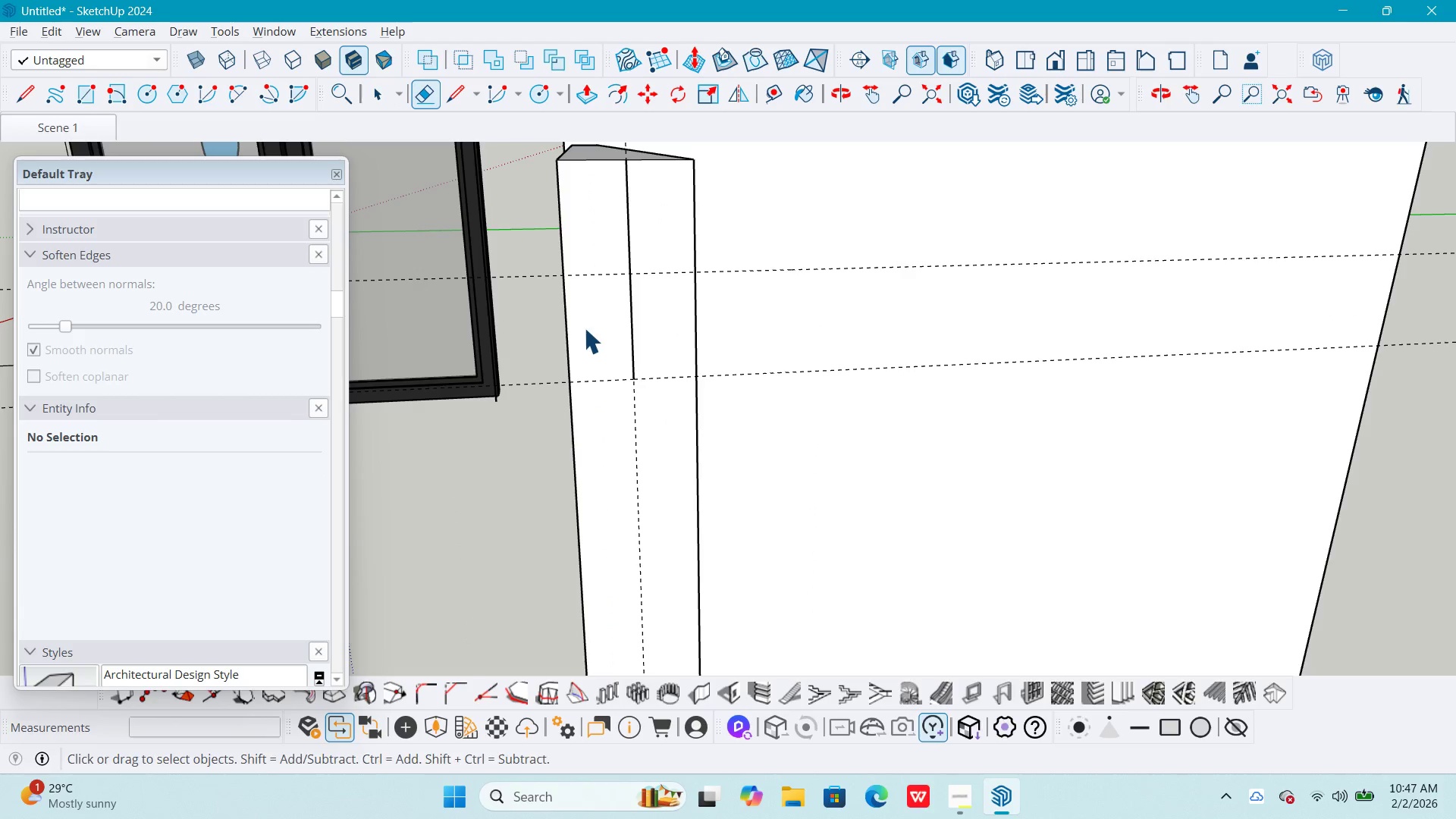 
key(T)
 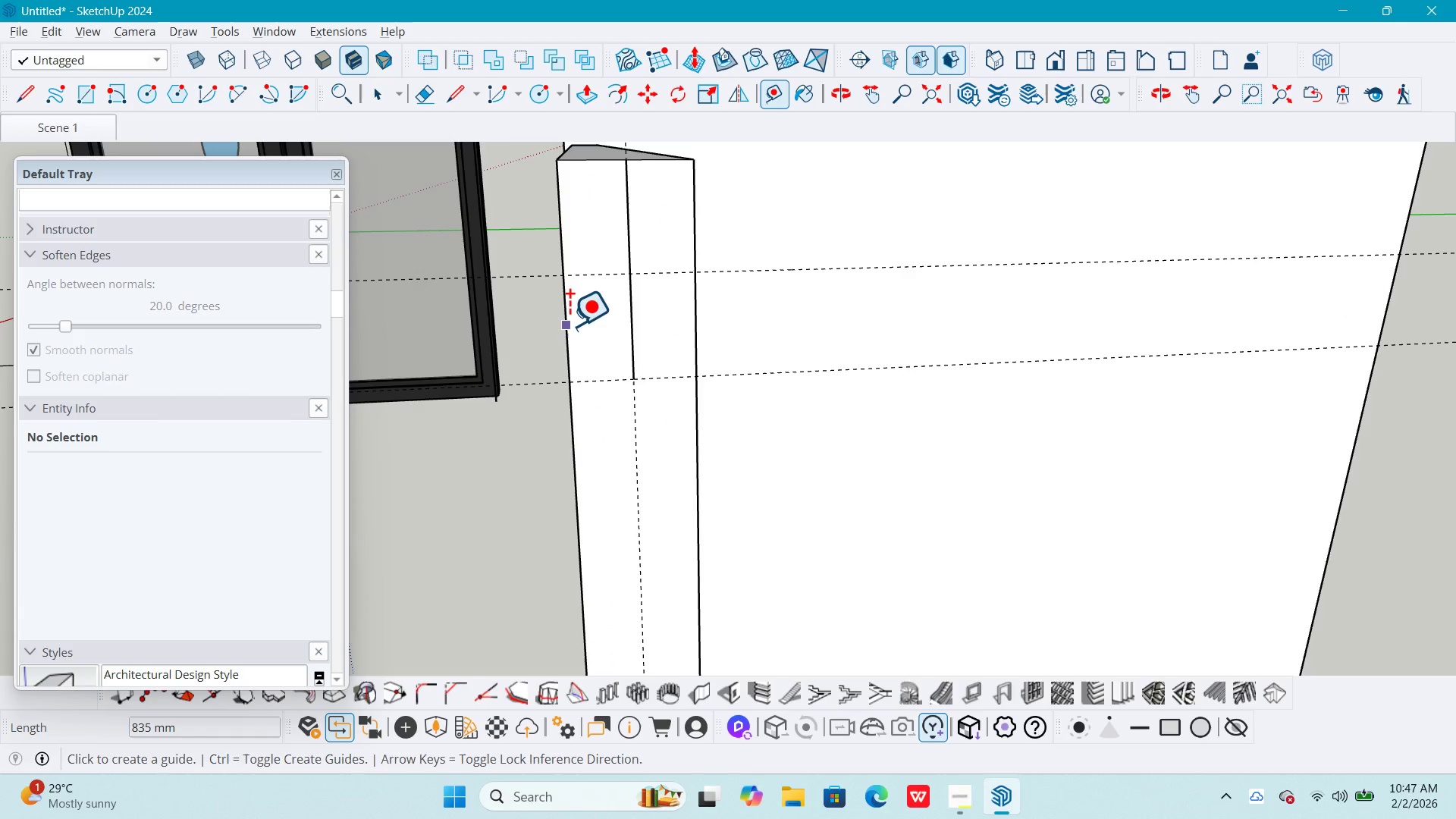 
left_click([568, 324])
 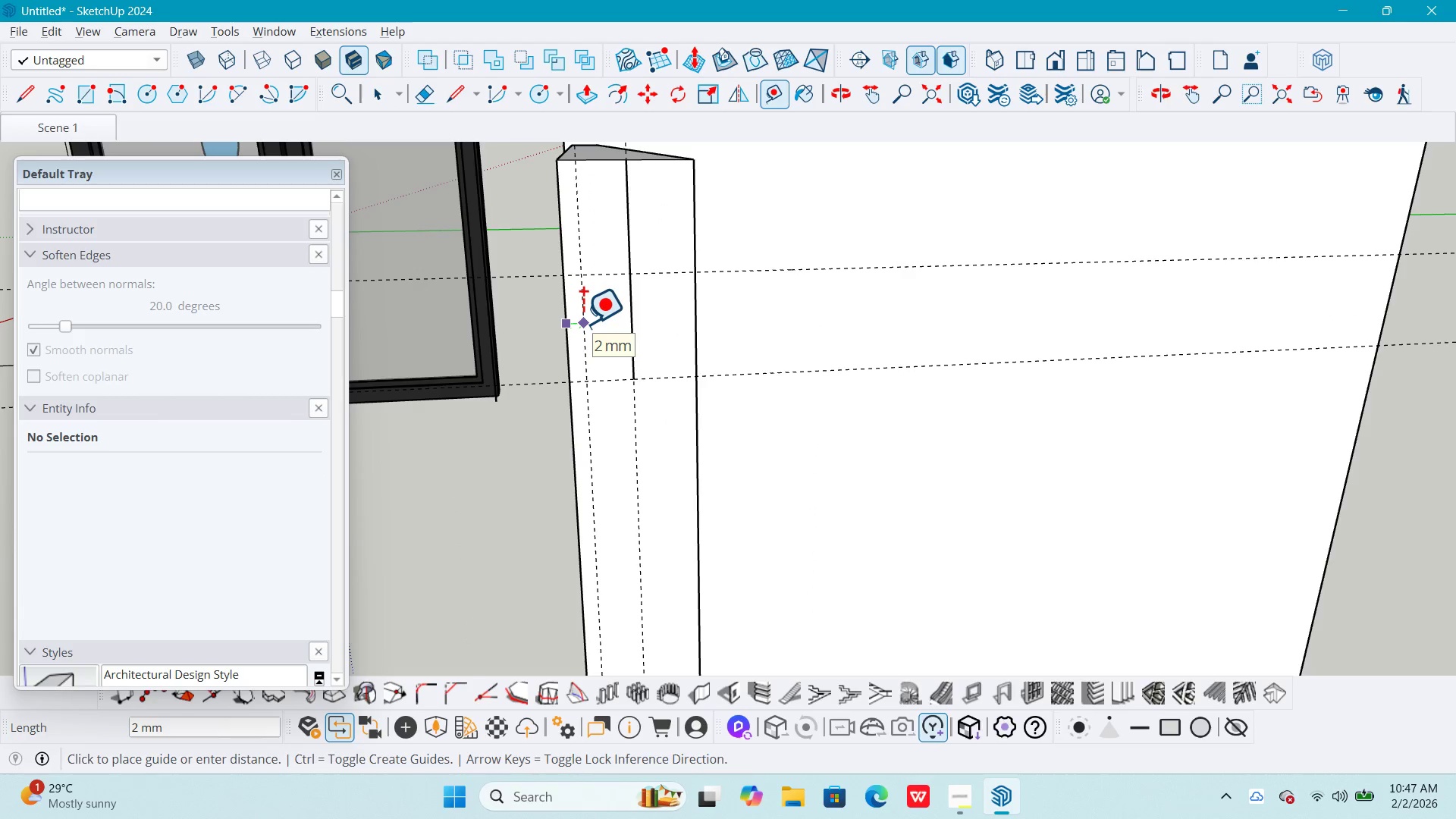 
key(Numpad2)
 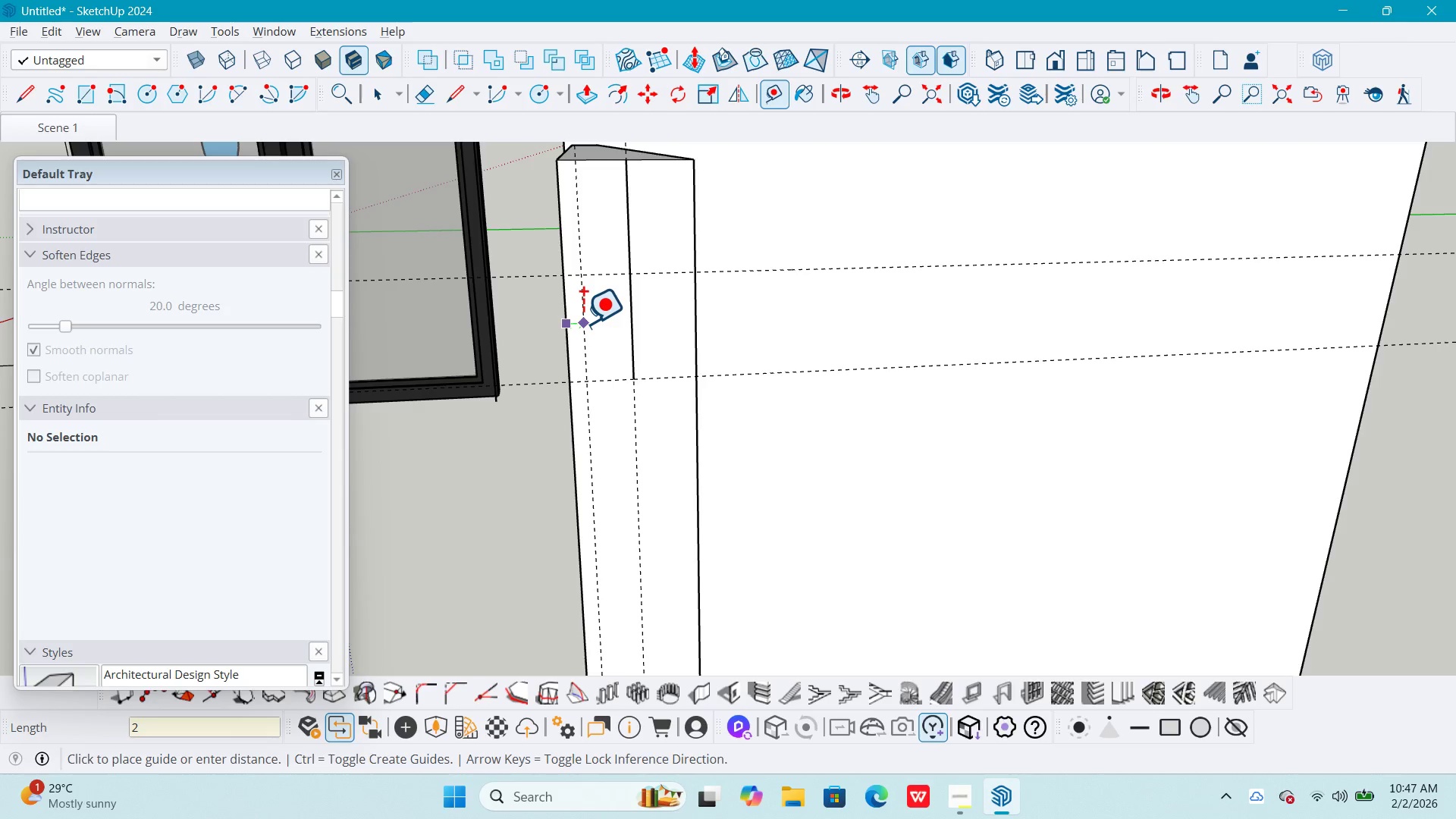 
key(NumpadEnter)
 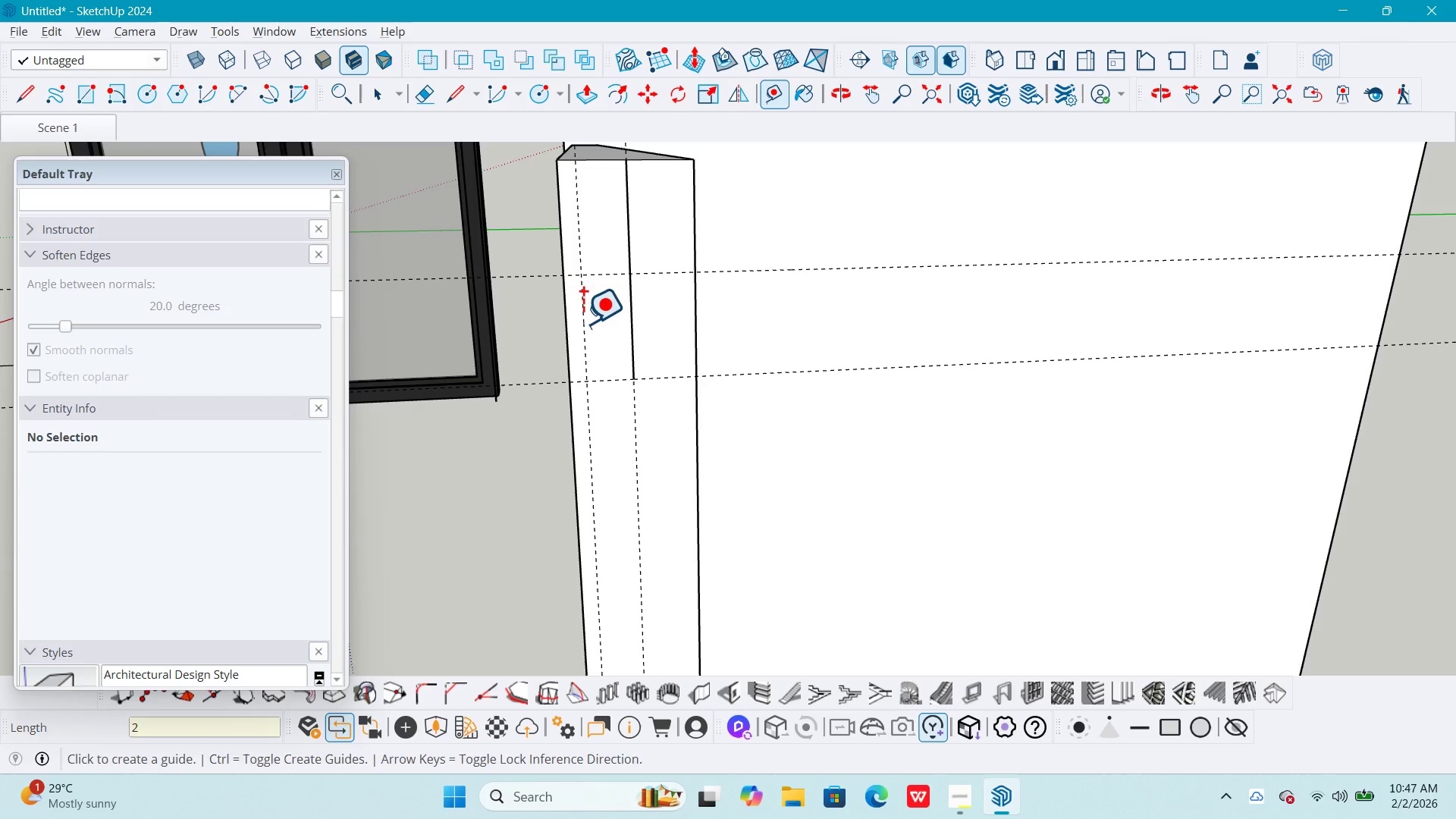 
key(Space)
 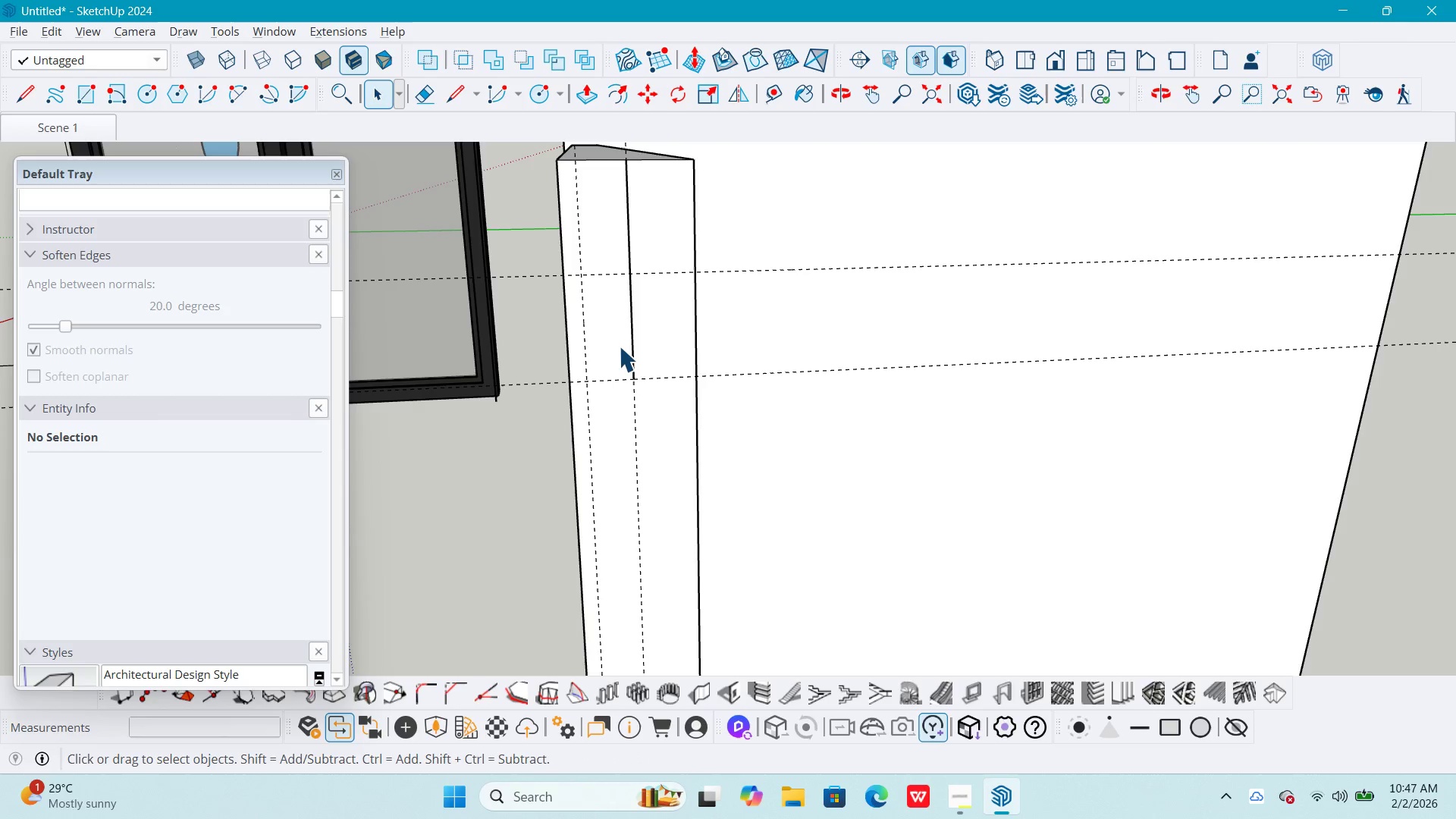 
key(C)
 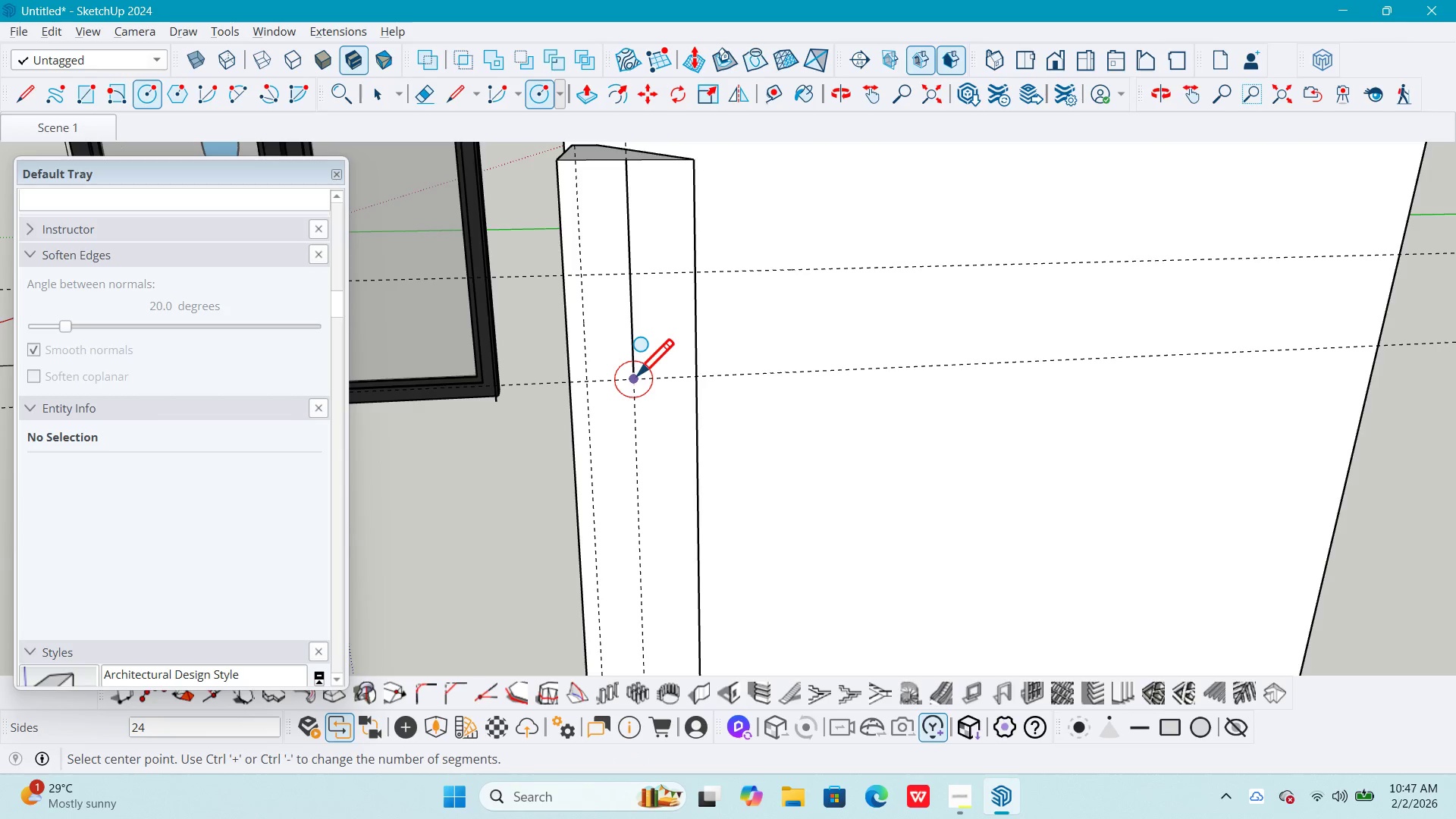 
left_click([637, 373])
 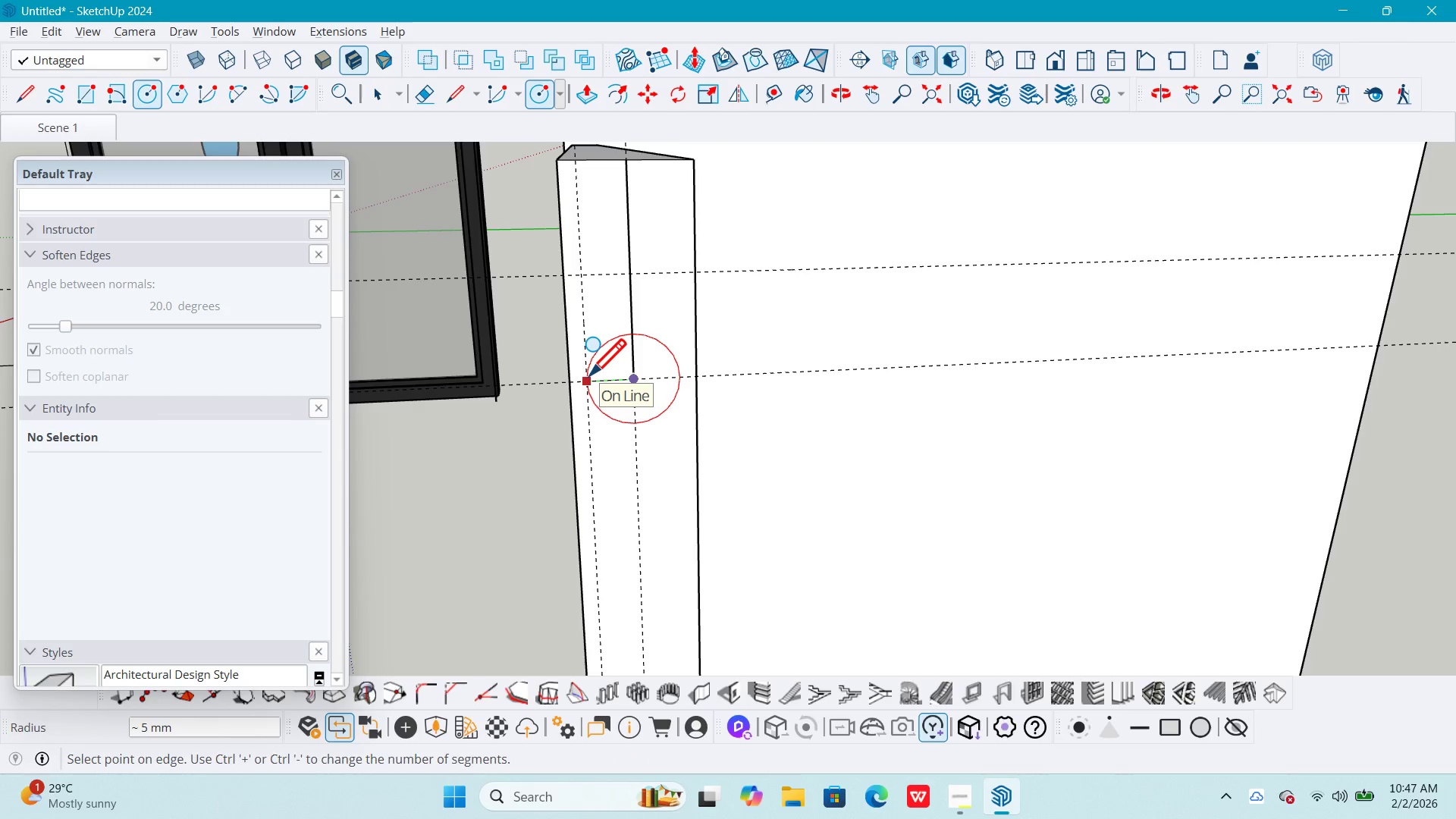 
key(Space)
 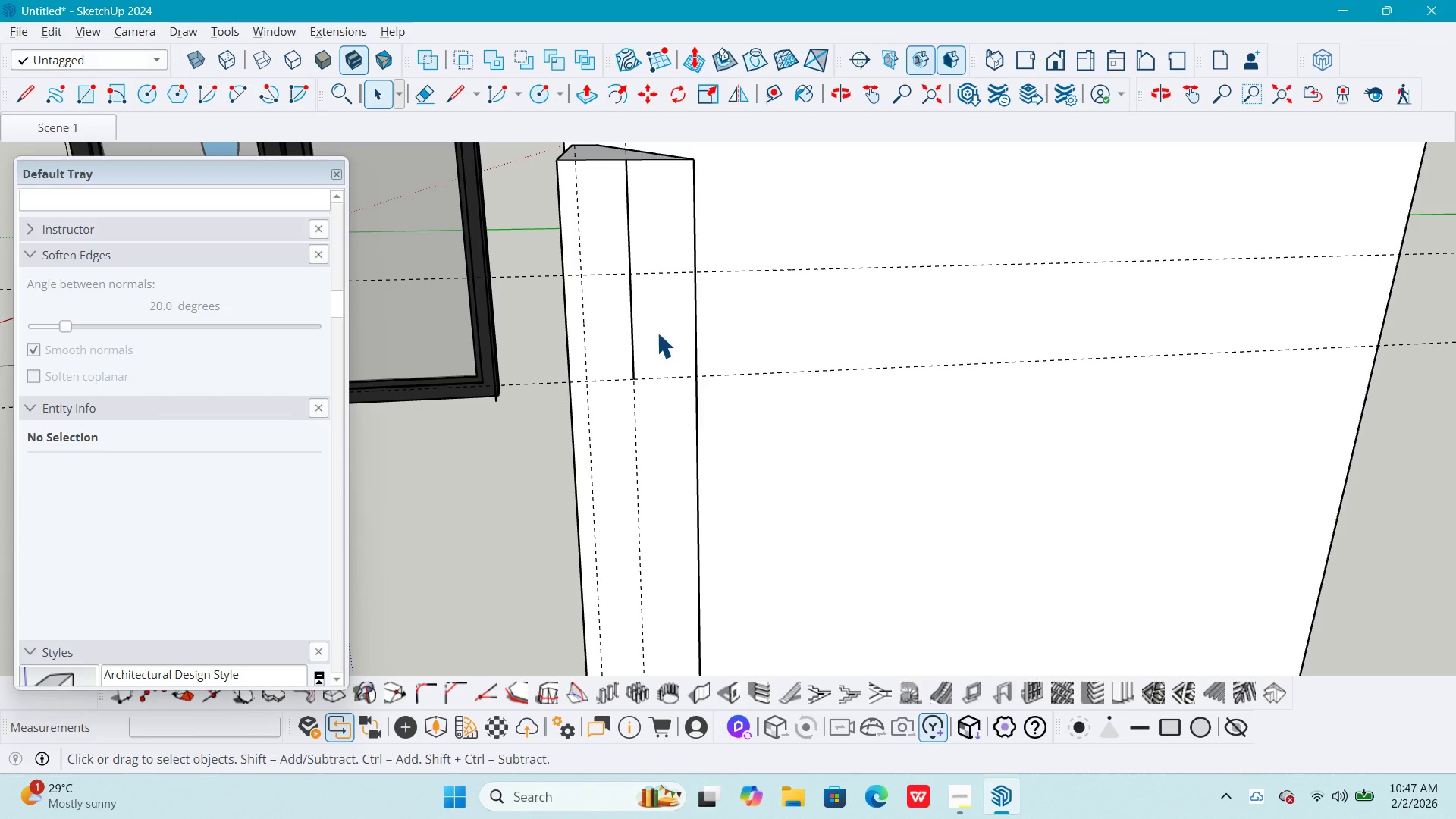 
double_click([657, 332])
 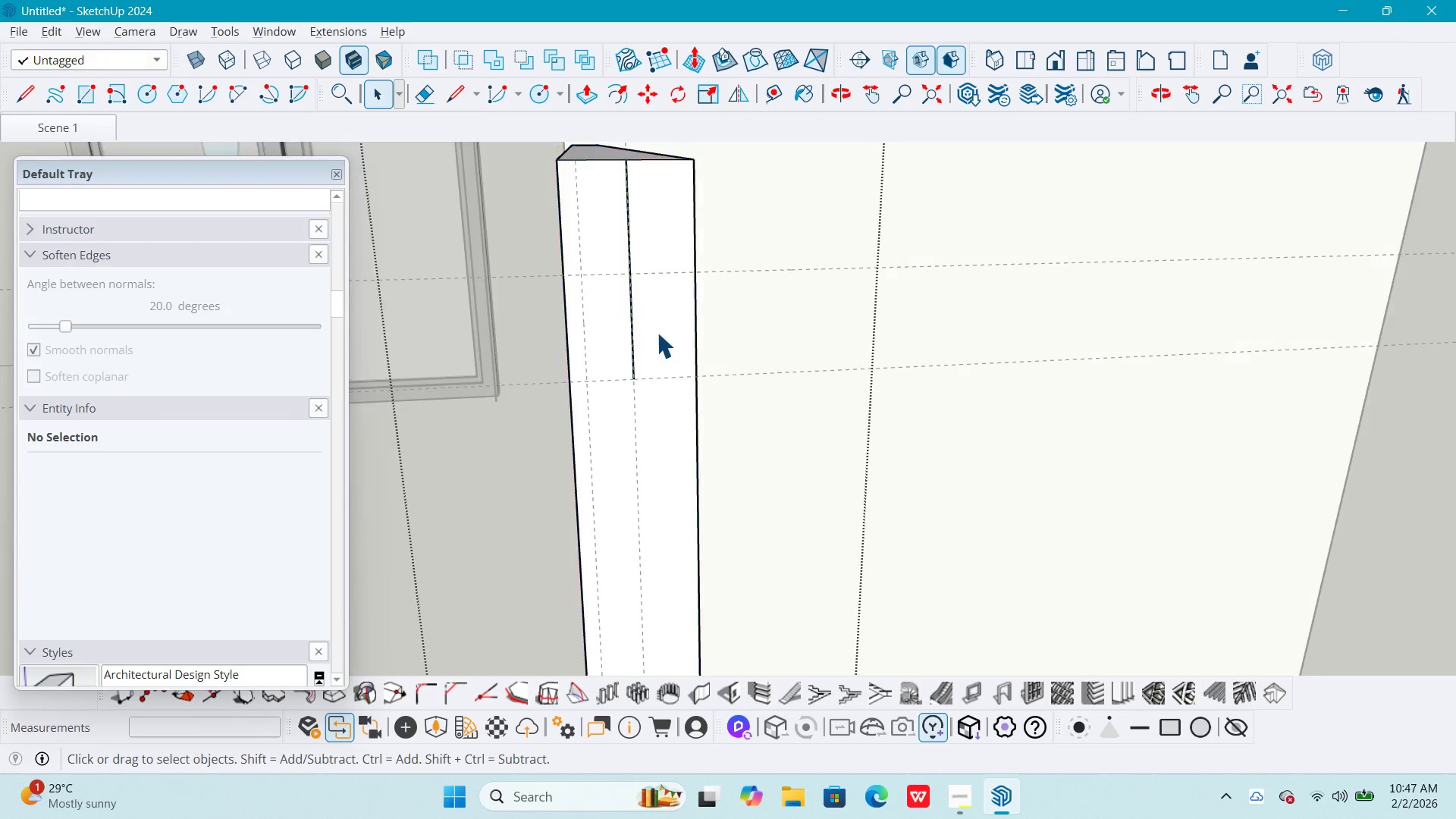 
triple_click([657, 332])
 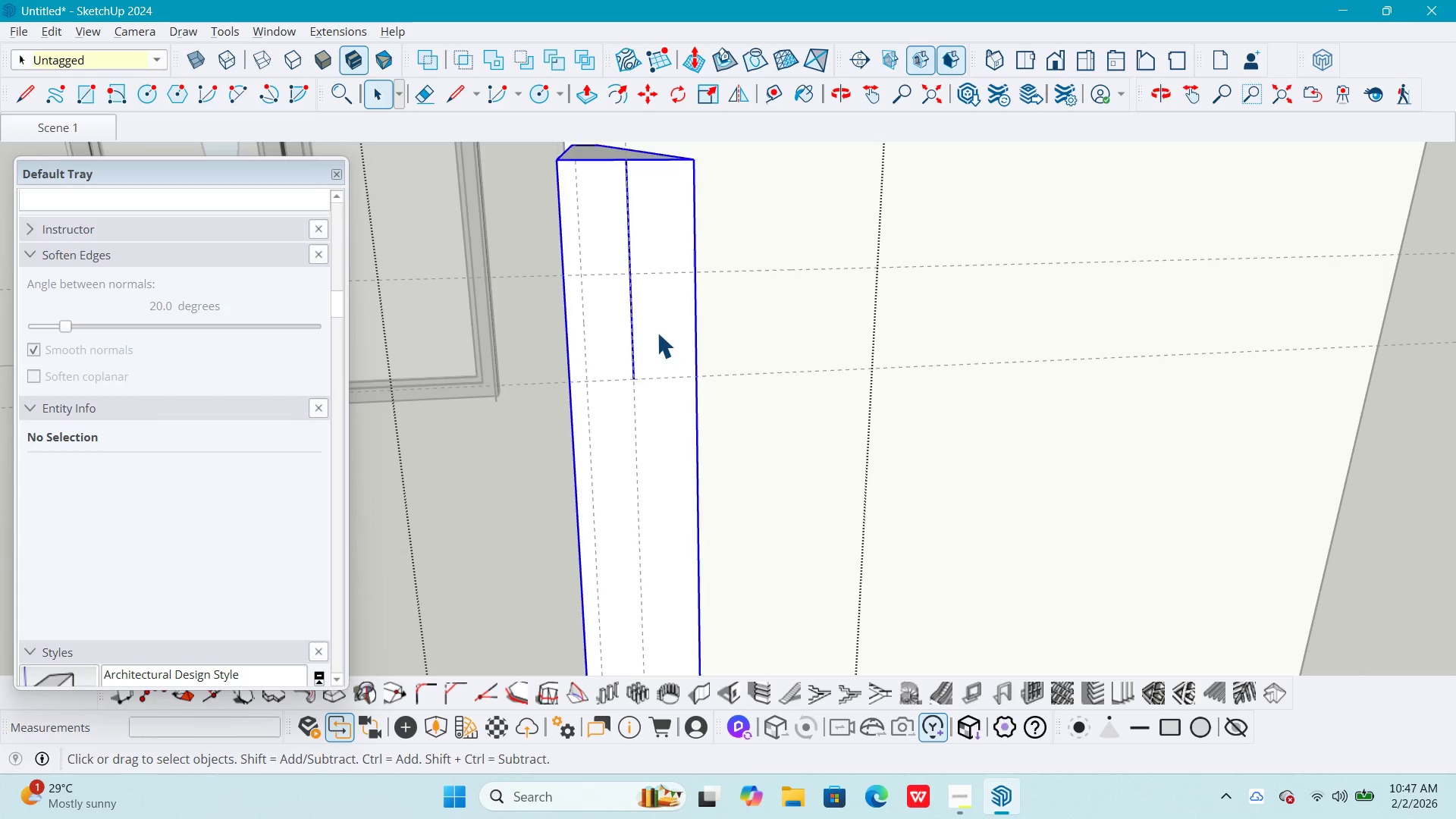 
triple_click([657, 332])
 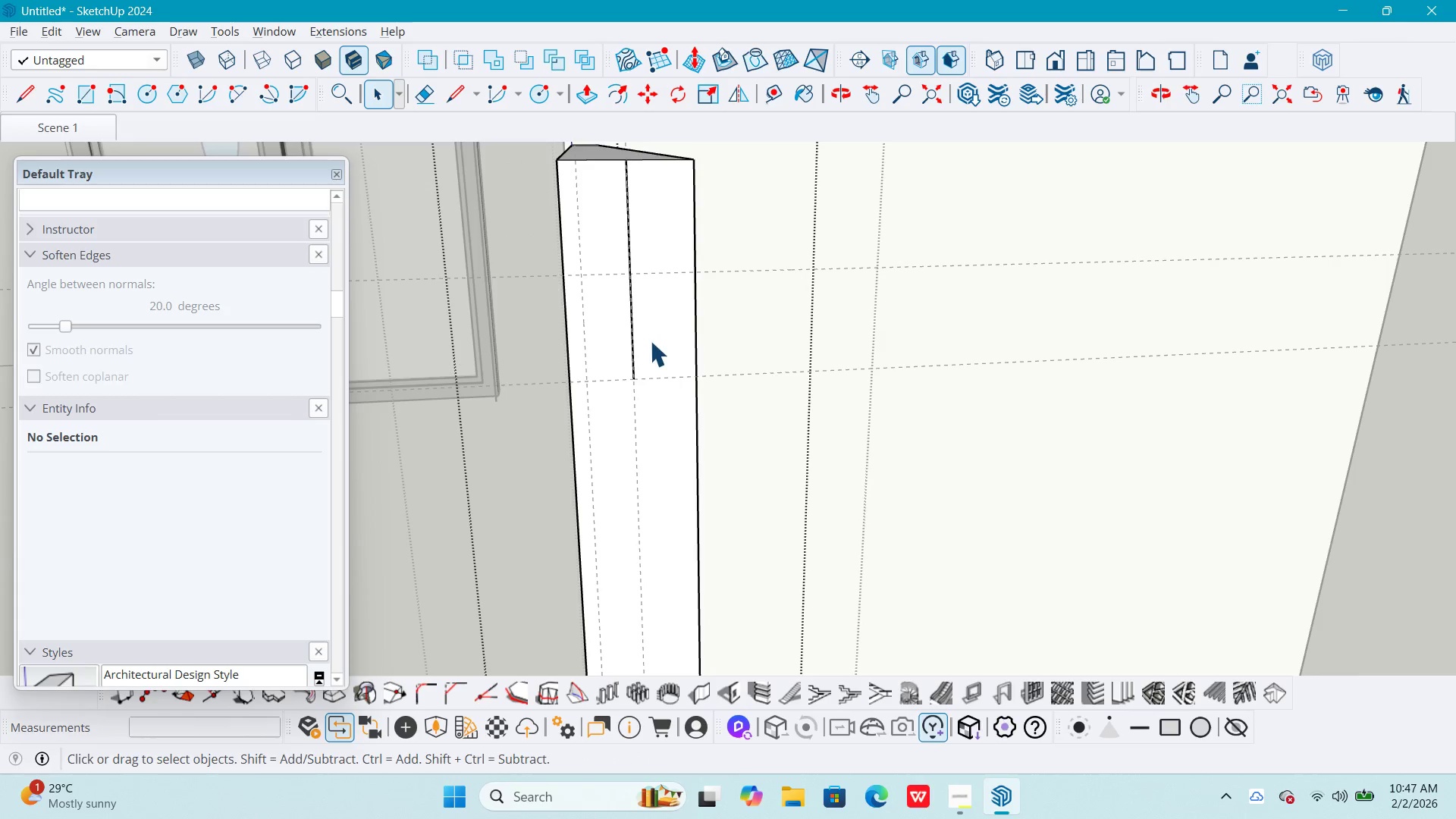 
triple_click([657, 337])
 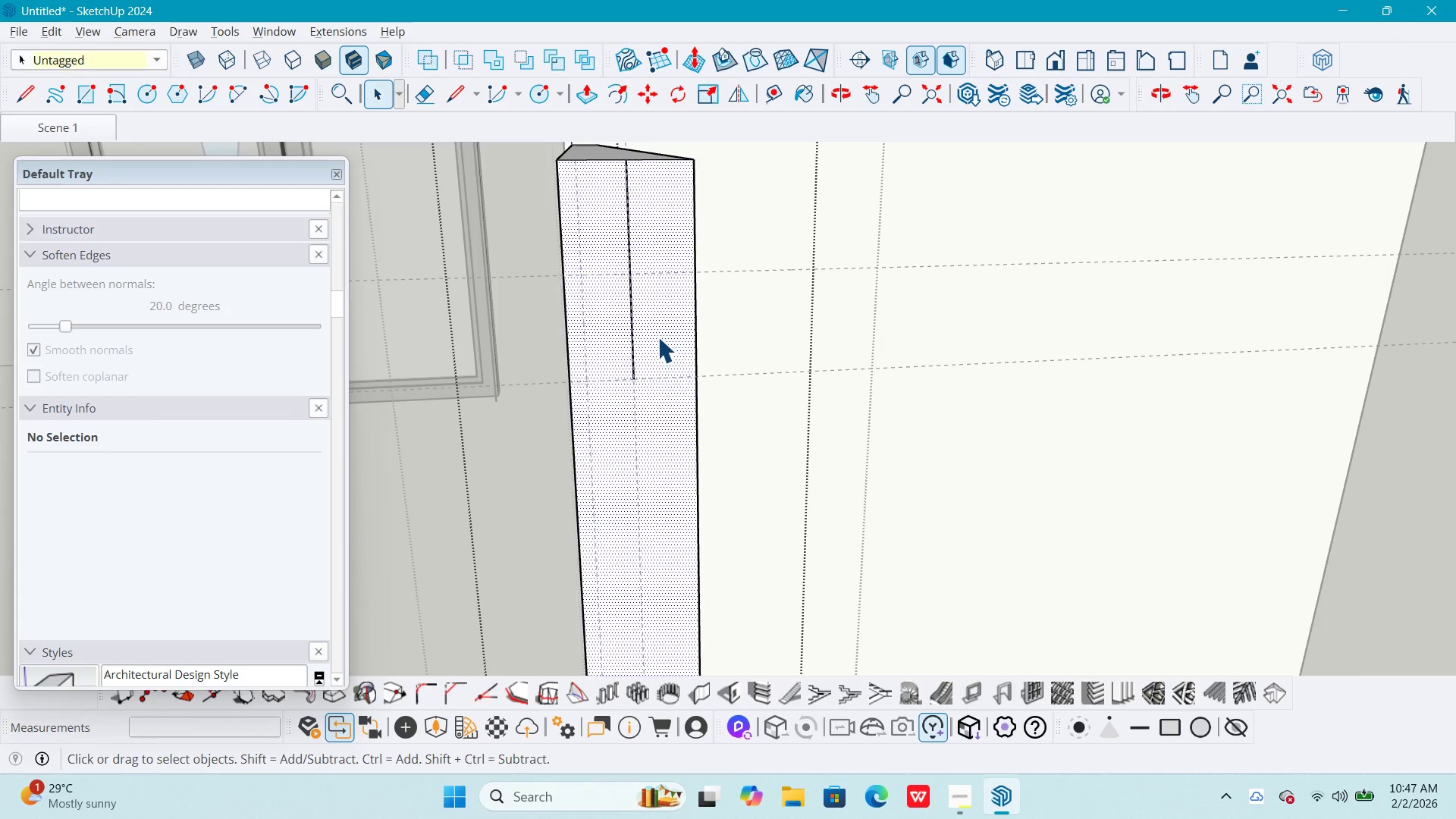 
triple_click([657, 337])
 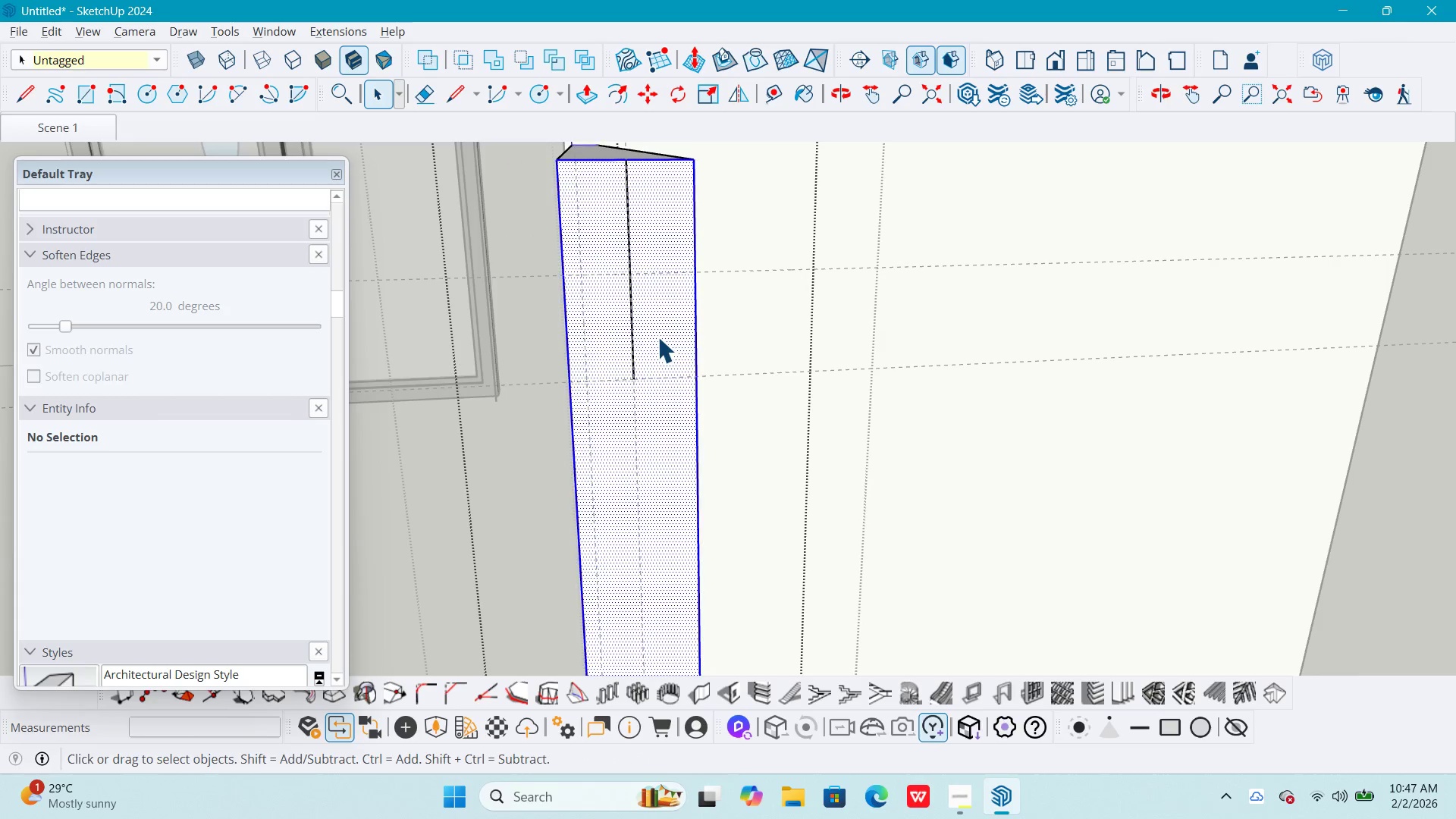 
triple_click([657, 337])
 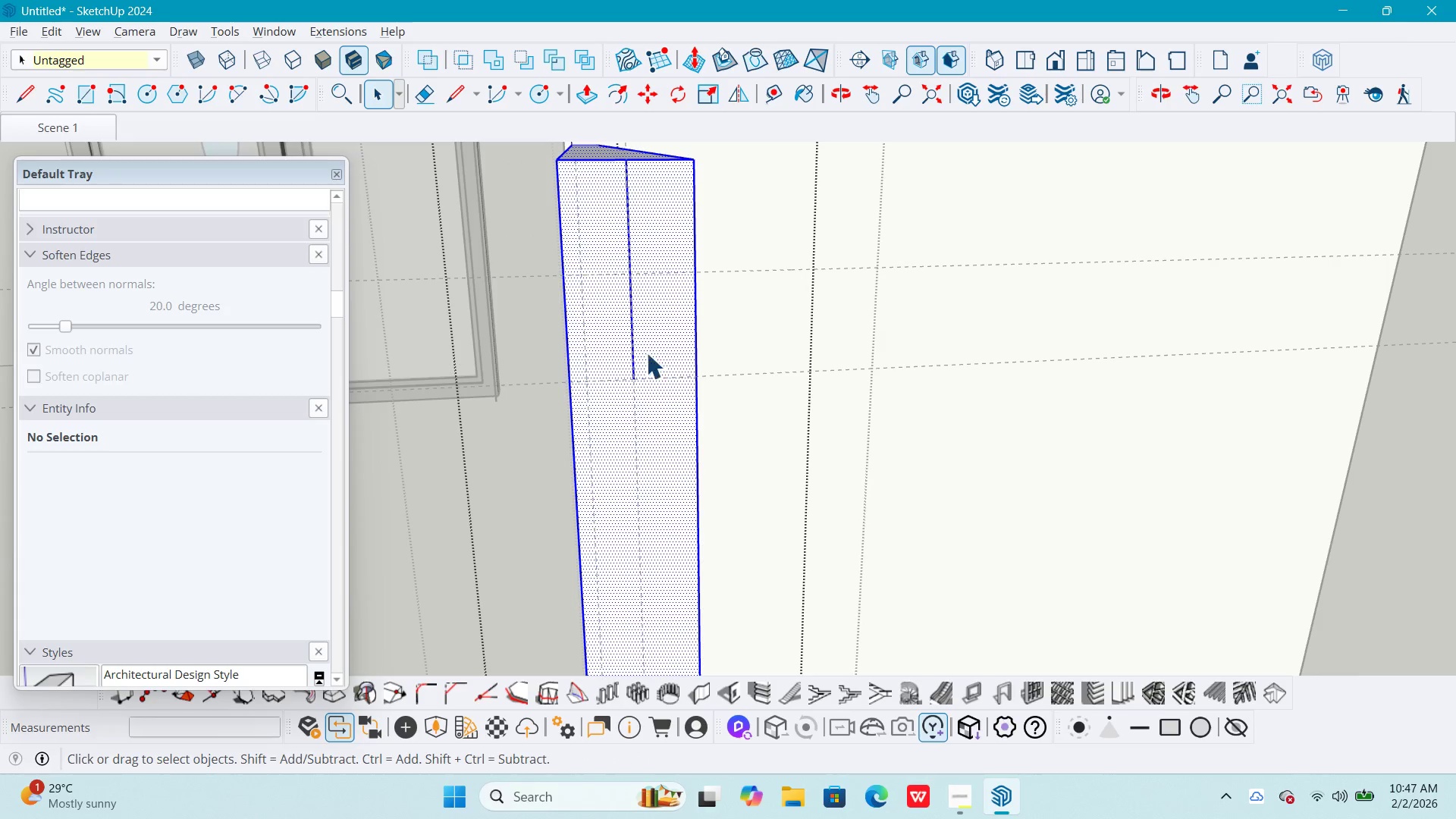 
key(C)
 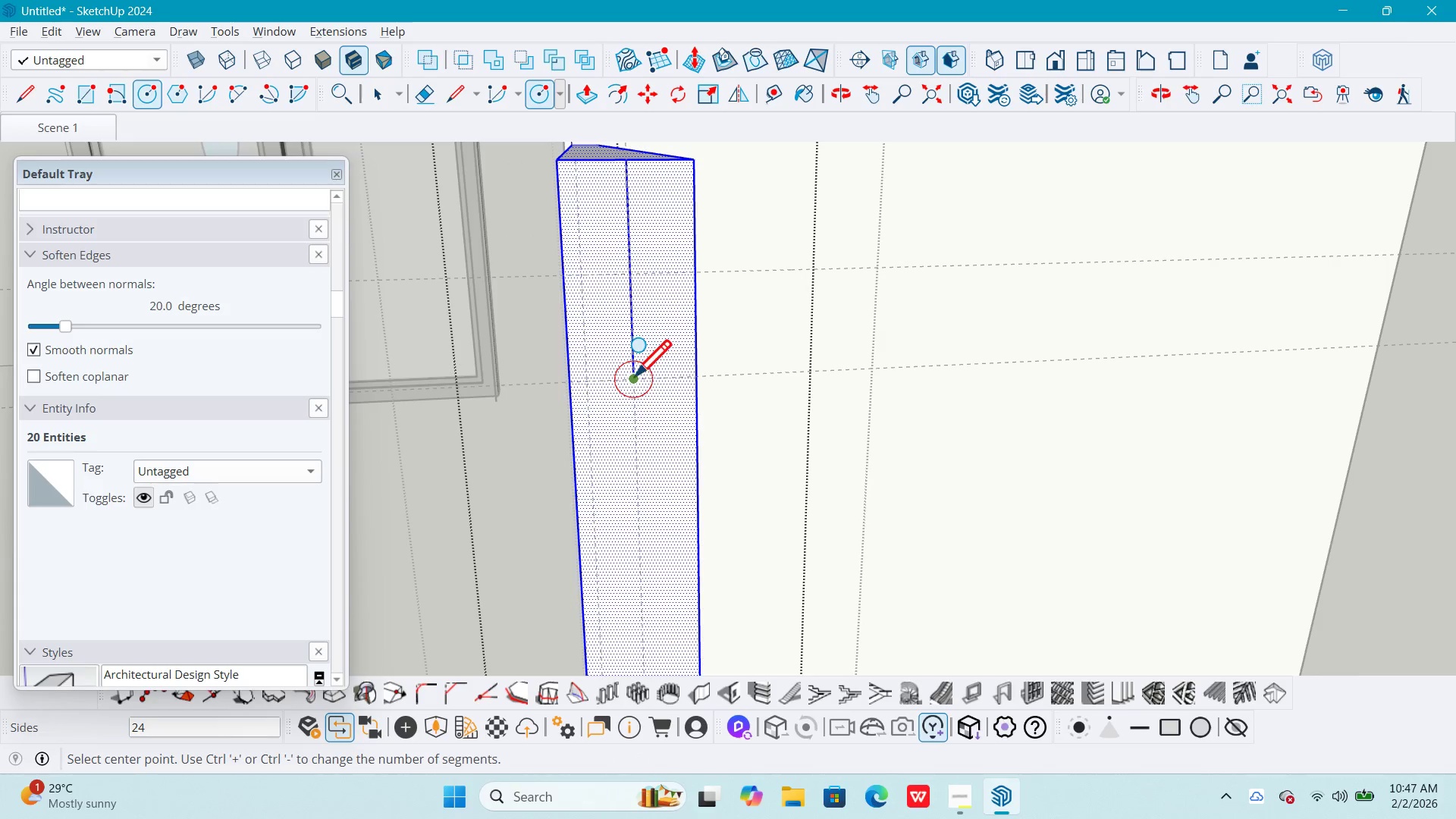 
left_click([635, 374])
 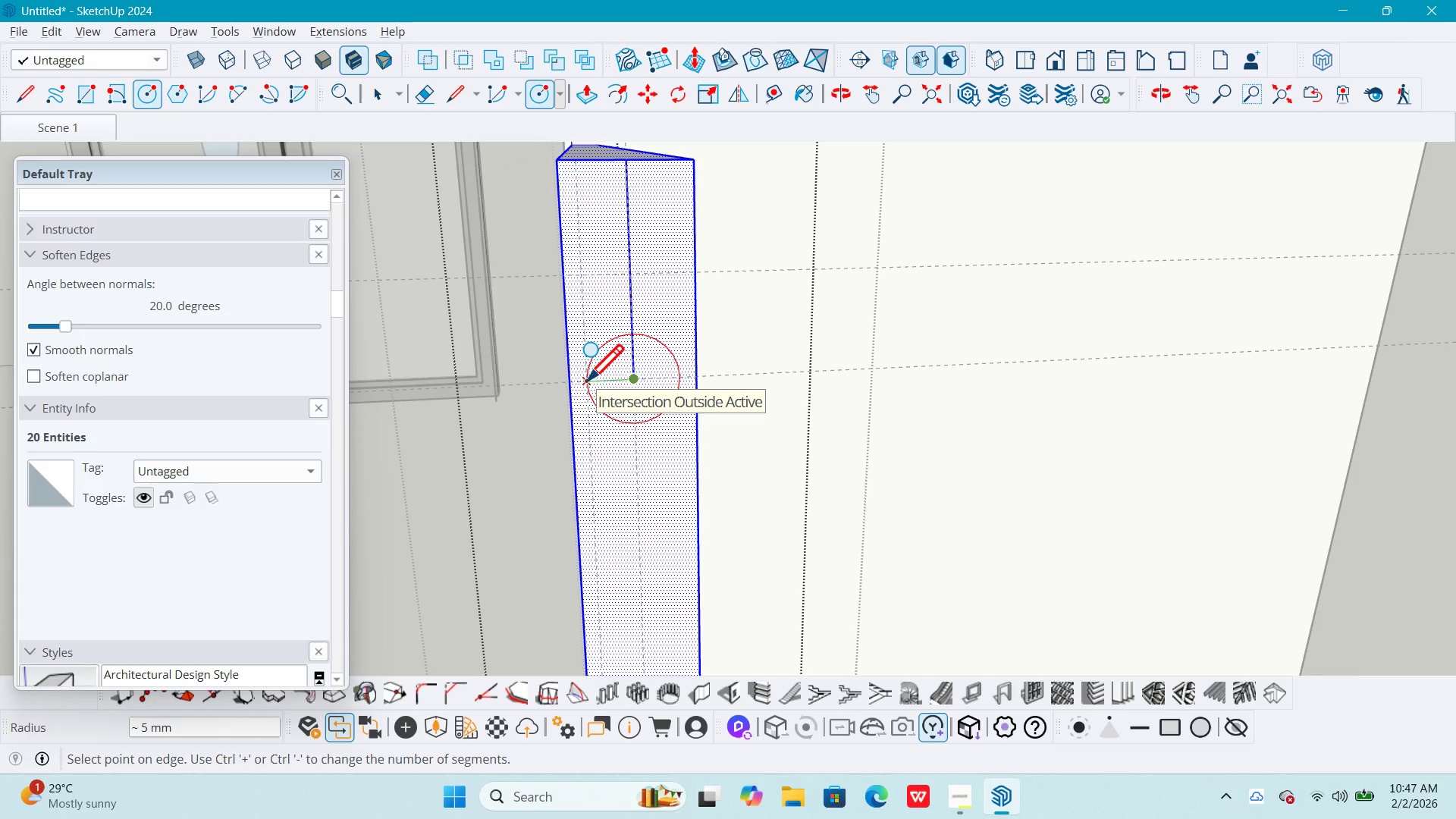 
left_click([587, 378])
 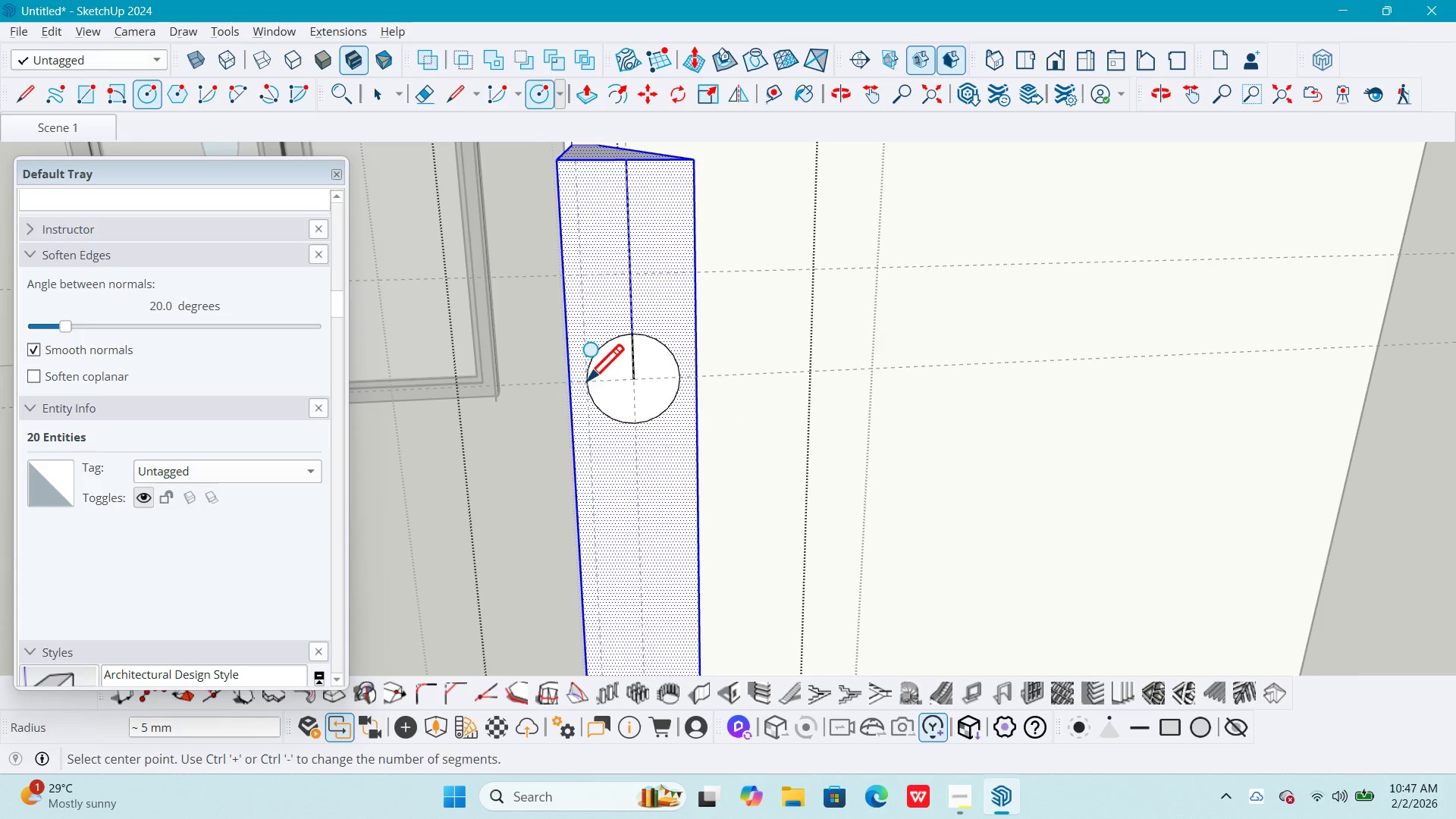 
key(Space)
 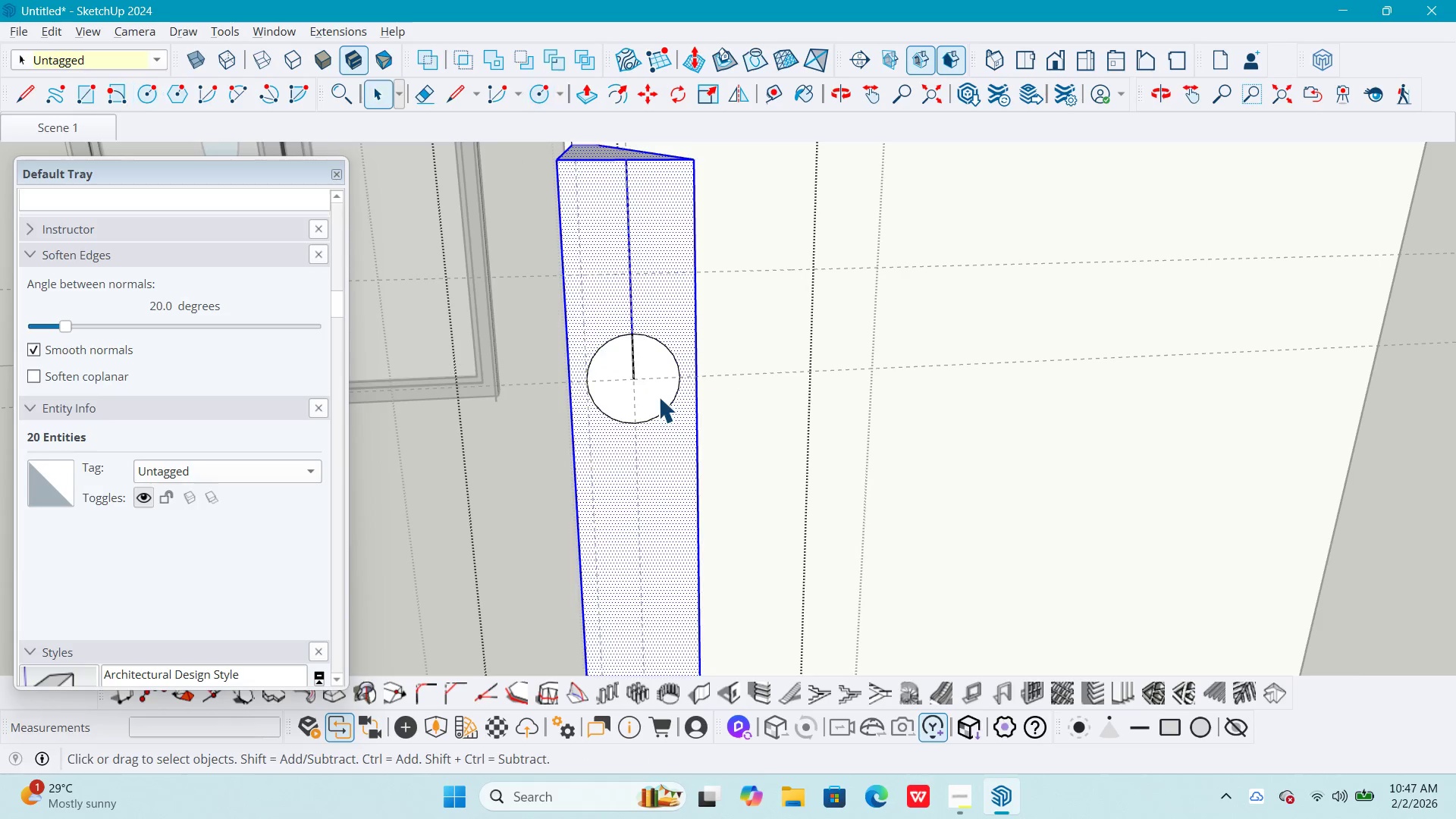 
left_click([658, 397])
 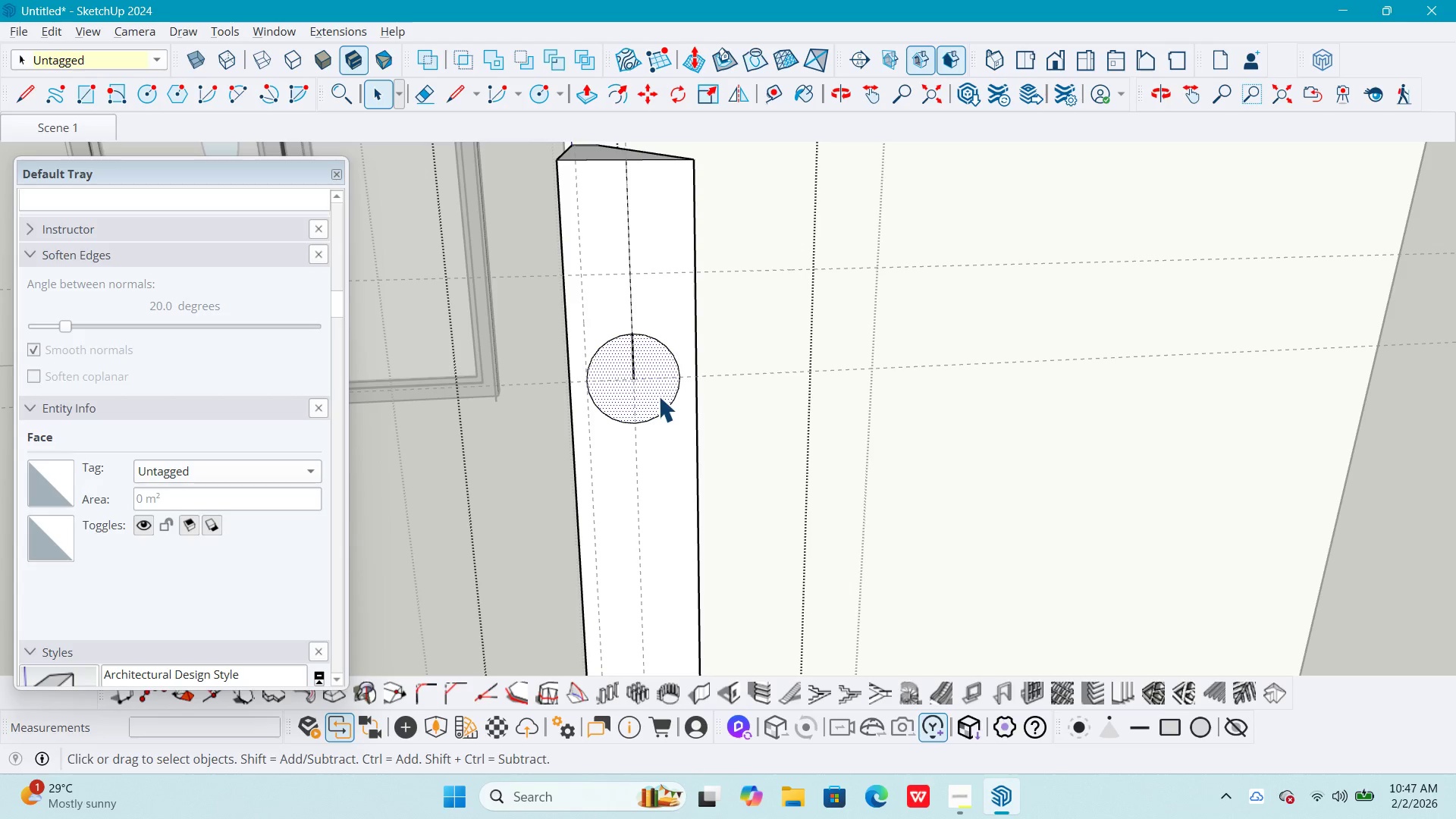 
key(M)
 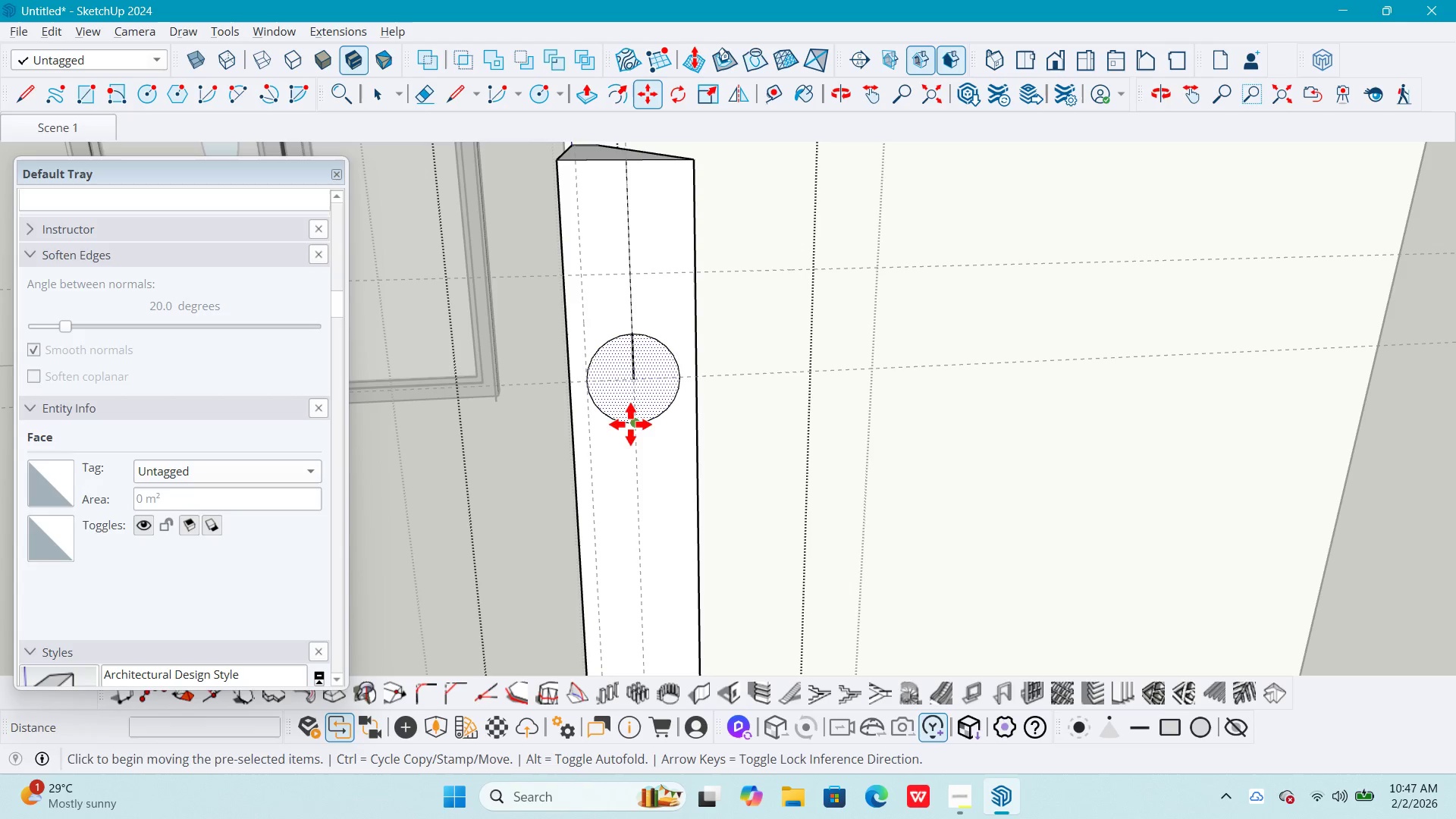 
left_click([630, 423])
 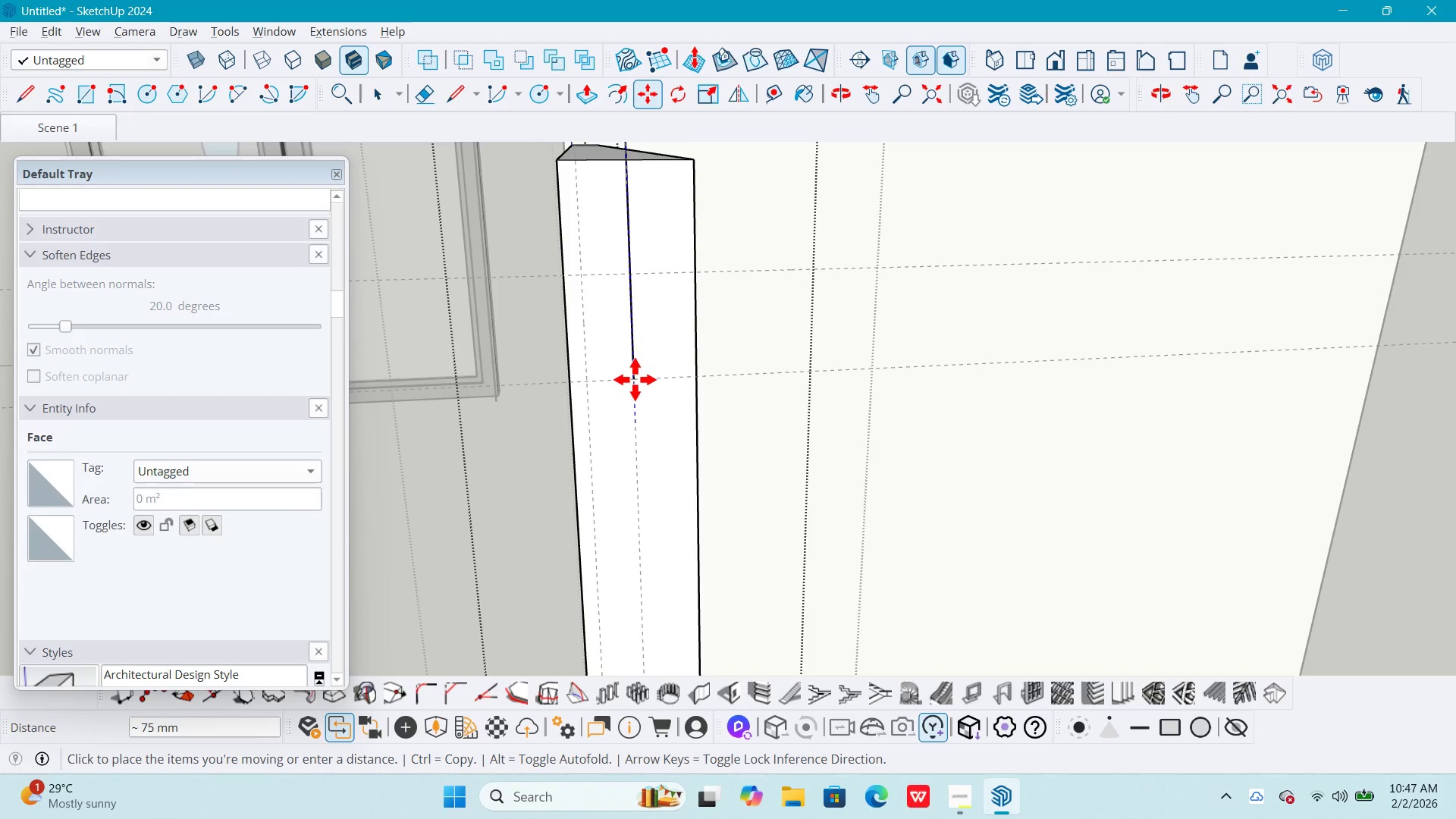 
key(Control+ControlLeft)
 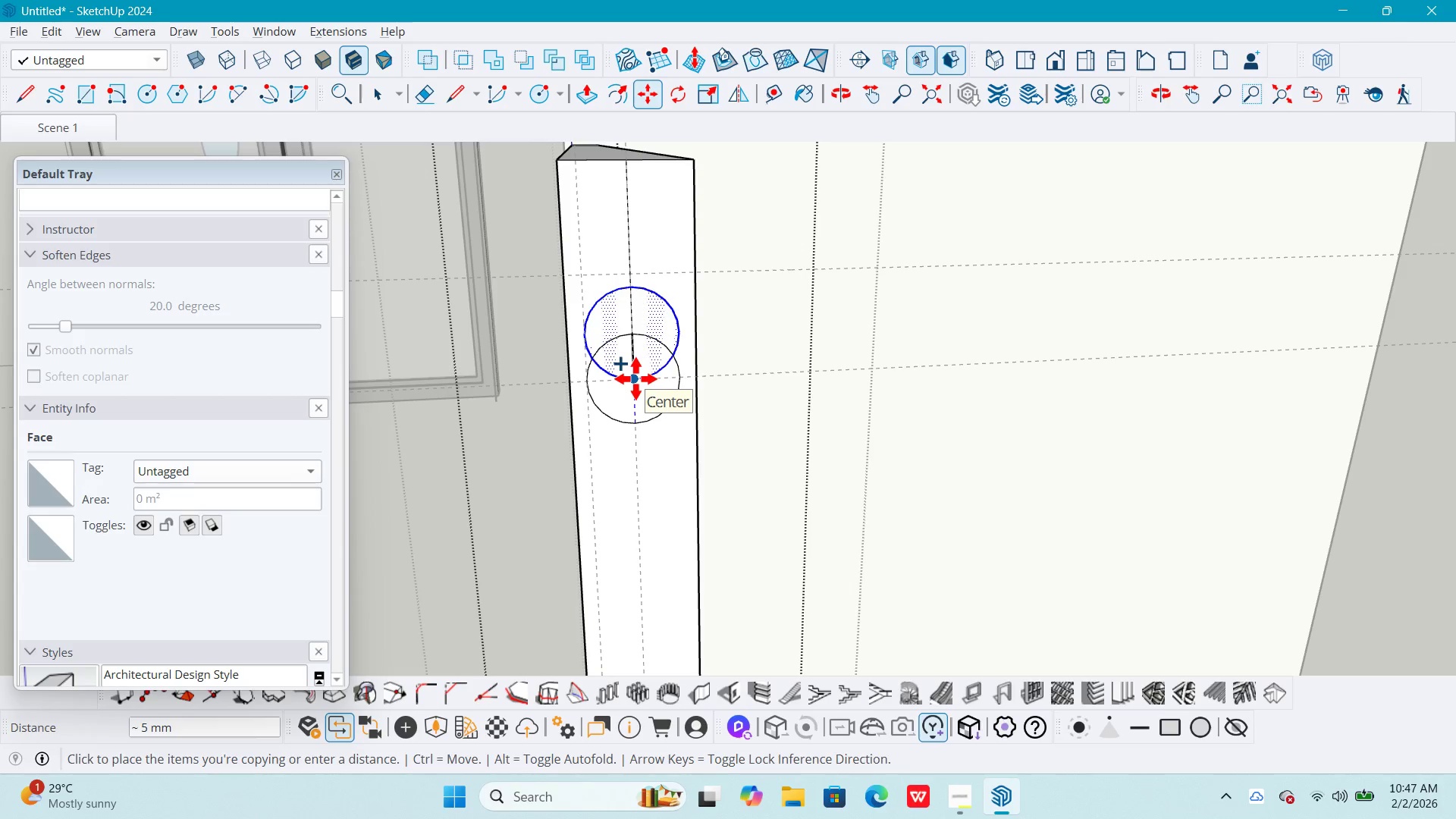 
wait(11.22)
 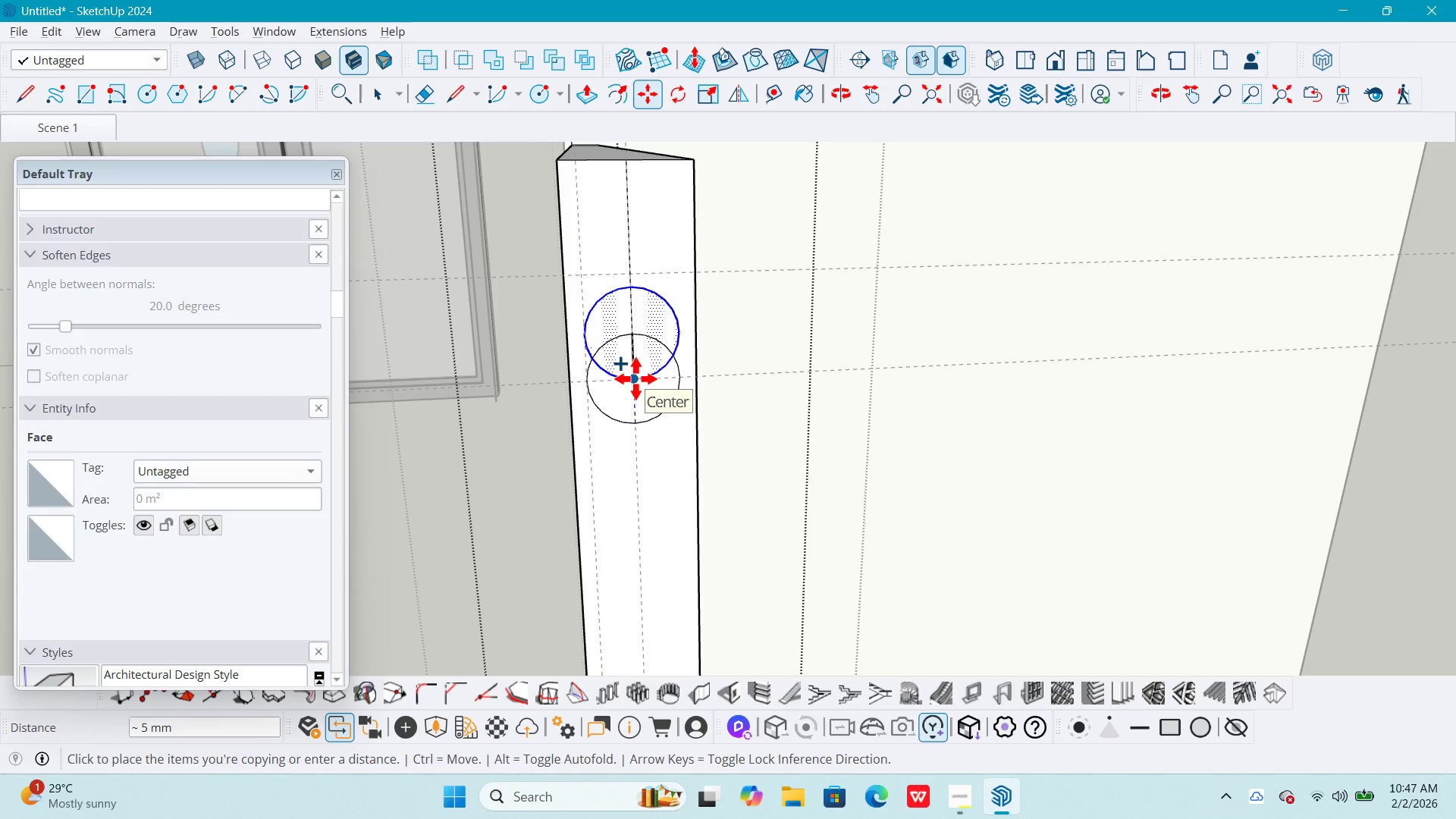 
left_click([635, 378])
 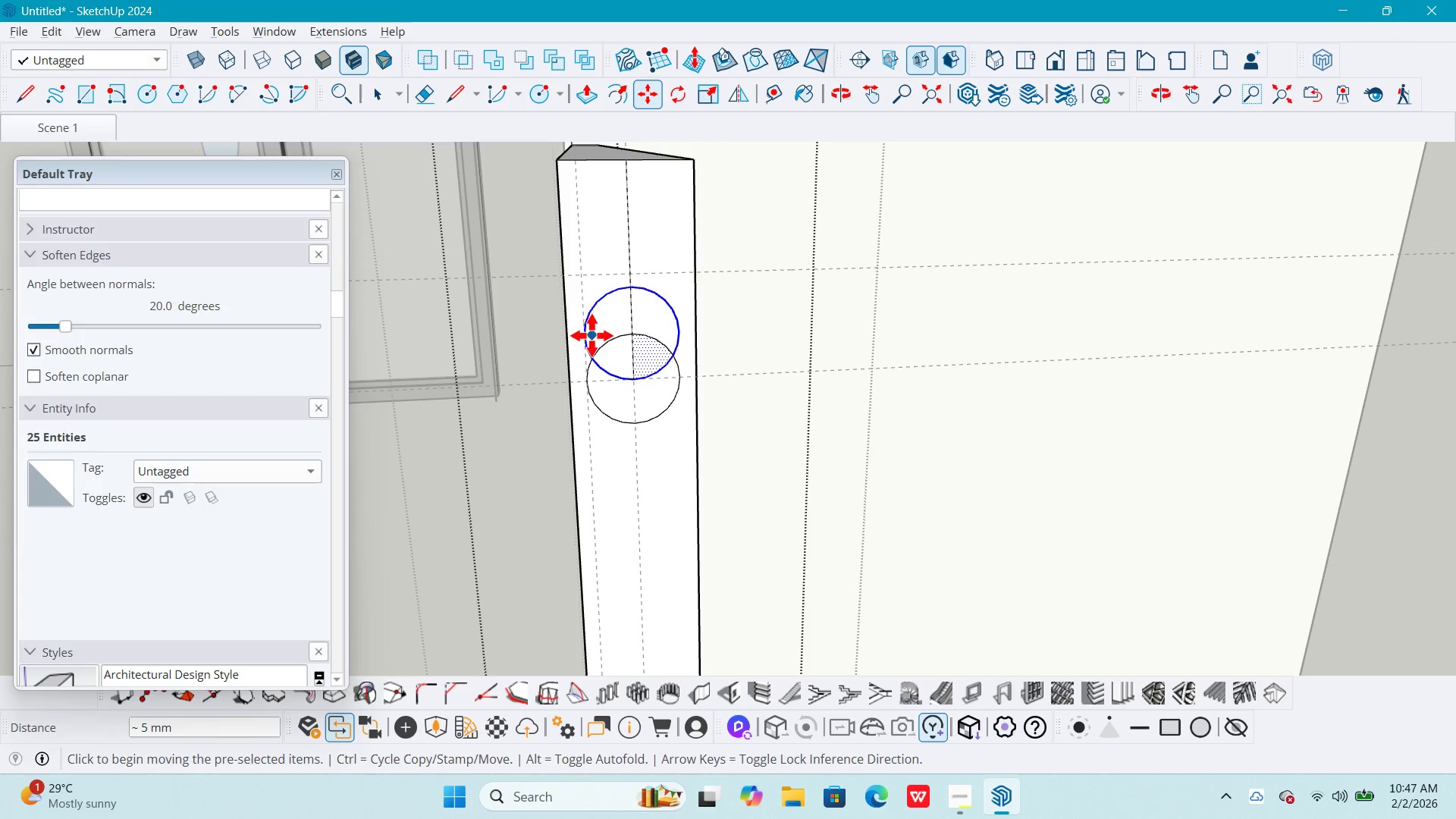 
key(Space)
 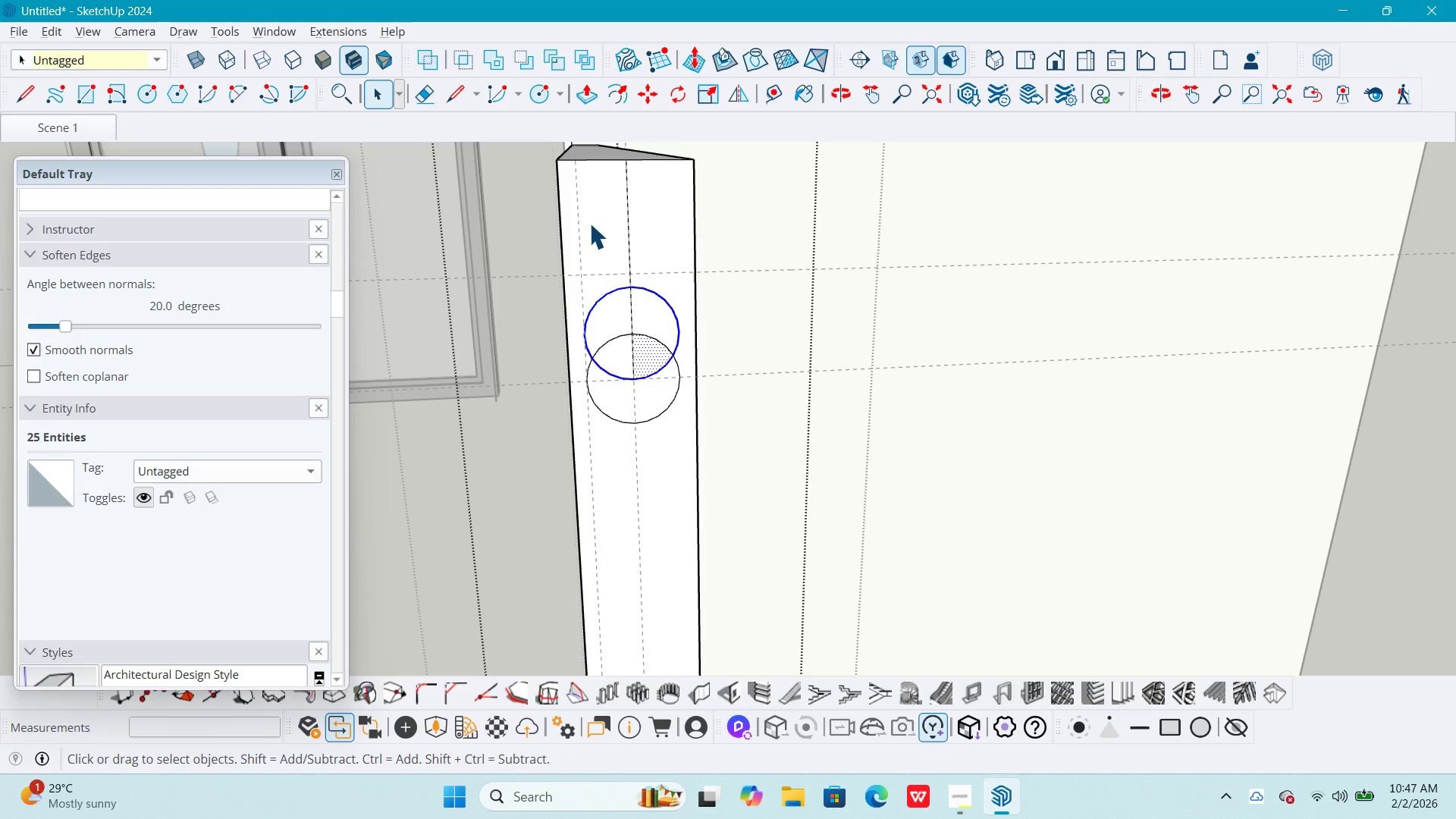 
double_click([596, 228])
 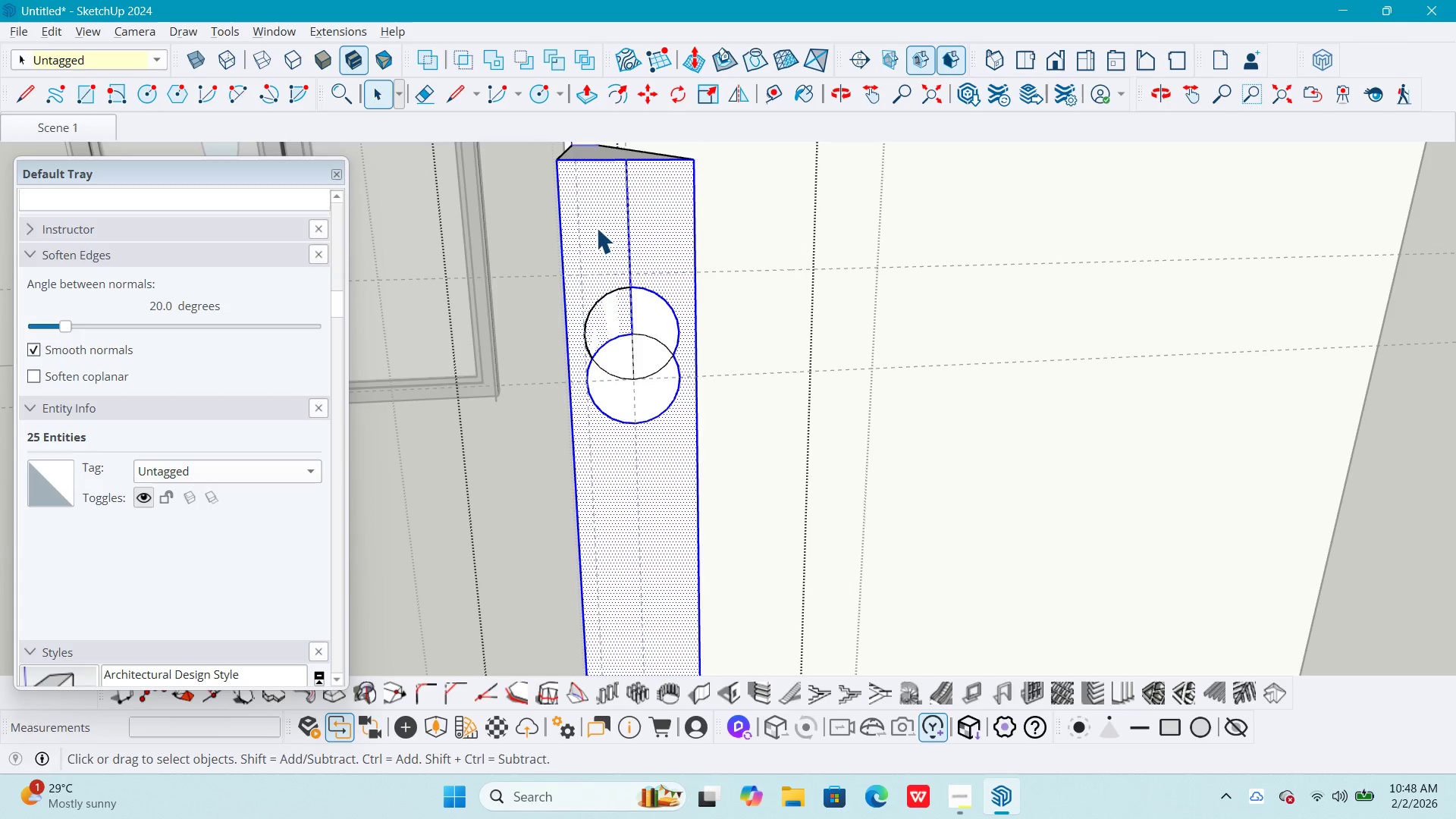 
triple_click([596, 228])
 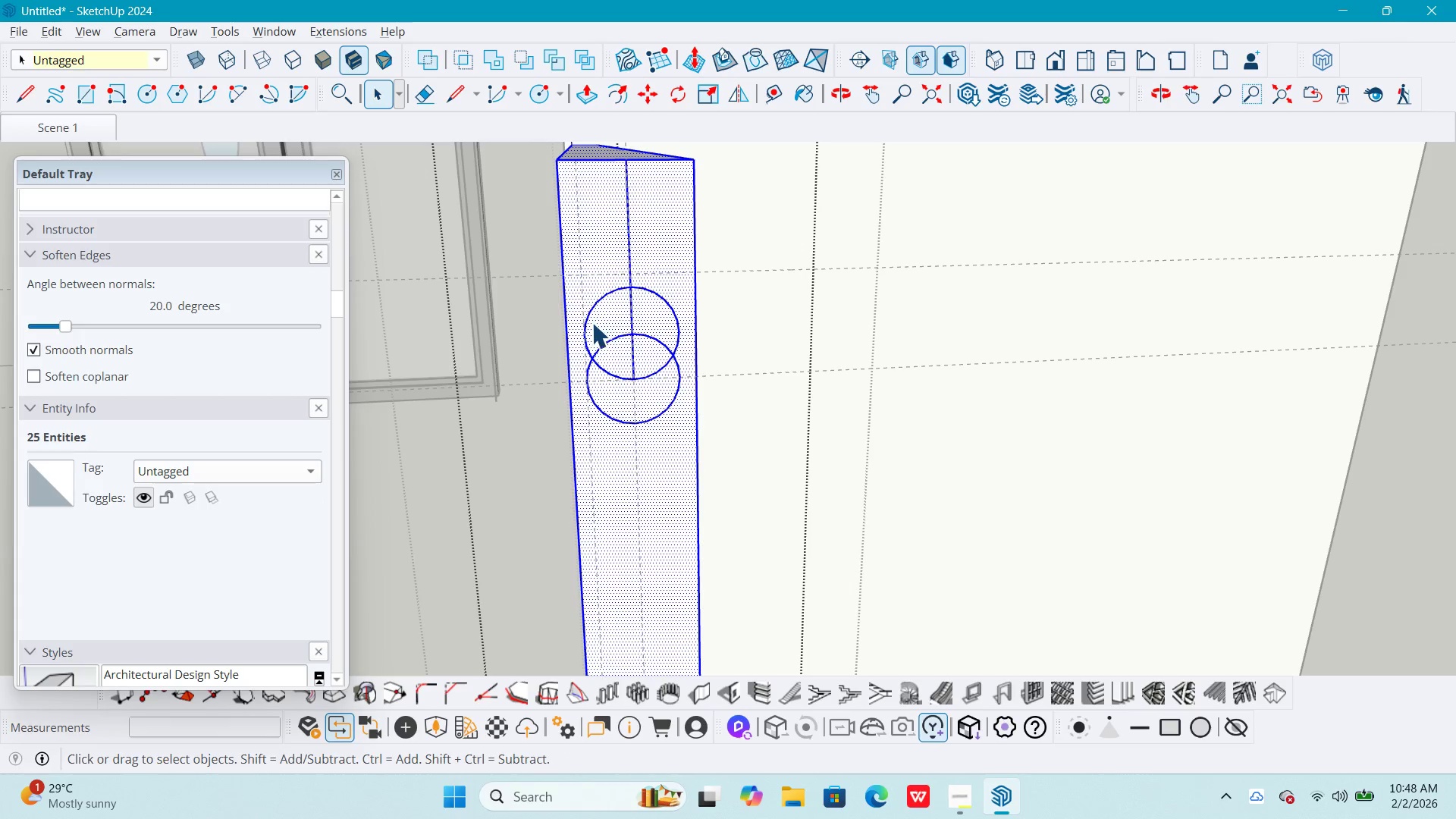 
key(A)
 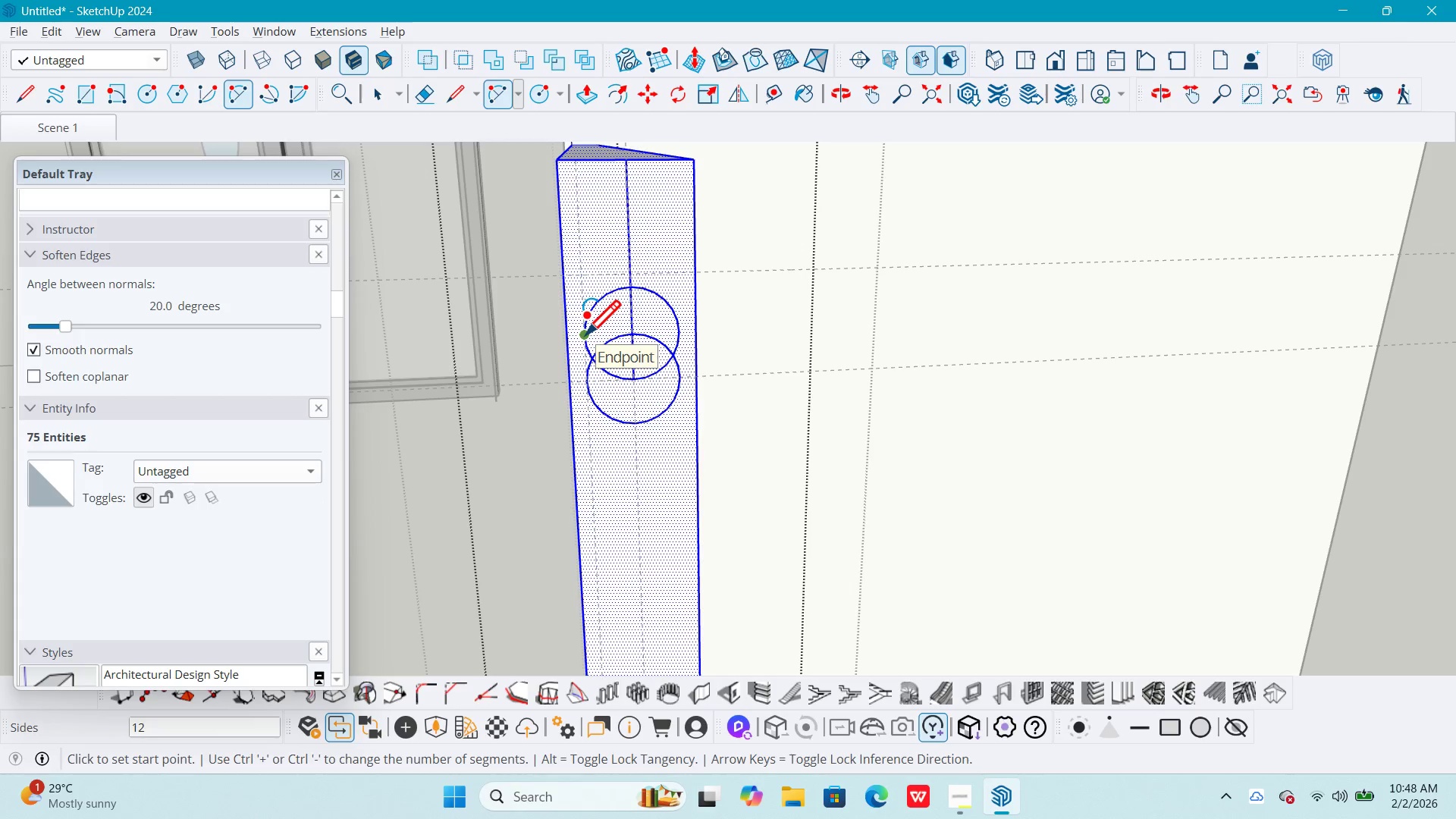 
left_click([585, 334])
 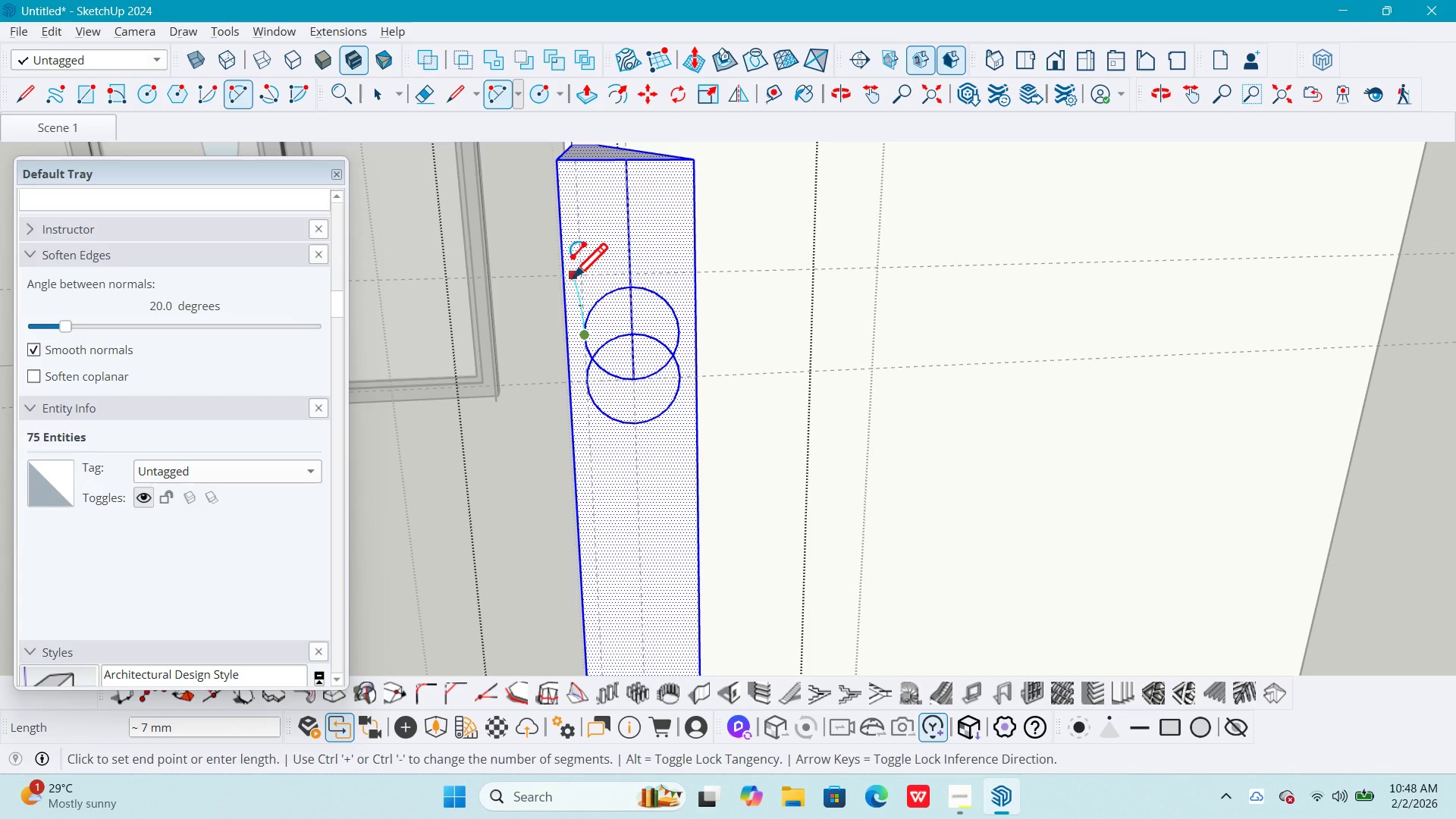 
scroll: coordinate [577, 278], scroll_direction: up, amount: 4.0
 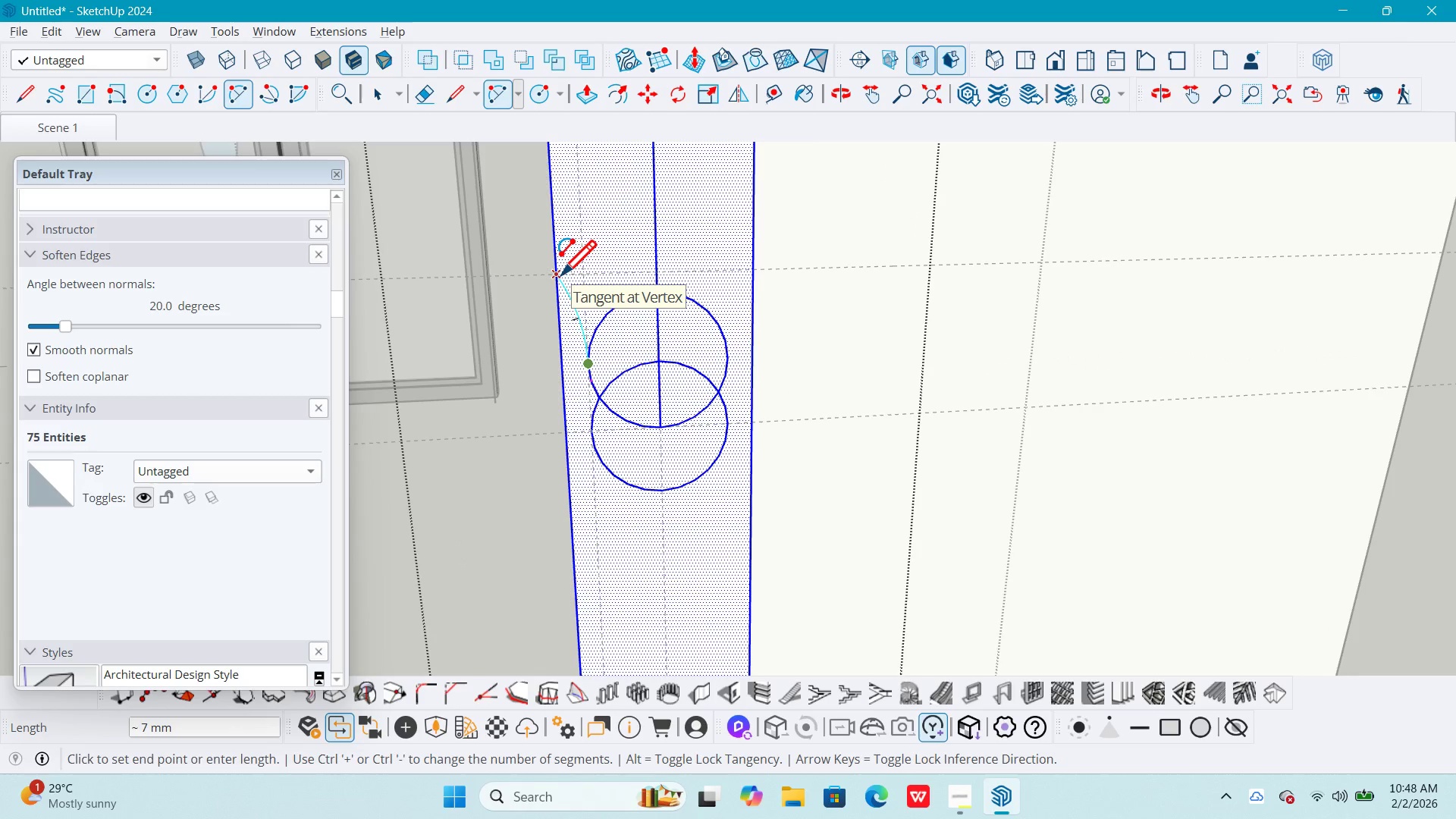 
scroll: coordinate [565, 276], scroll_direction: down, amount: 7.0
 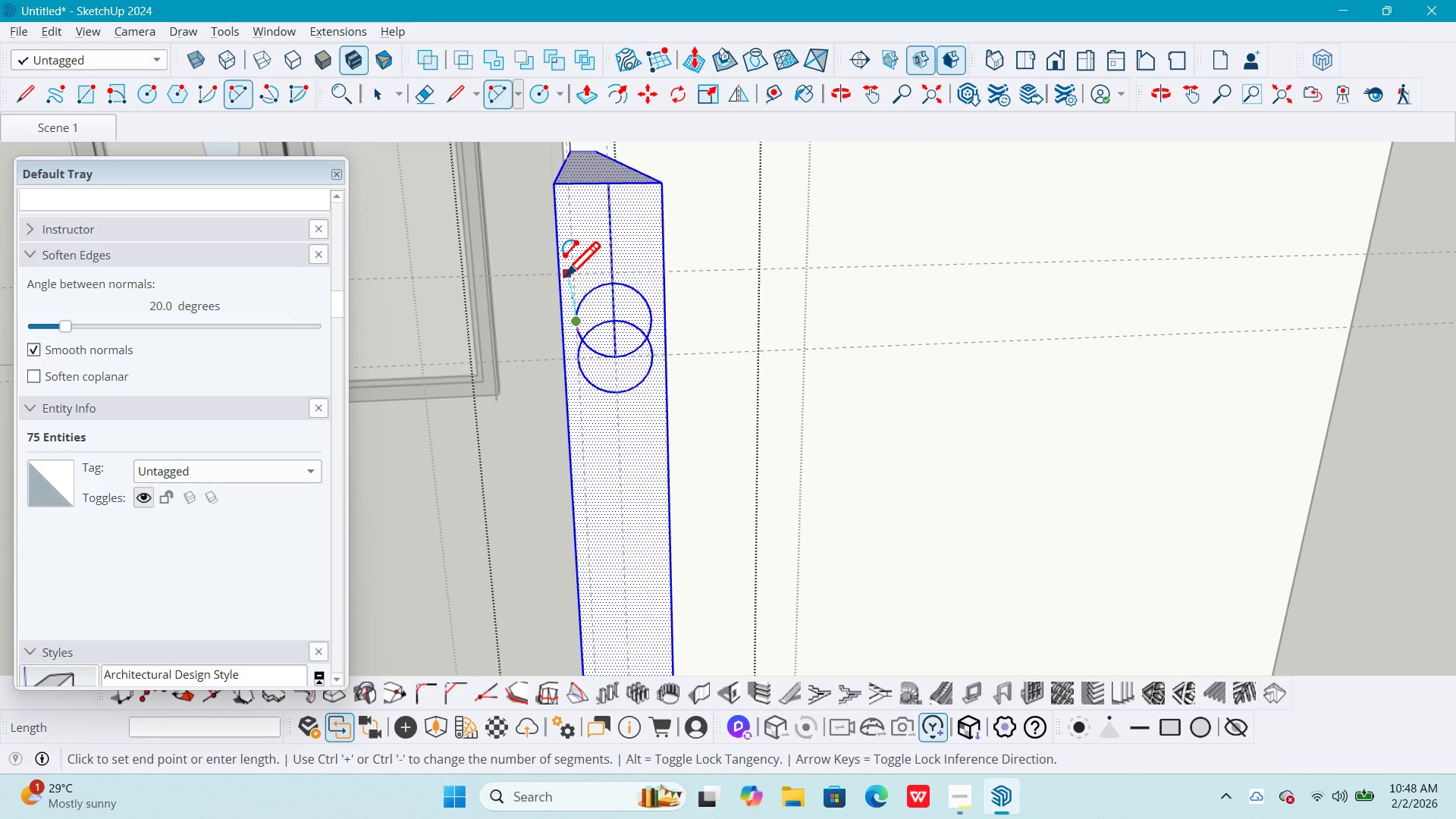 
mouse_move([576, 290])
 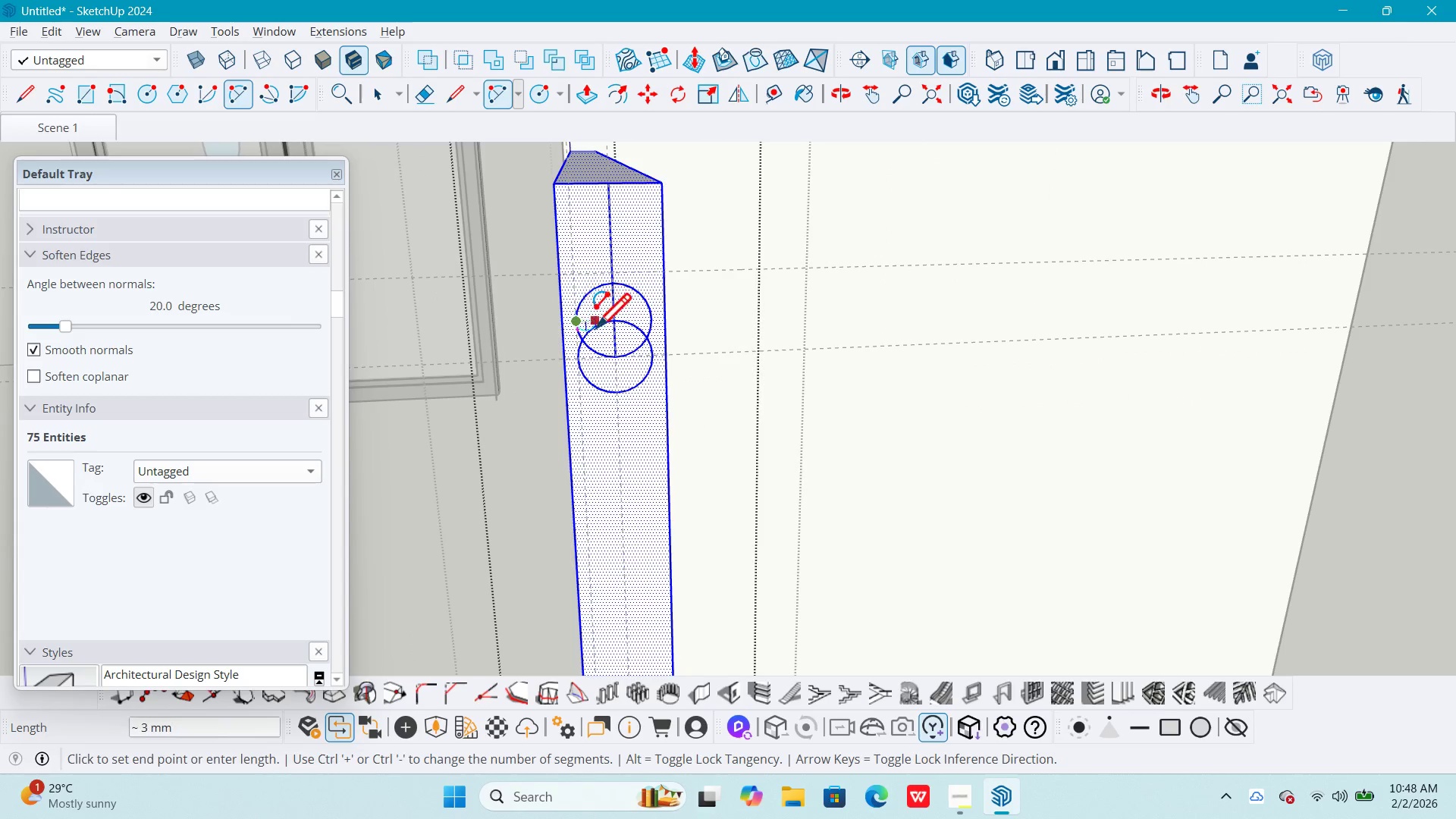 
key(L)
 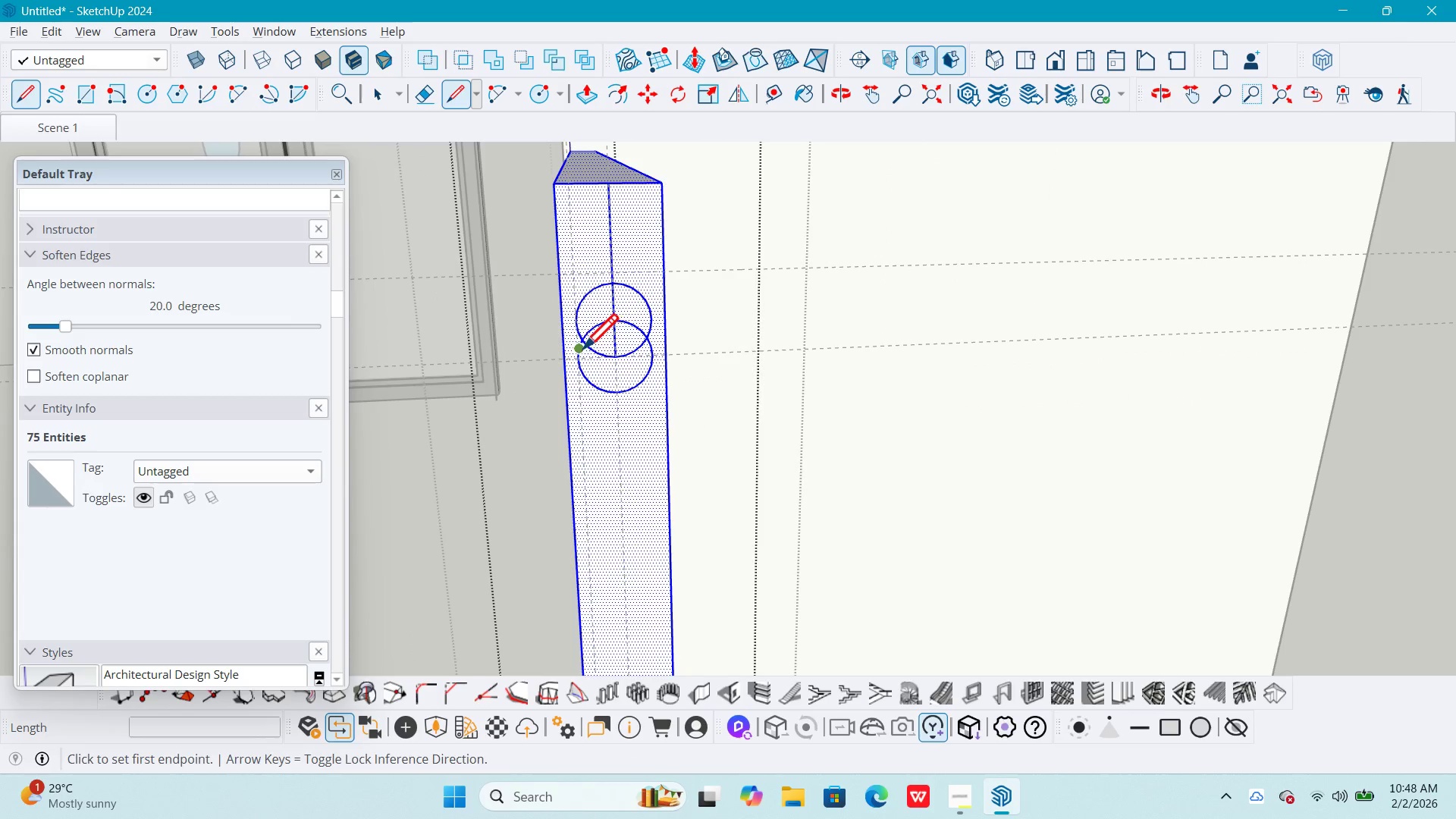 
scroll: coordinate [582, 344], scroll_direction: up, amount: 2.0
 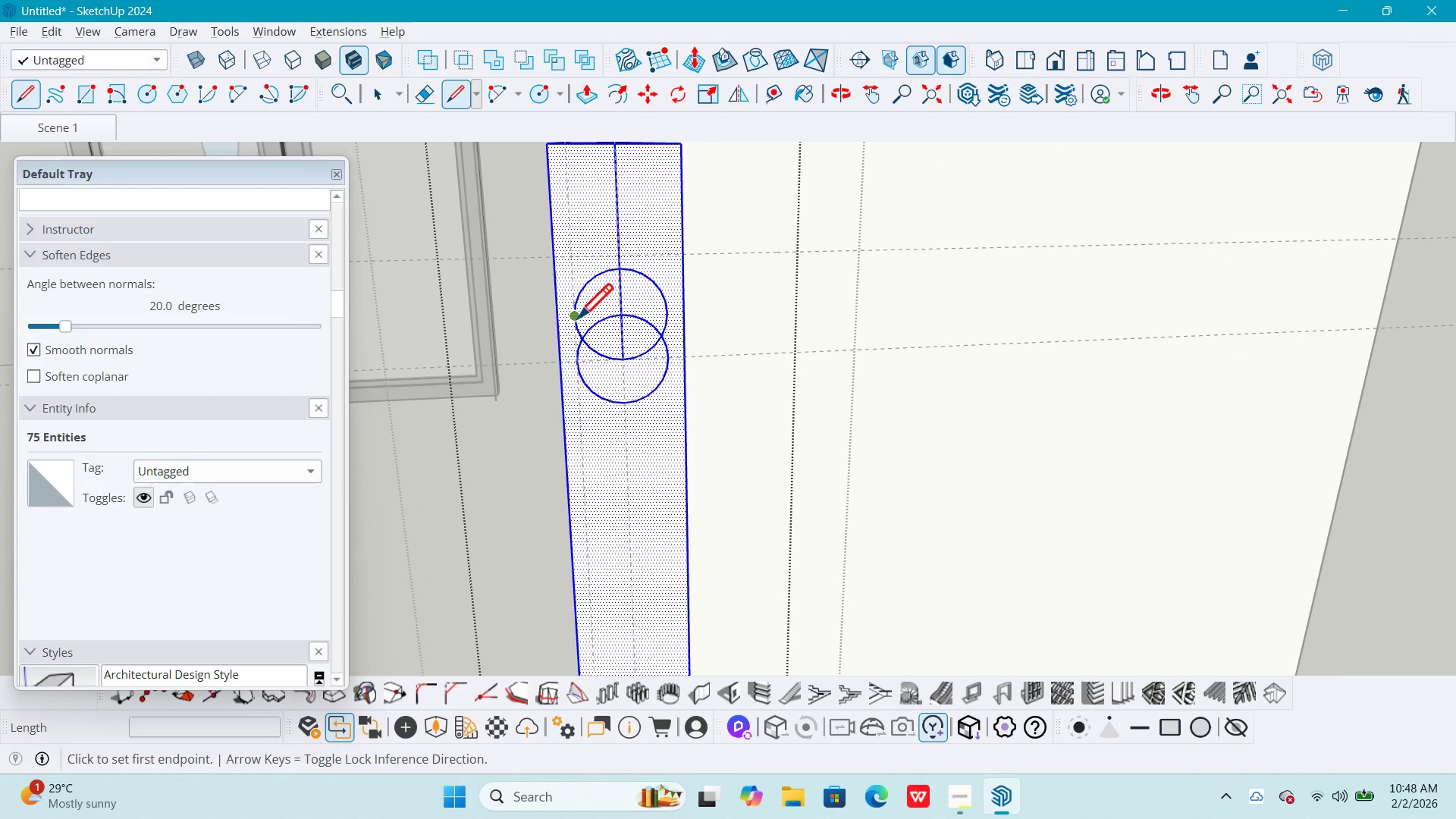 
left_click([578, 313])
 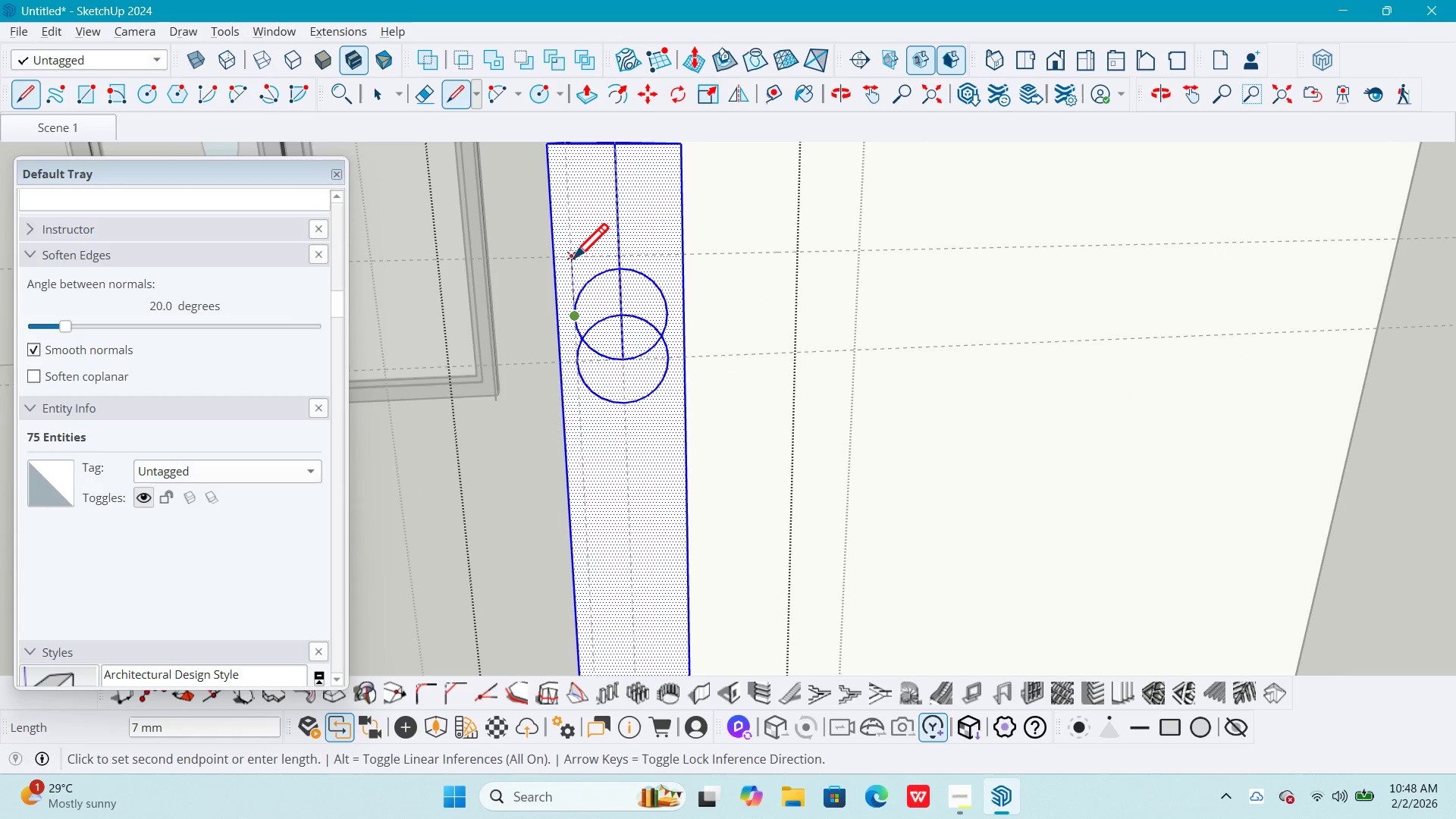 
left_click([573, 256])
 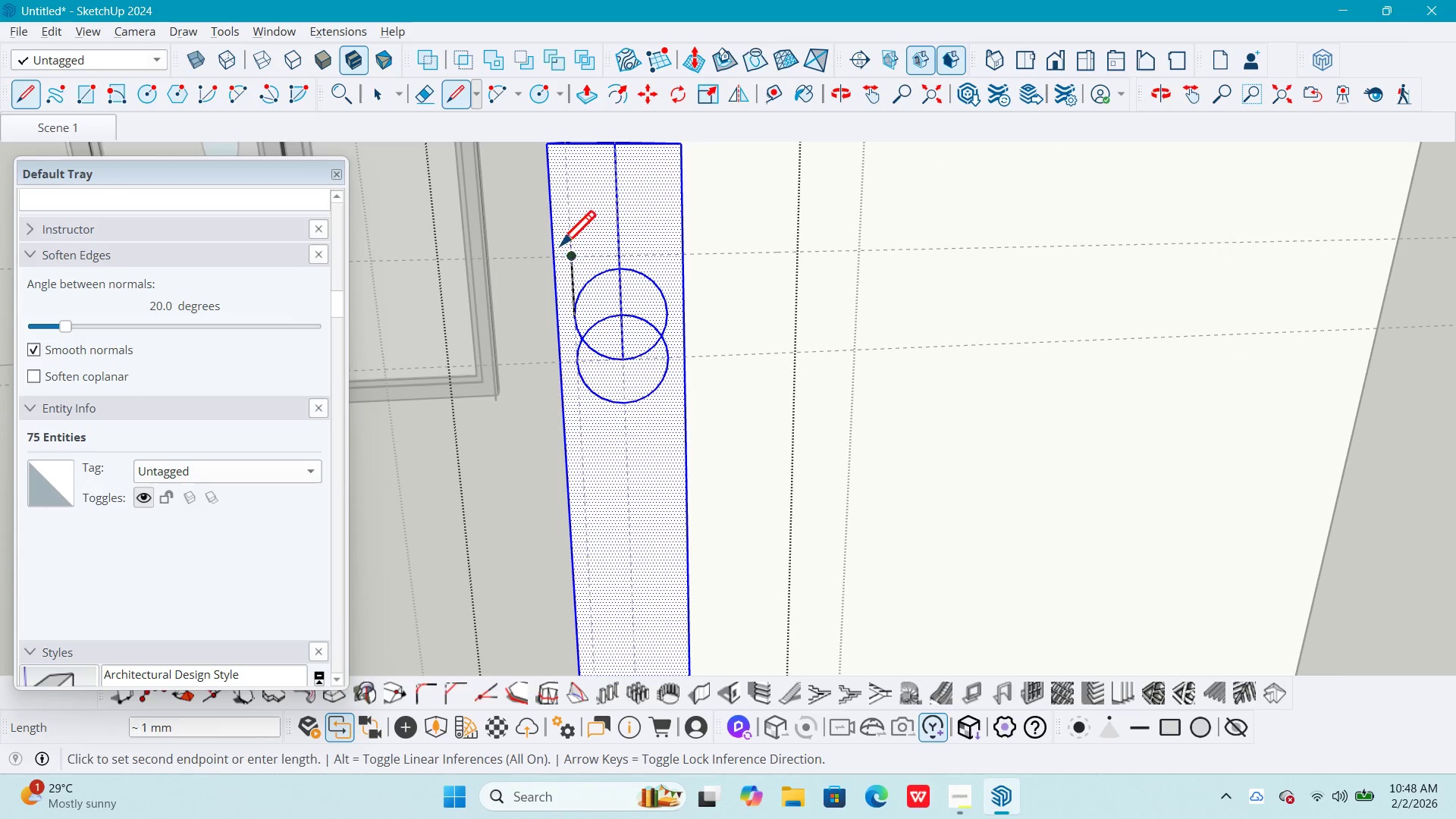 
key(A)
 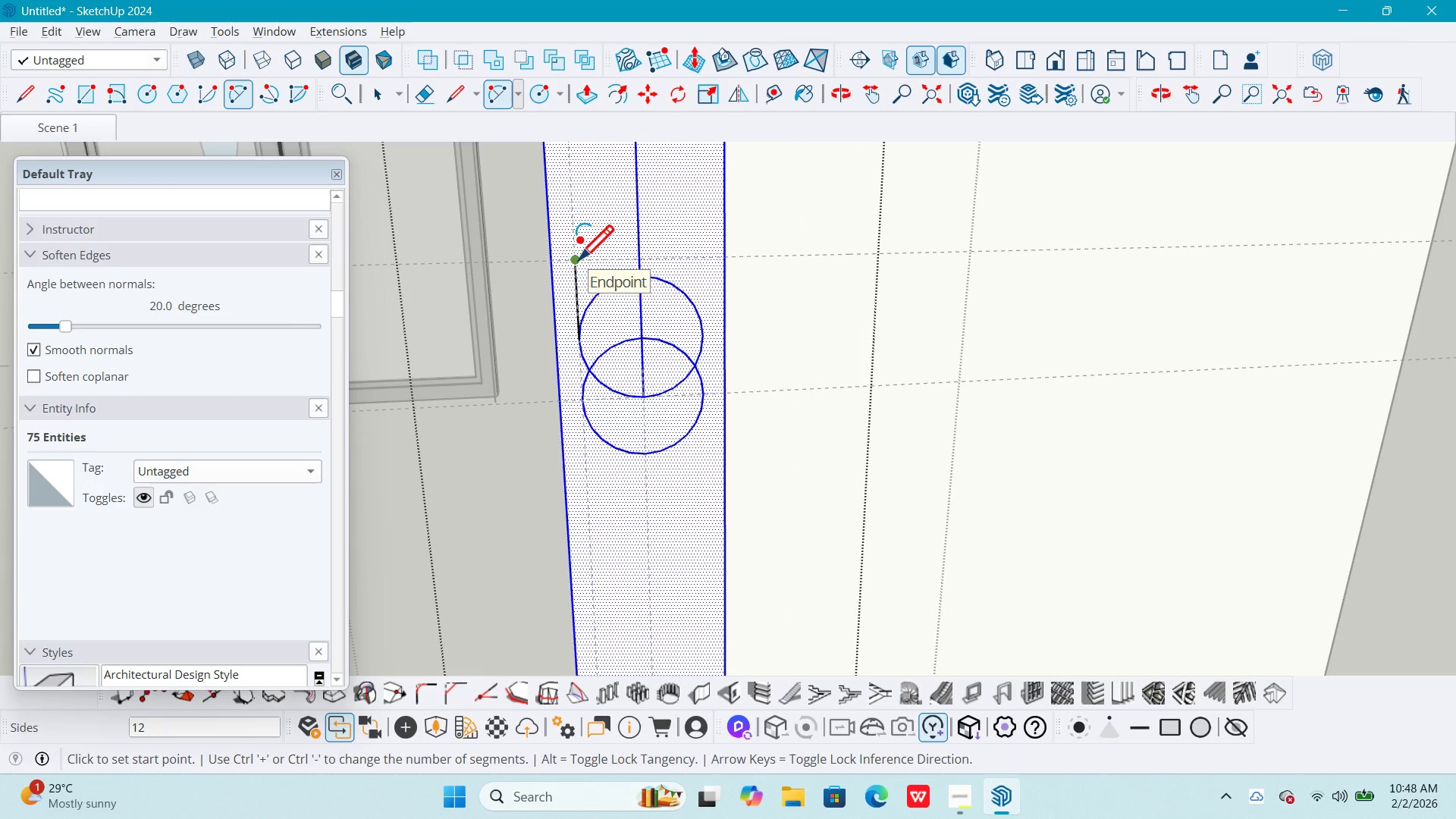 
scroll: coordinate [561, 246], scroll_direction: up, amount: 3.0
 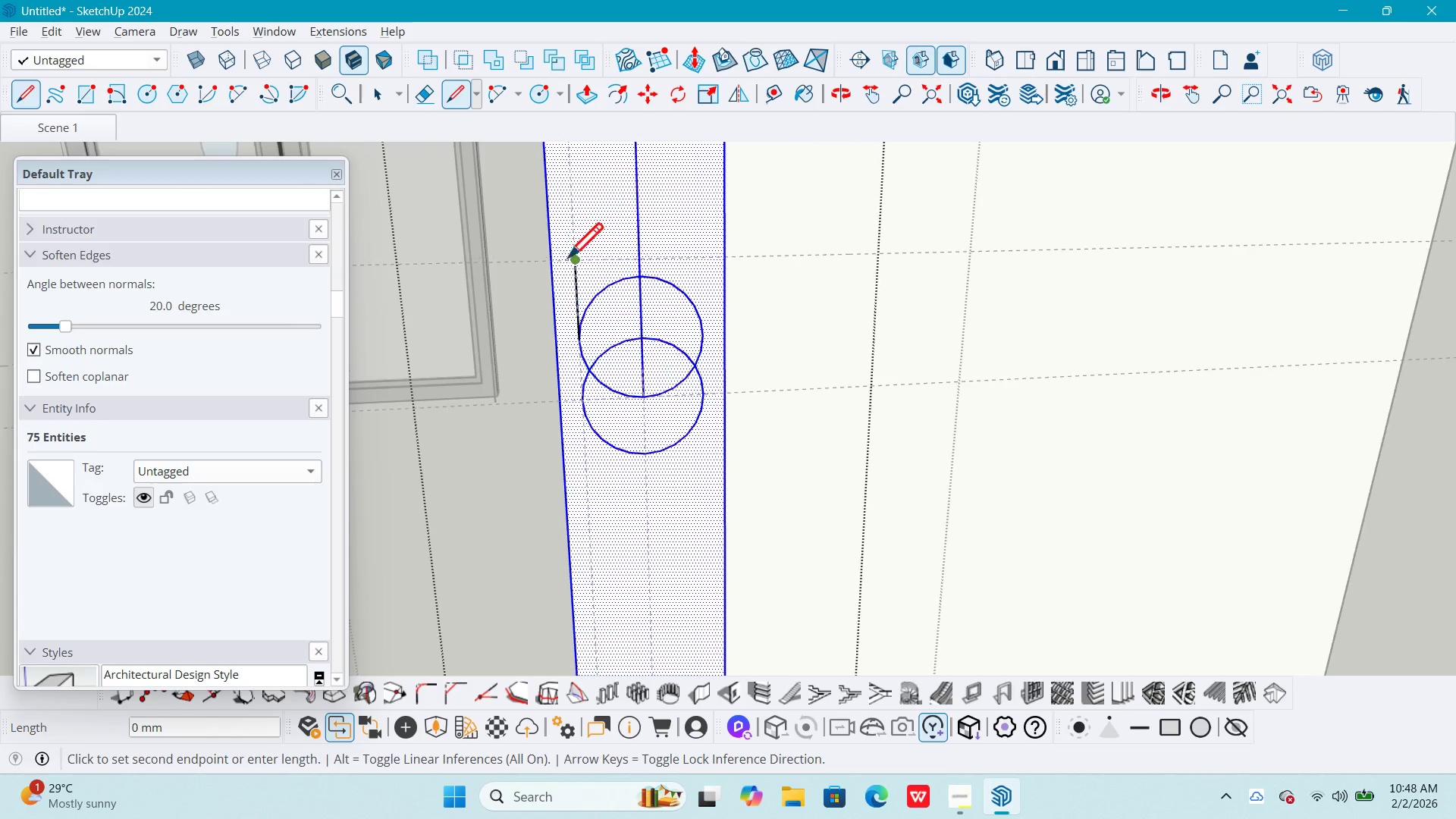 
key(C)
 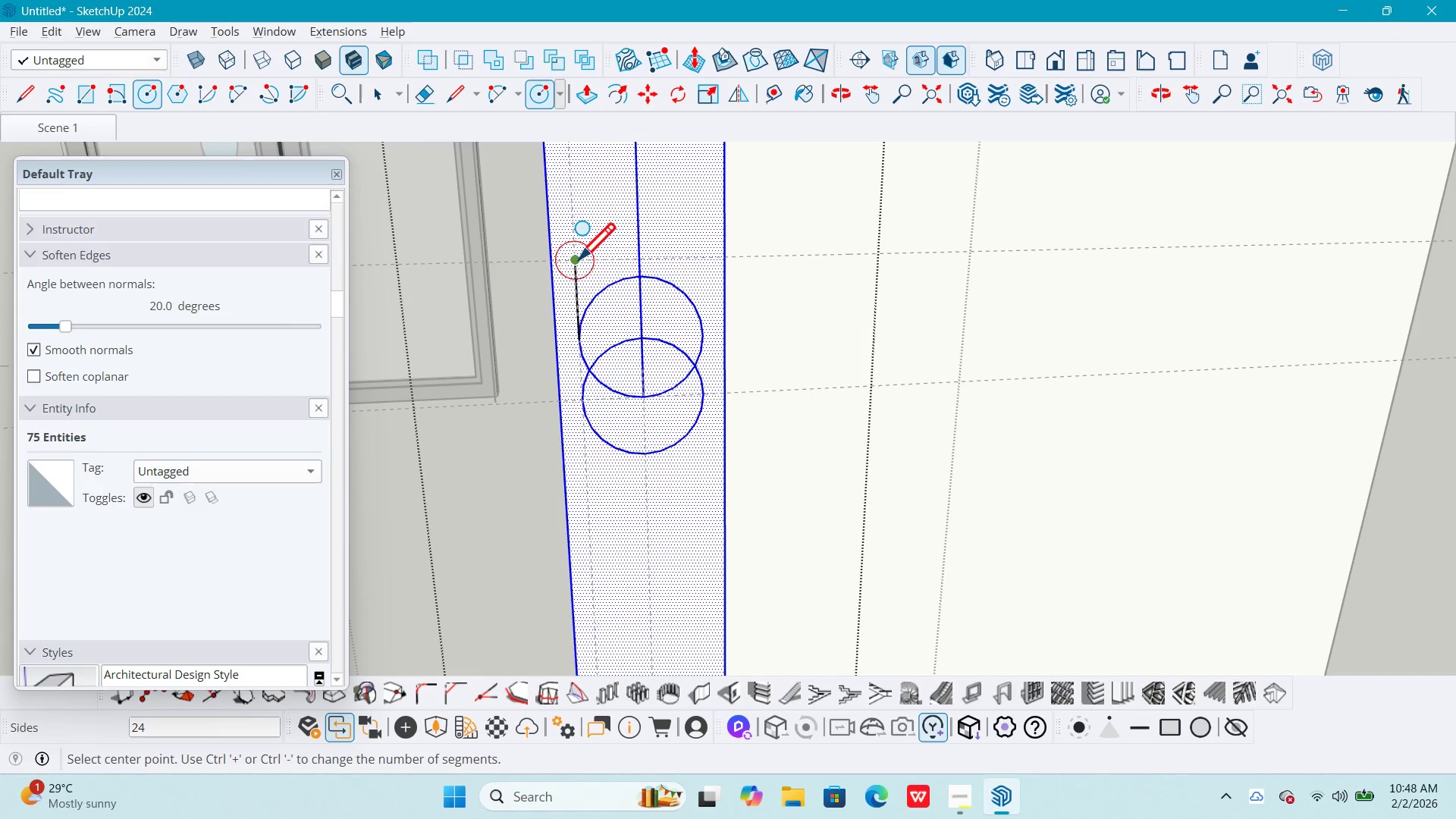 
left_click([579, 257])
 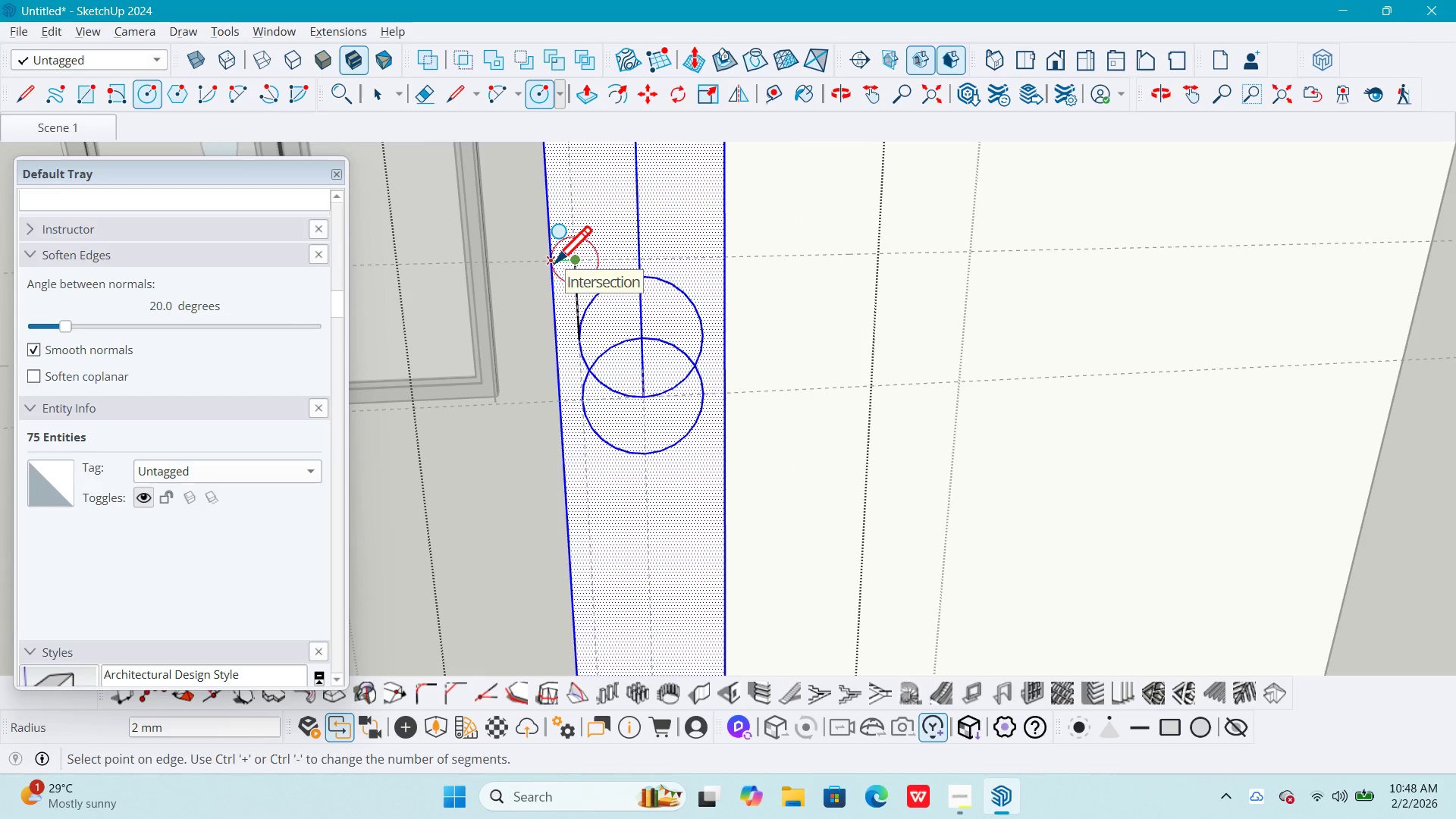 
left_click([555, 260])
 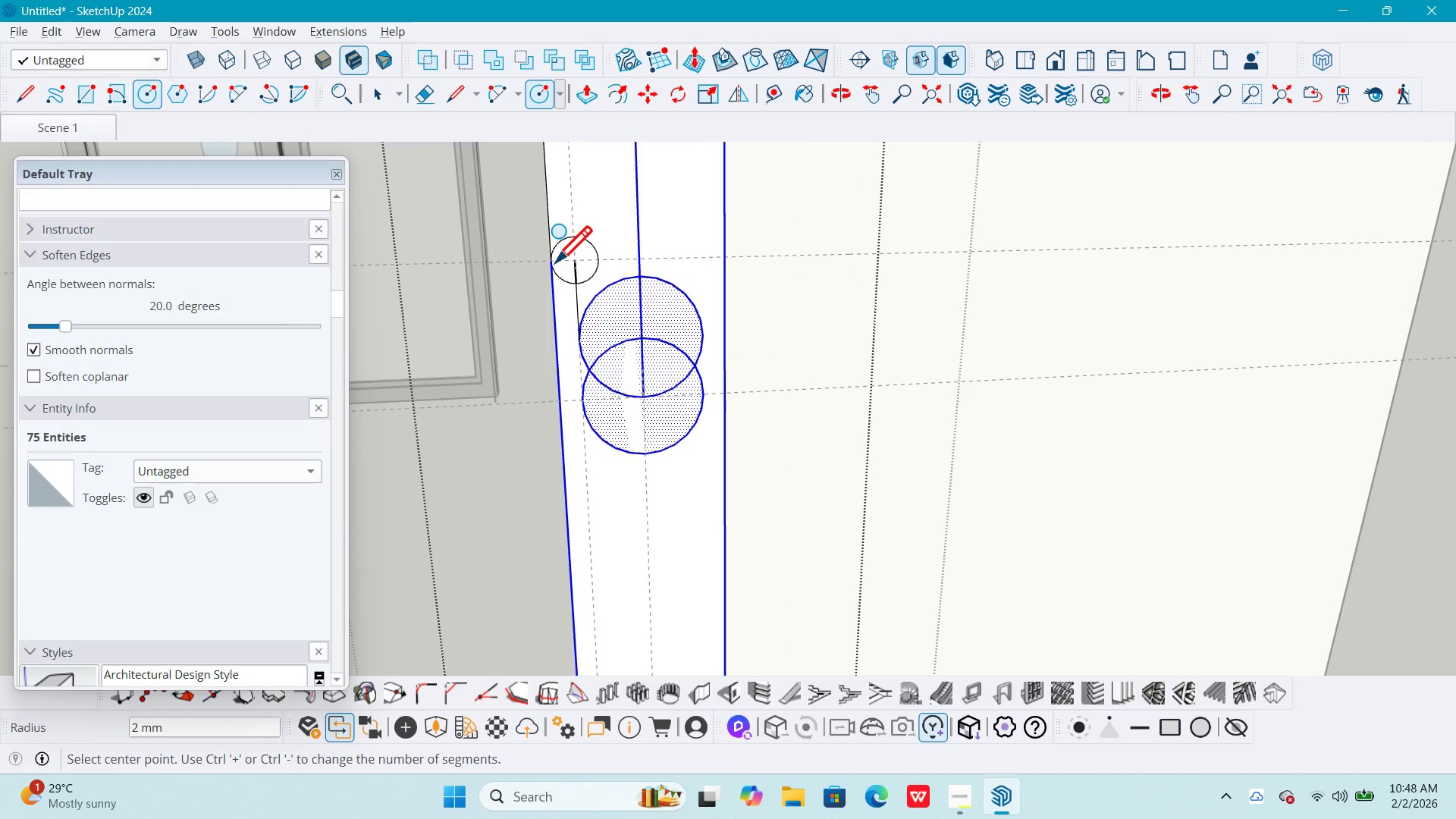 
scroll: coordinate [555, 260], scroll_direction: up, amount: 1.0
 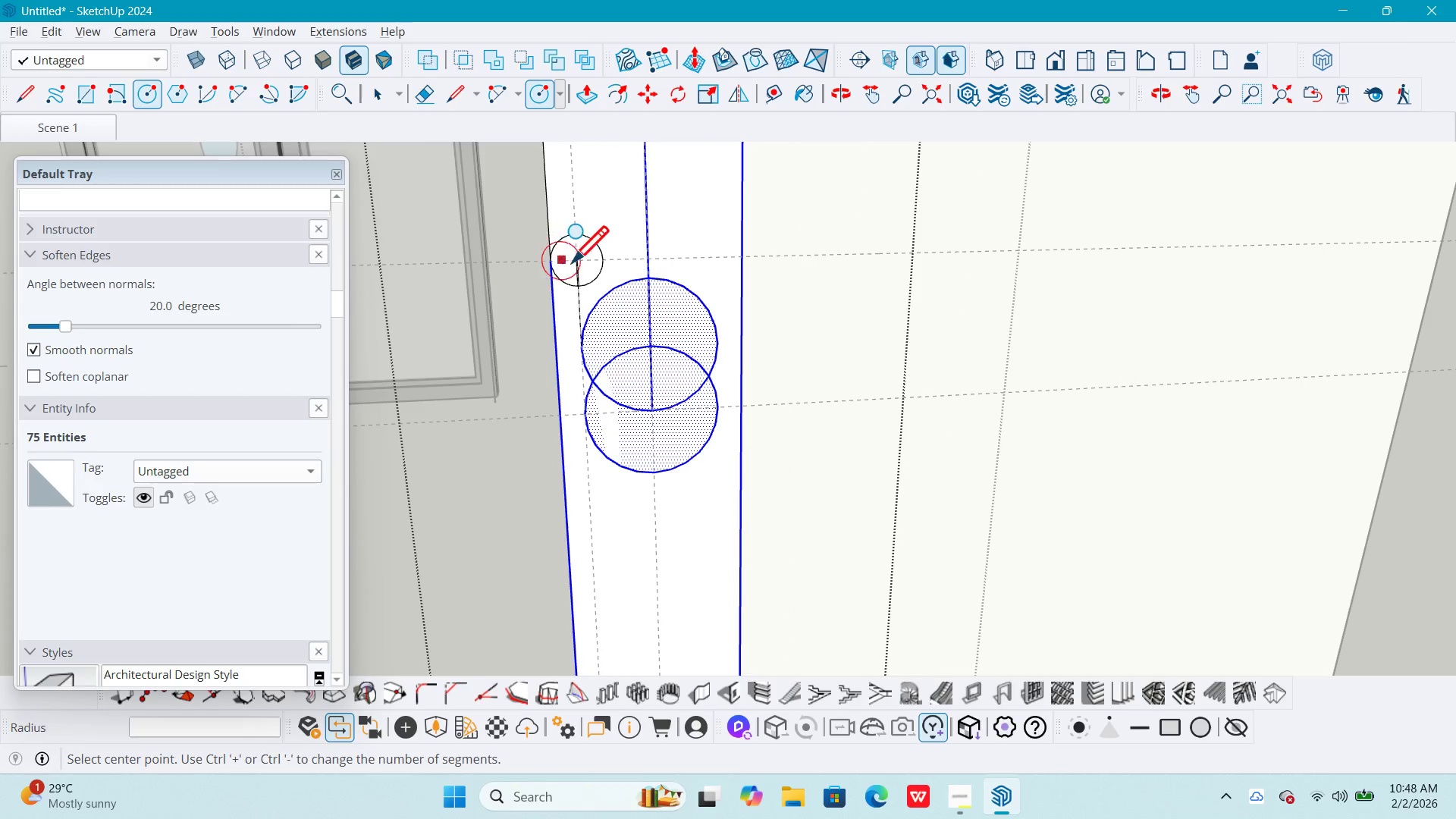 
key(Space)
 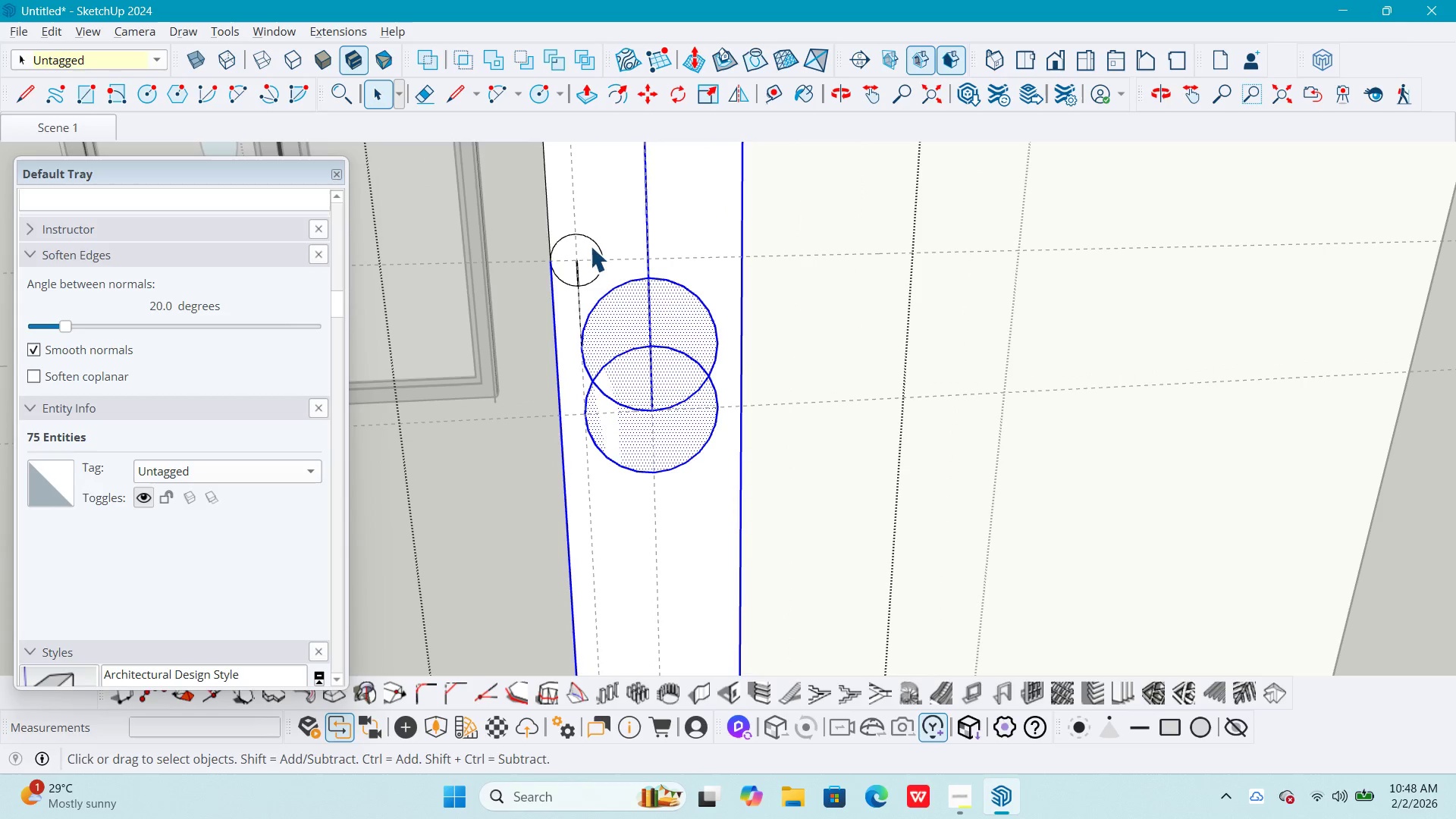 
left_click([602, 220])
 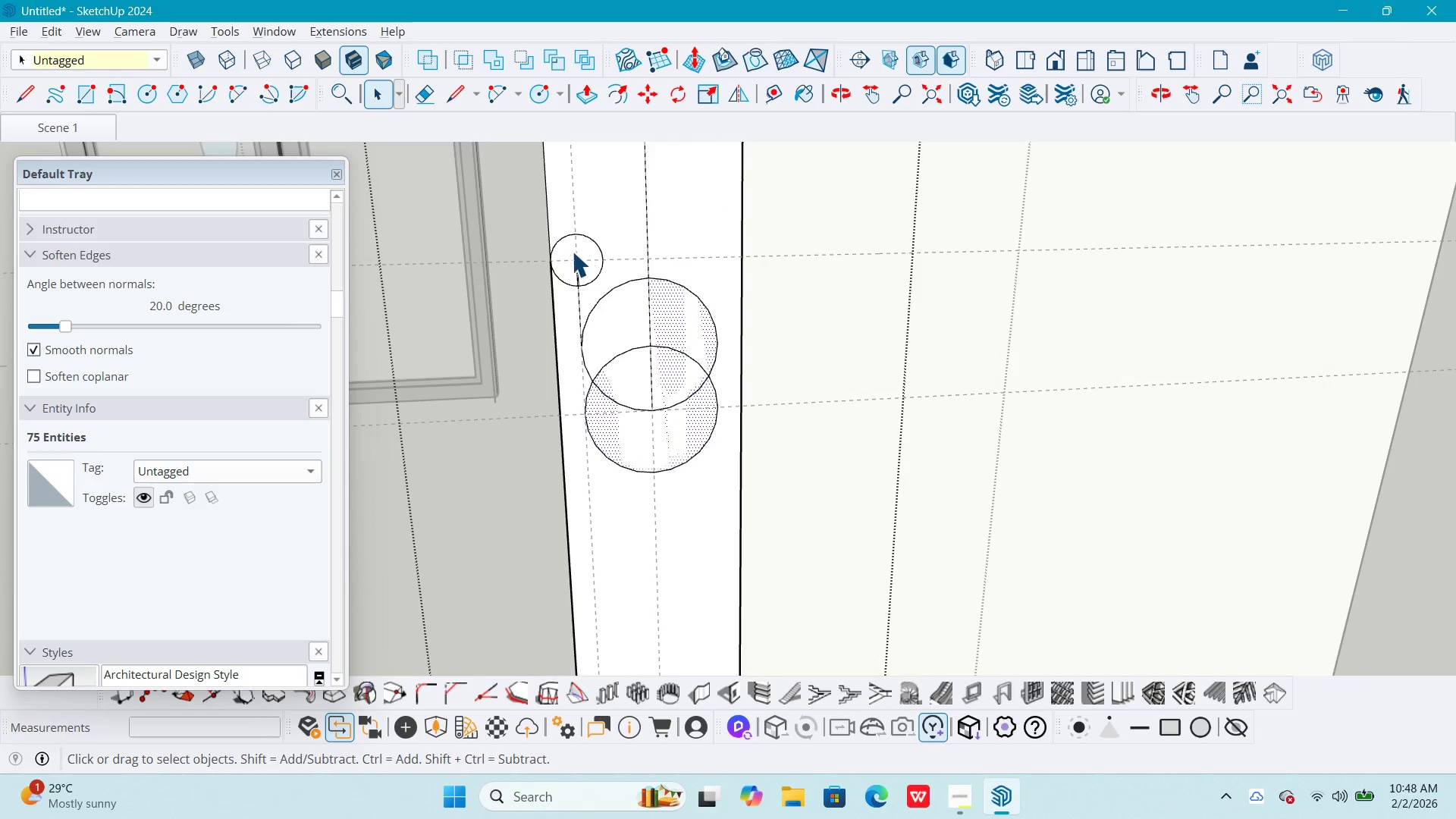 
left_click([584, 240])
 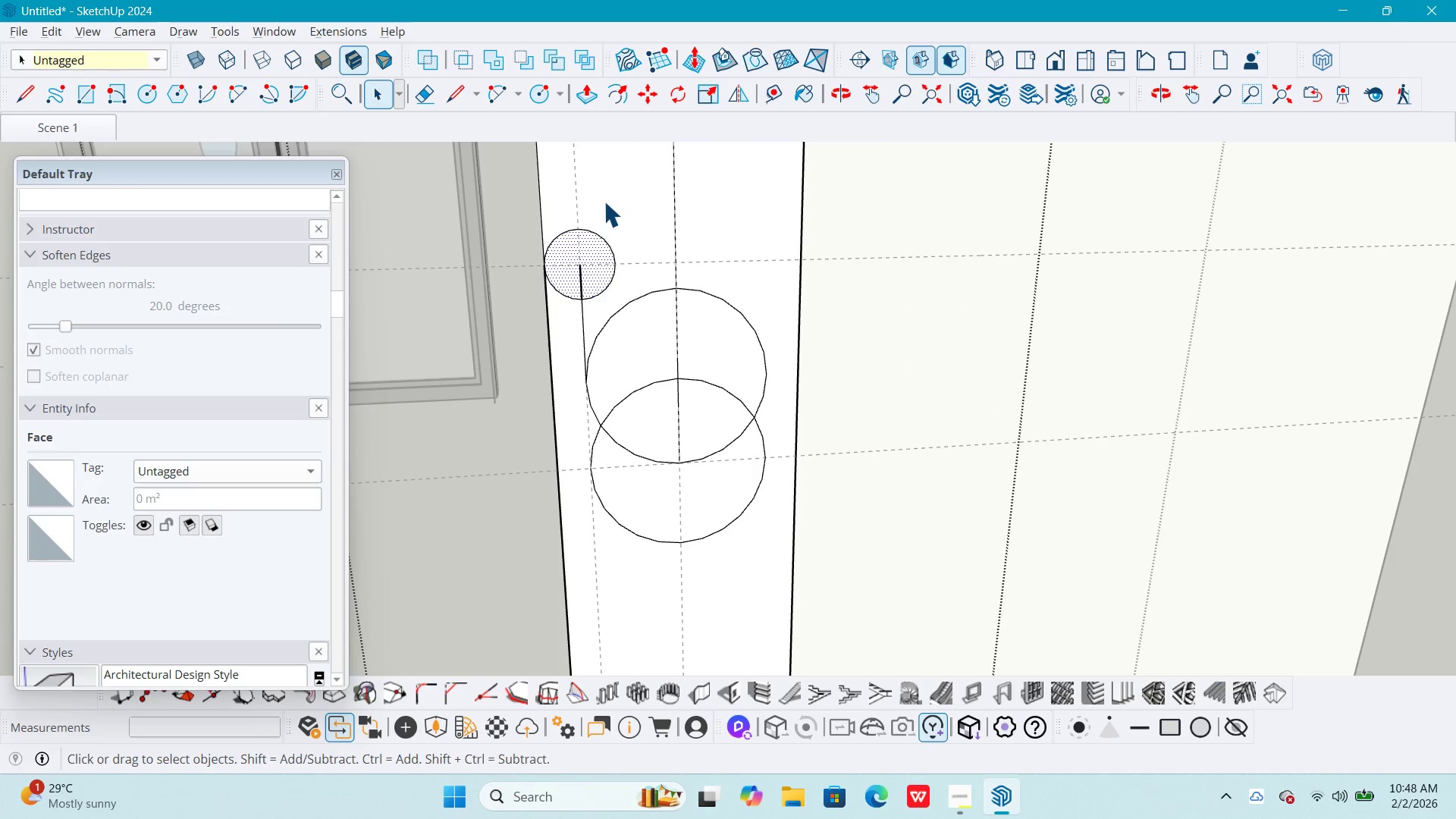 
scroll: coordinate [568, 248], scroll_direction: up, amount: 3.0
 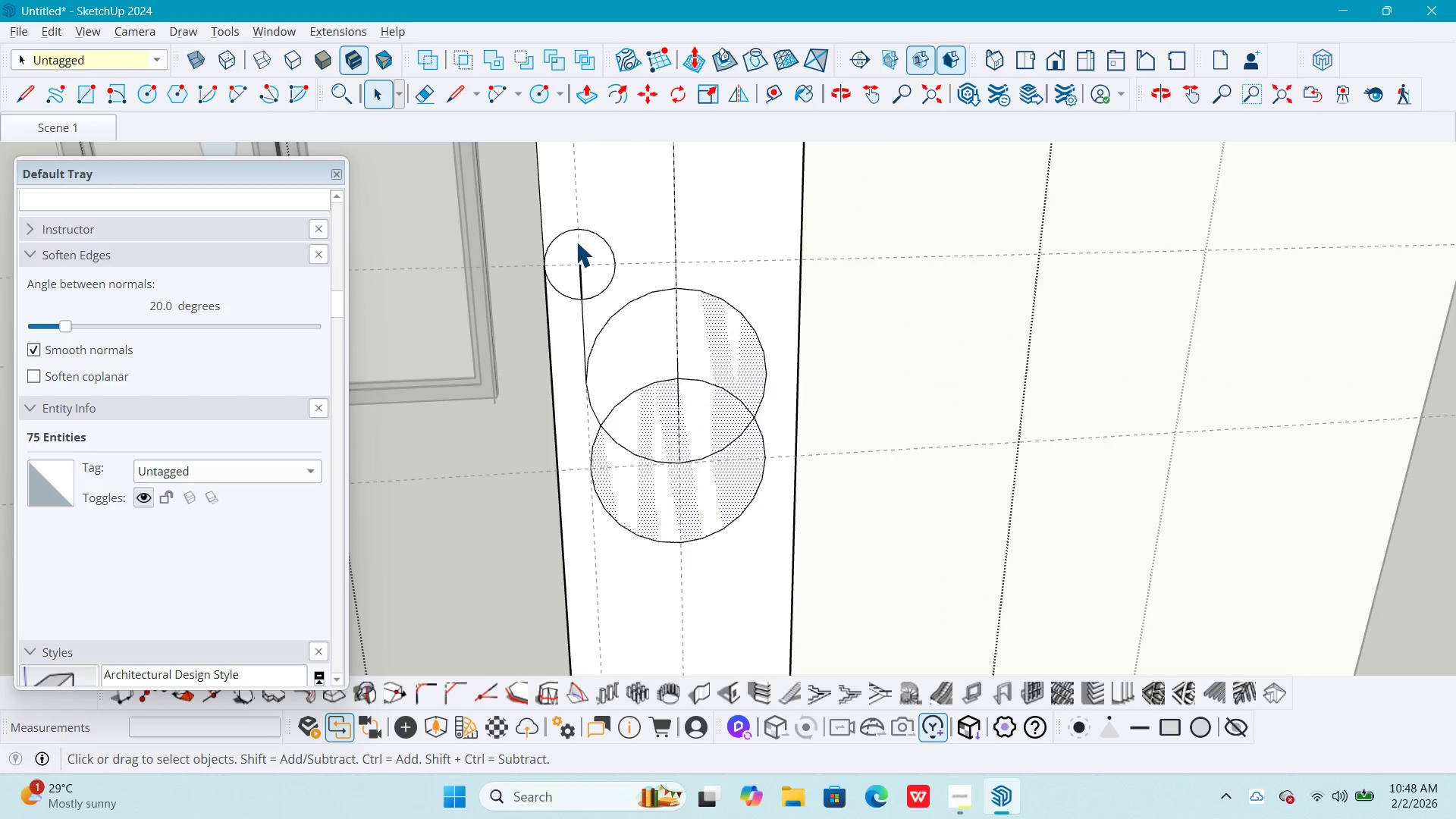 
double_click([604, 201])
 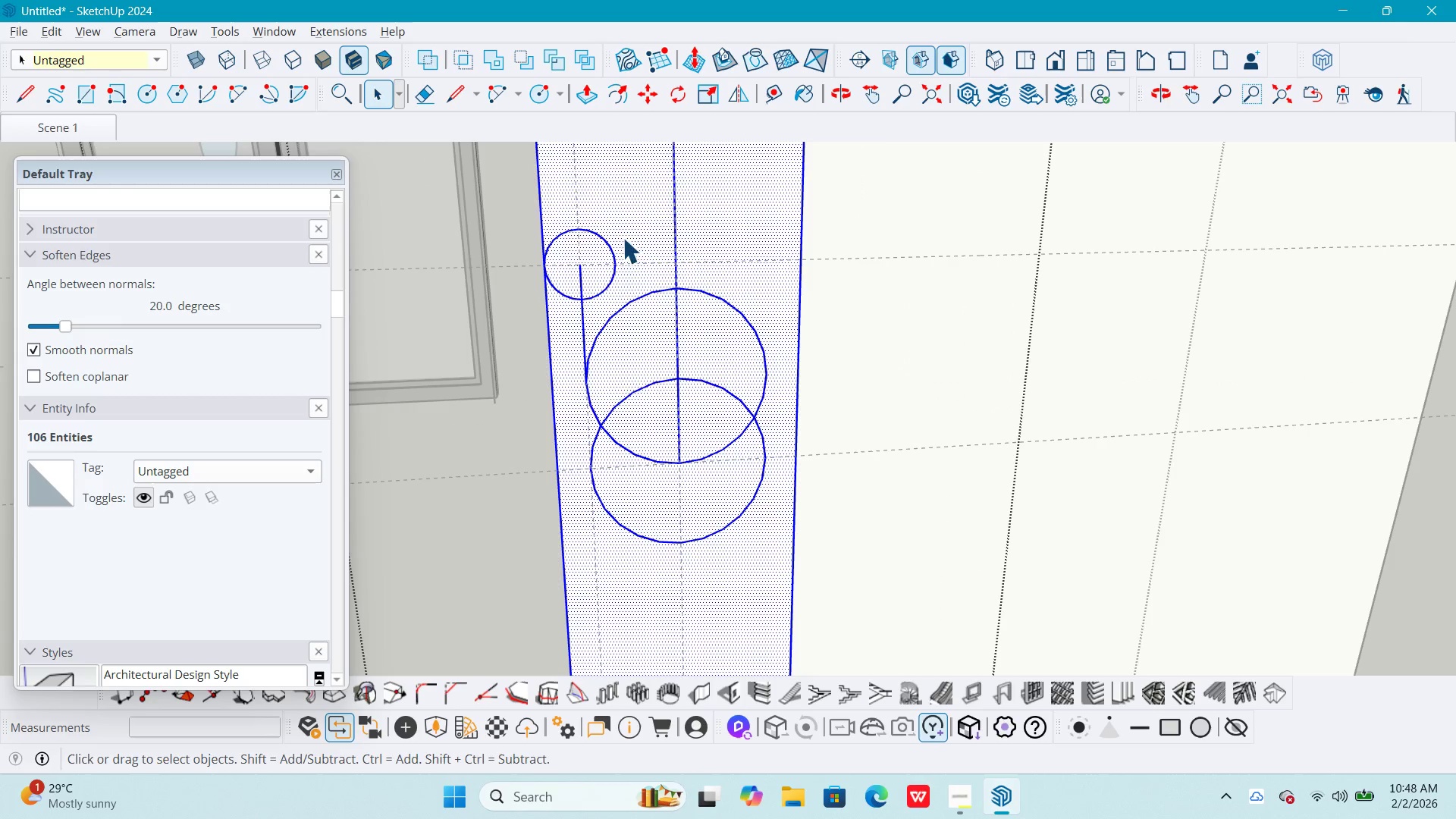 
key(A)
 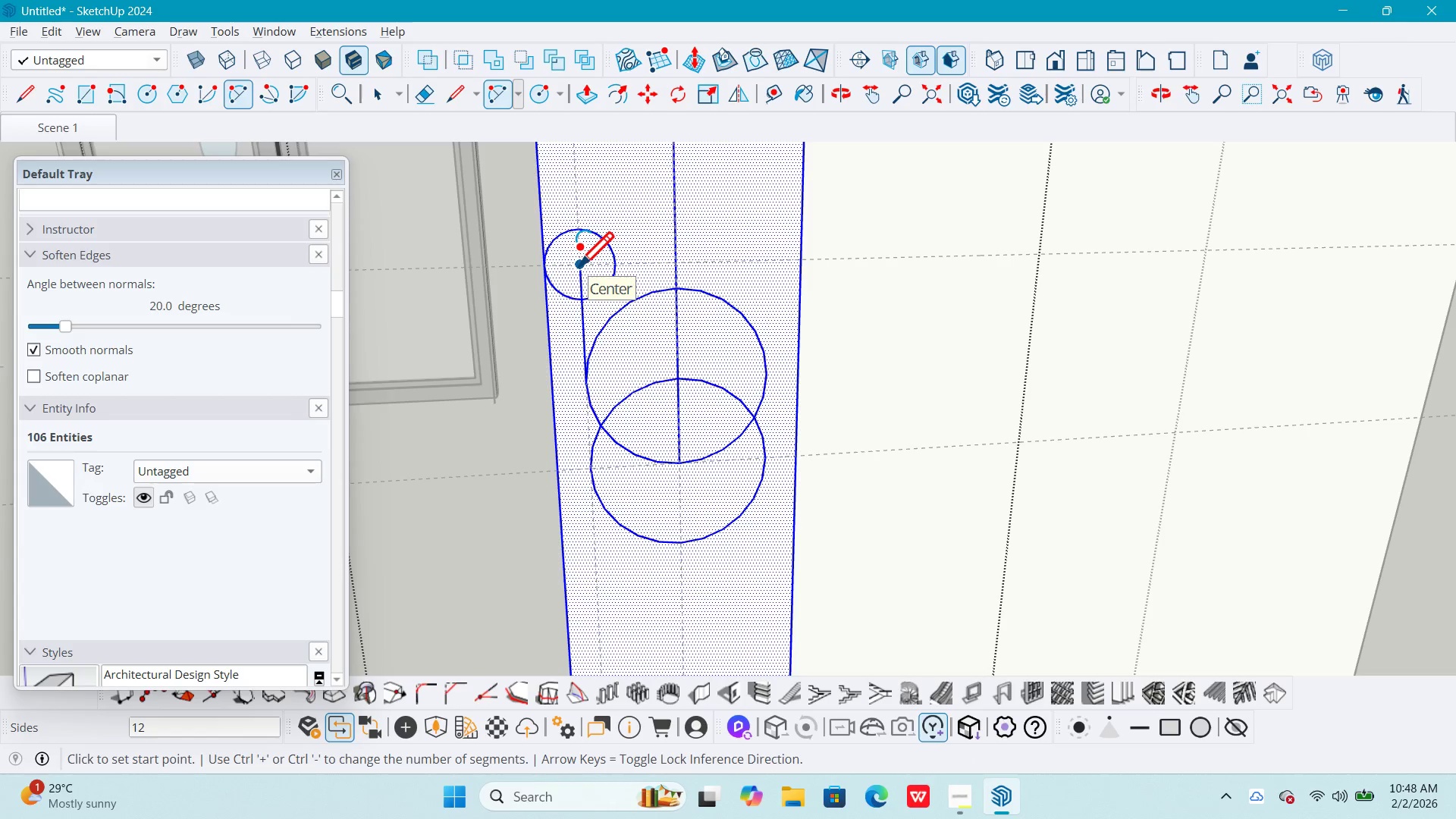 
wait(5.86)
 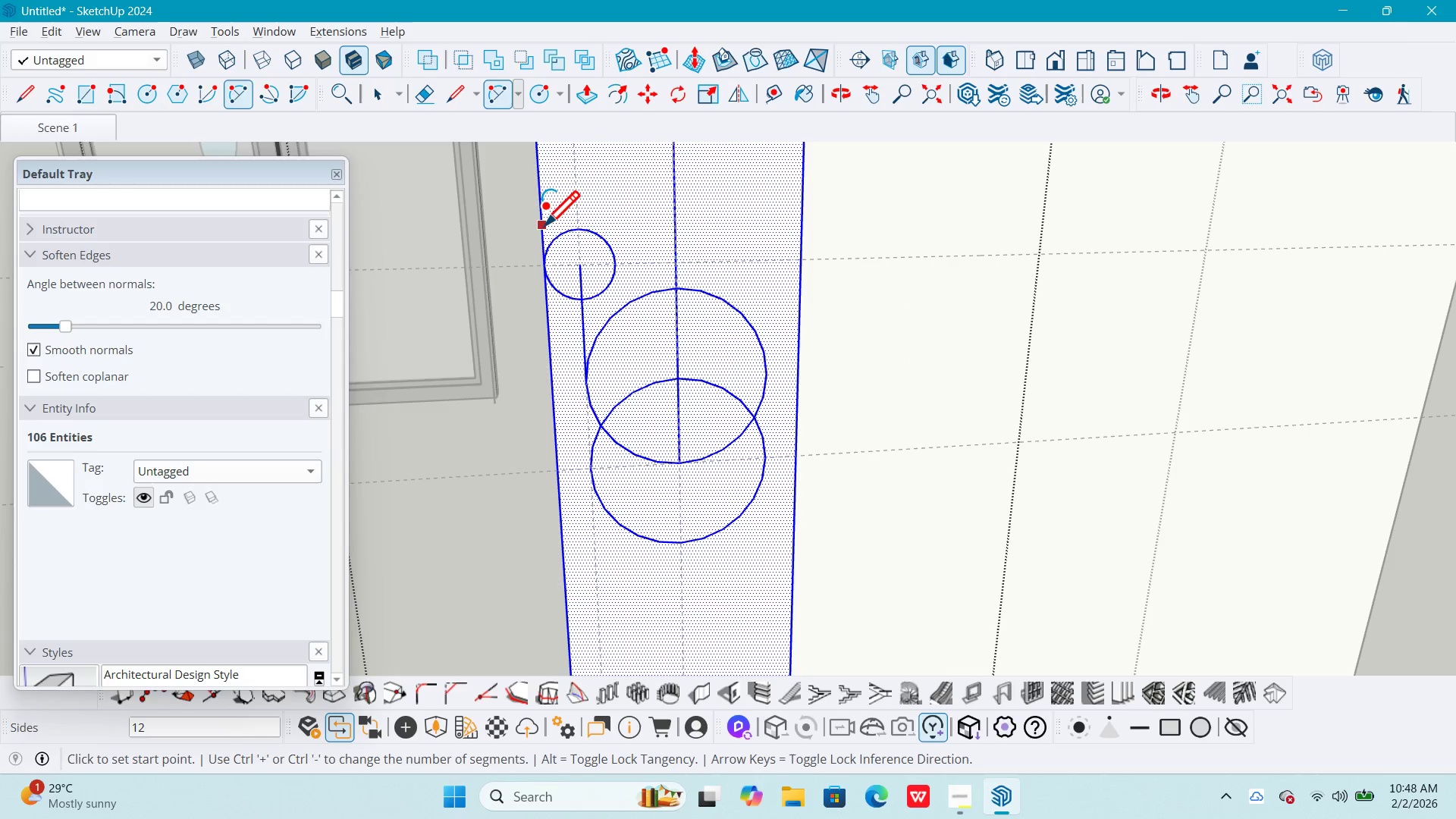 
key(Space)
 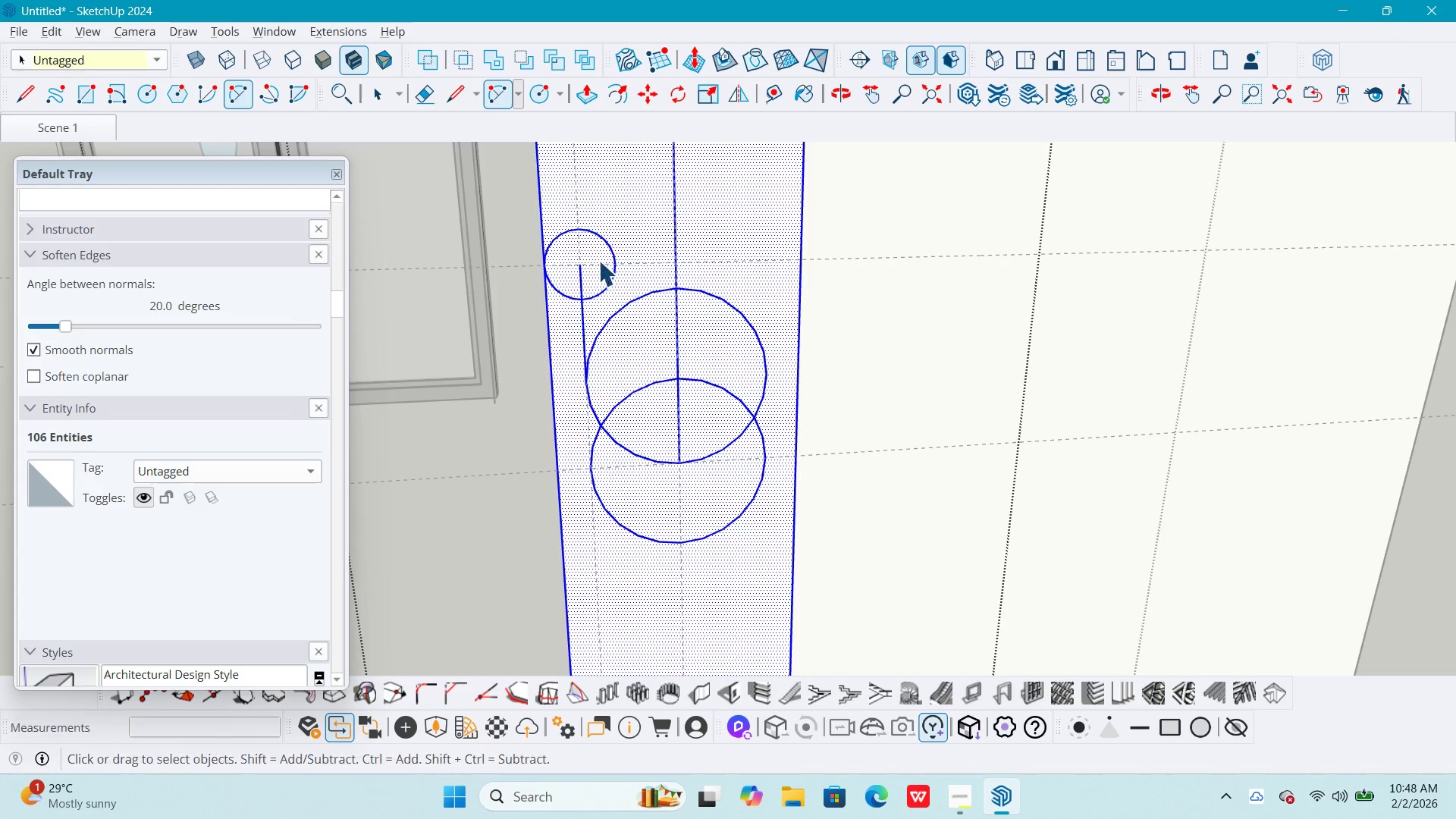 
left_click([598, 256])
 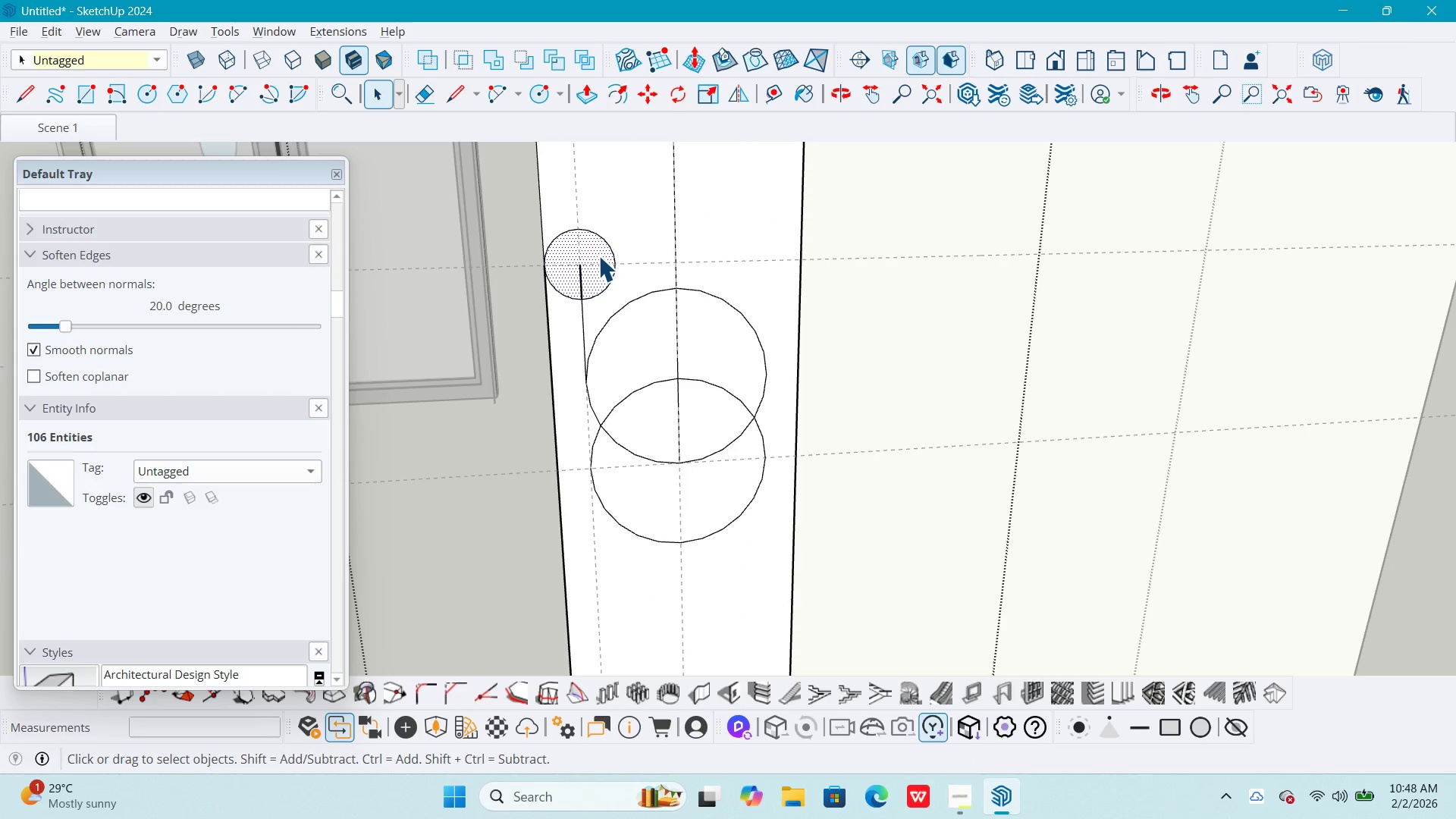 
key(M)
 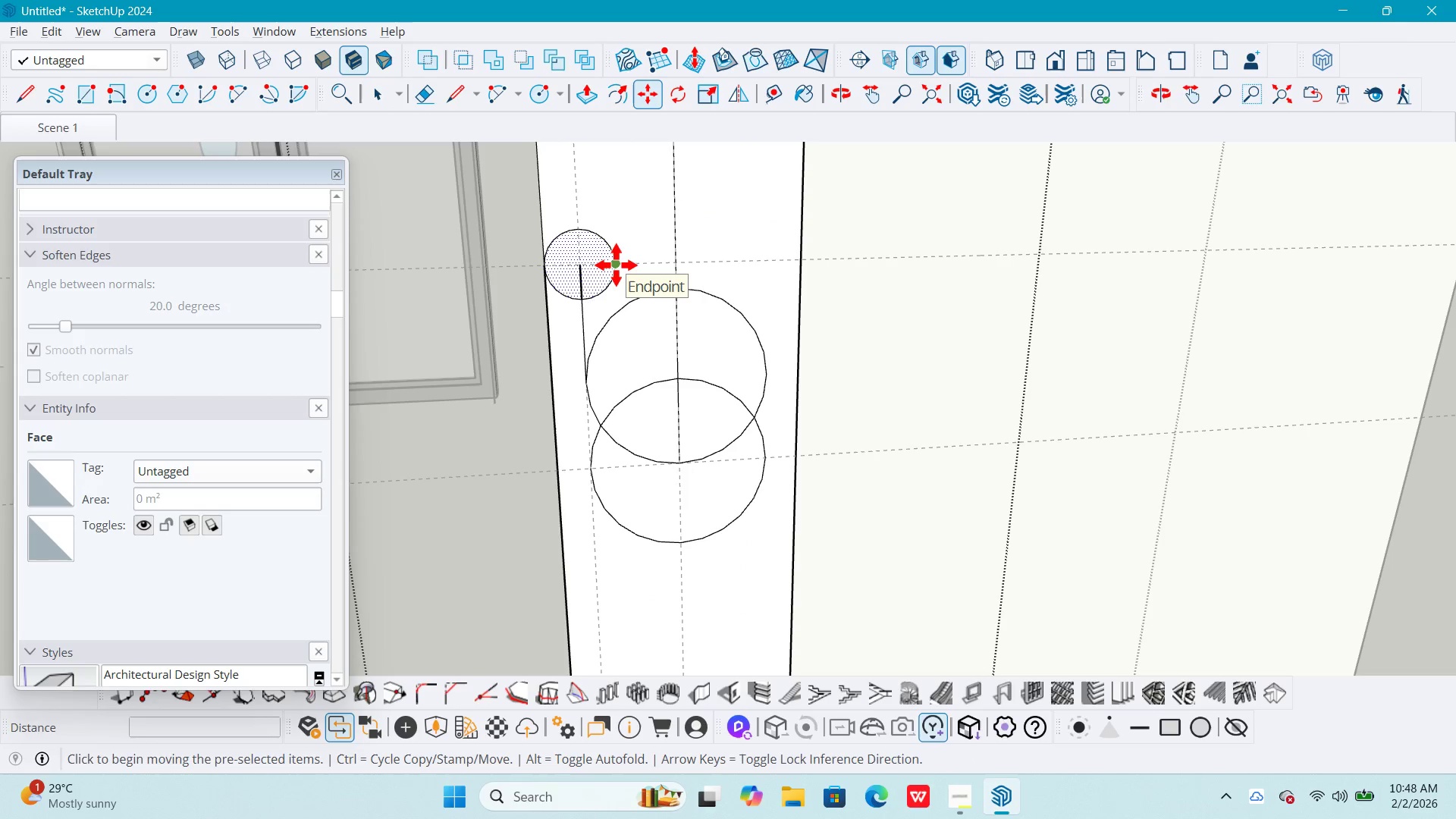 
left_click([616, 265])
 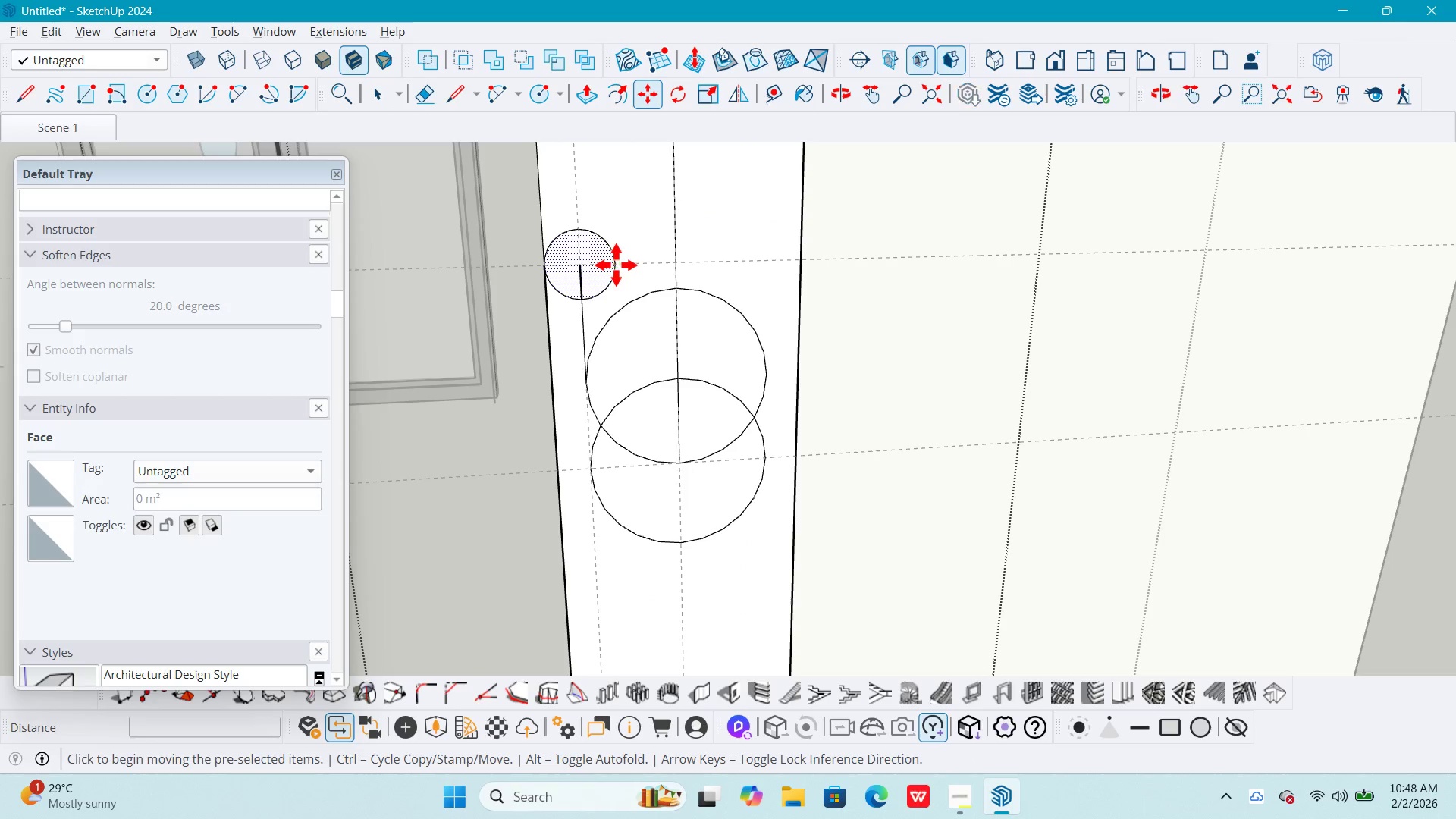 
key(Control+ControlLeft)
 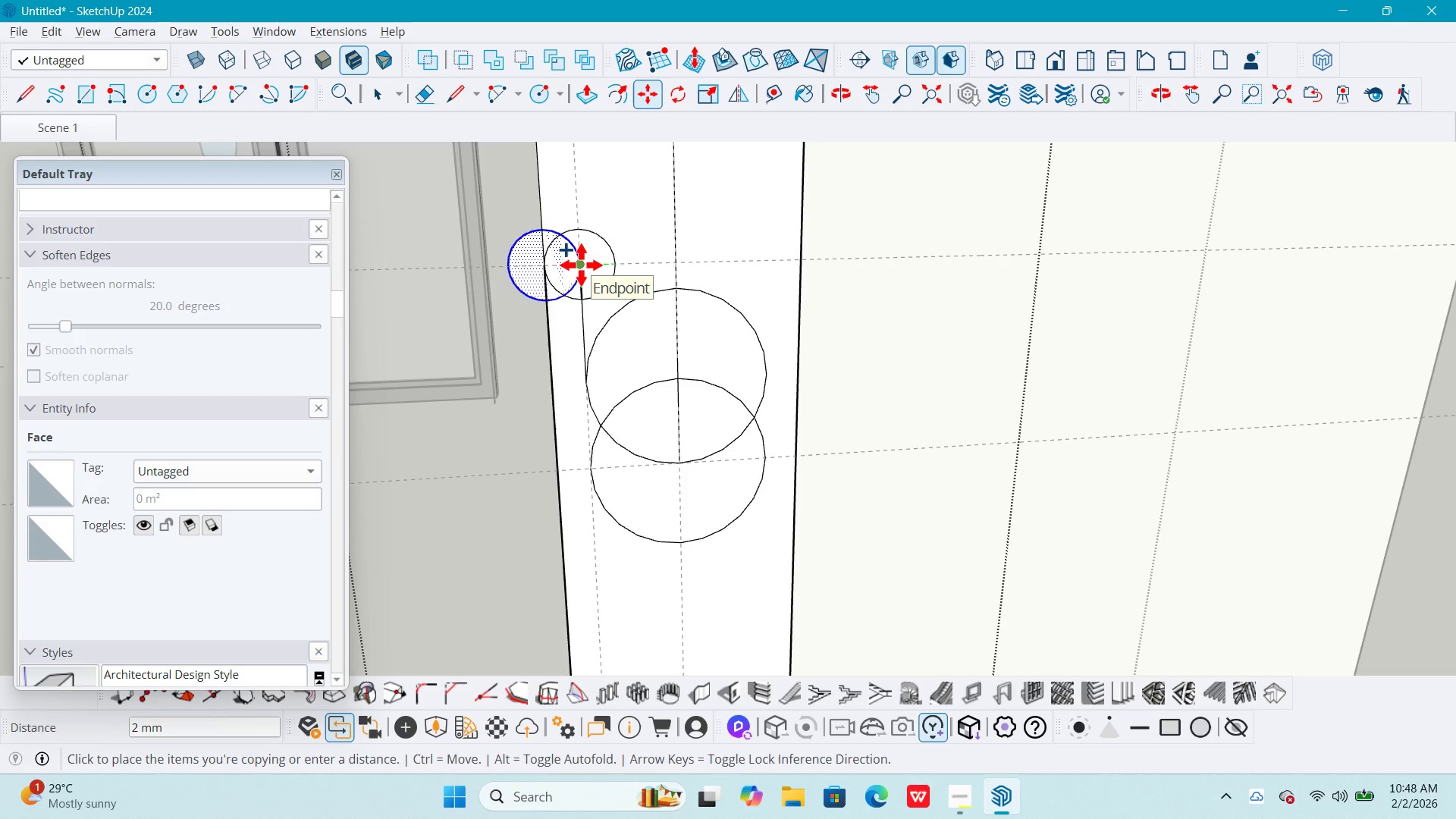 
left_click([581, 265])
 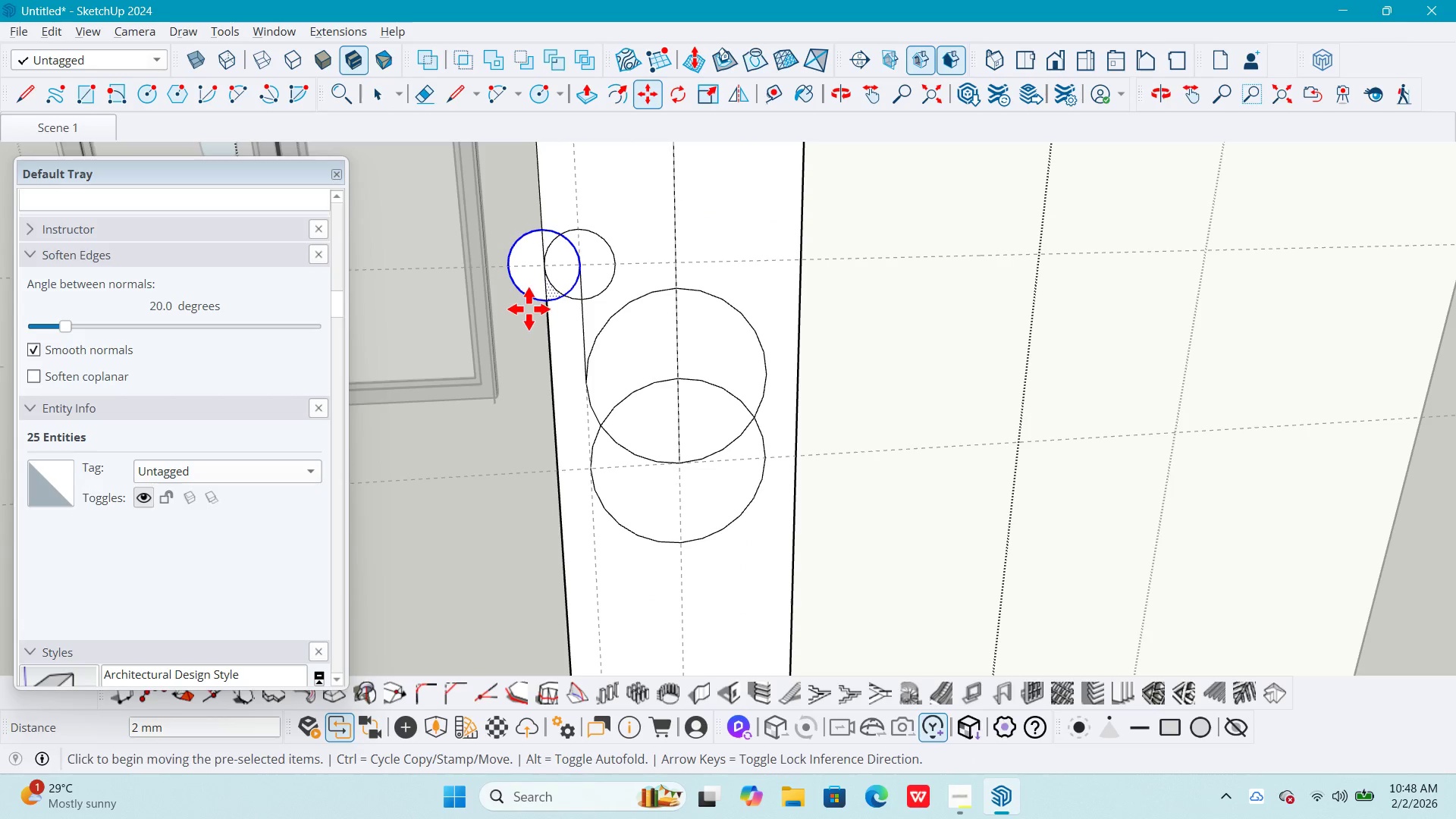 
key(E)
 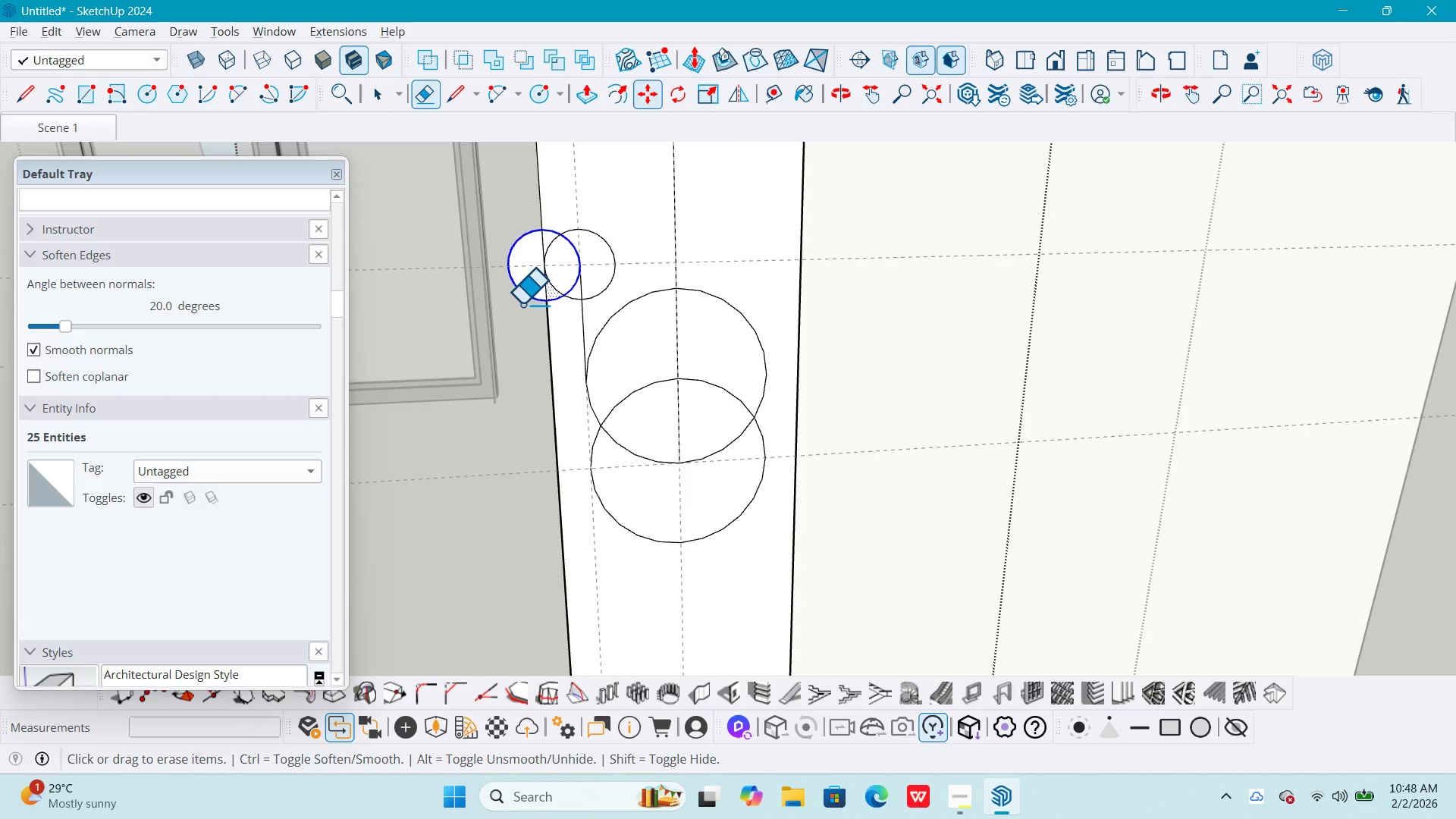 
left_click_drag(start_coordinate=[523, 301], to_coordinate=[532, 287])
 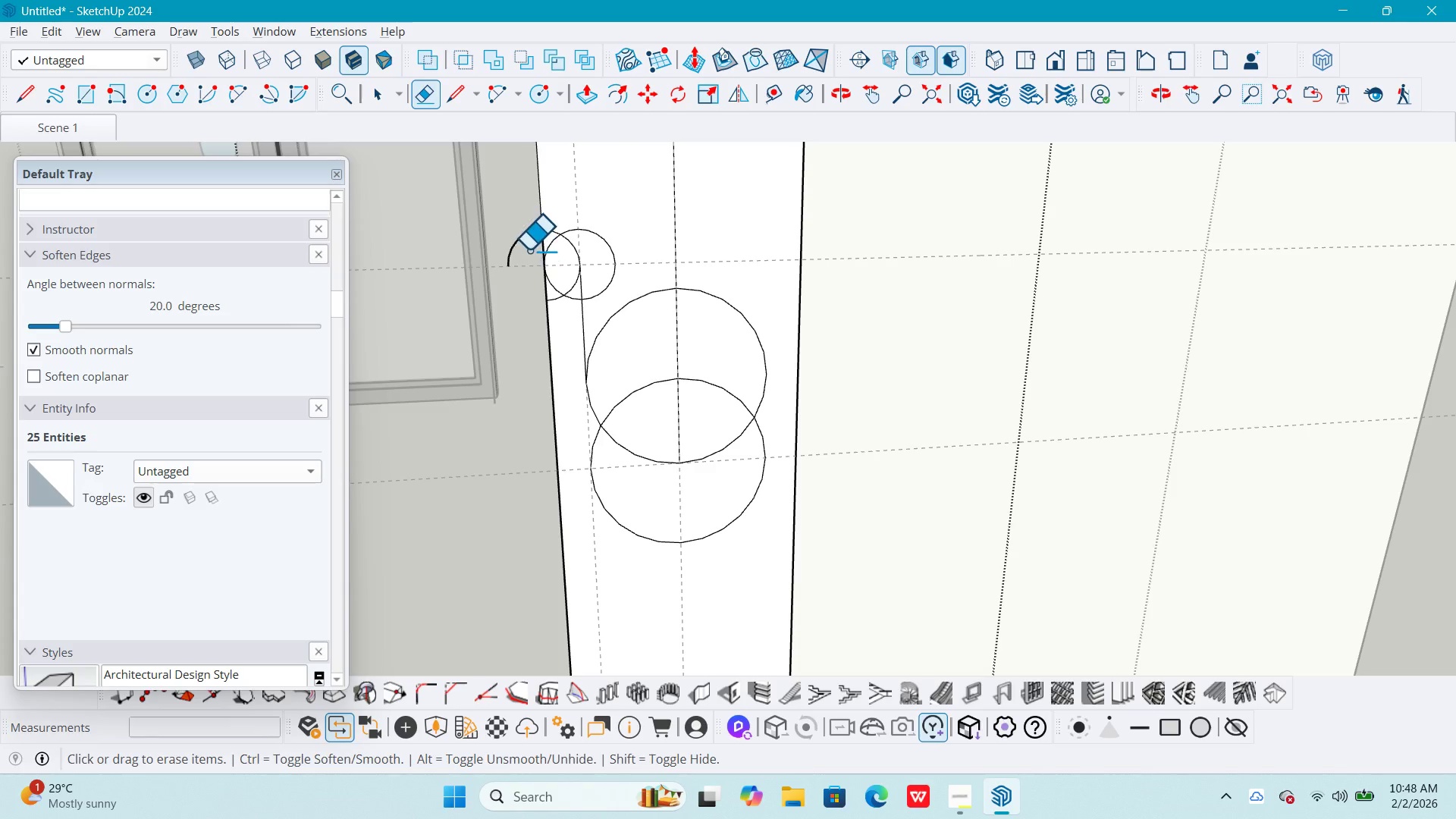 
left_click_drag(start_coordinate=[529, 249], to_coordinate=[520, 240])
 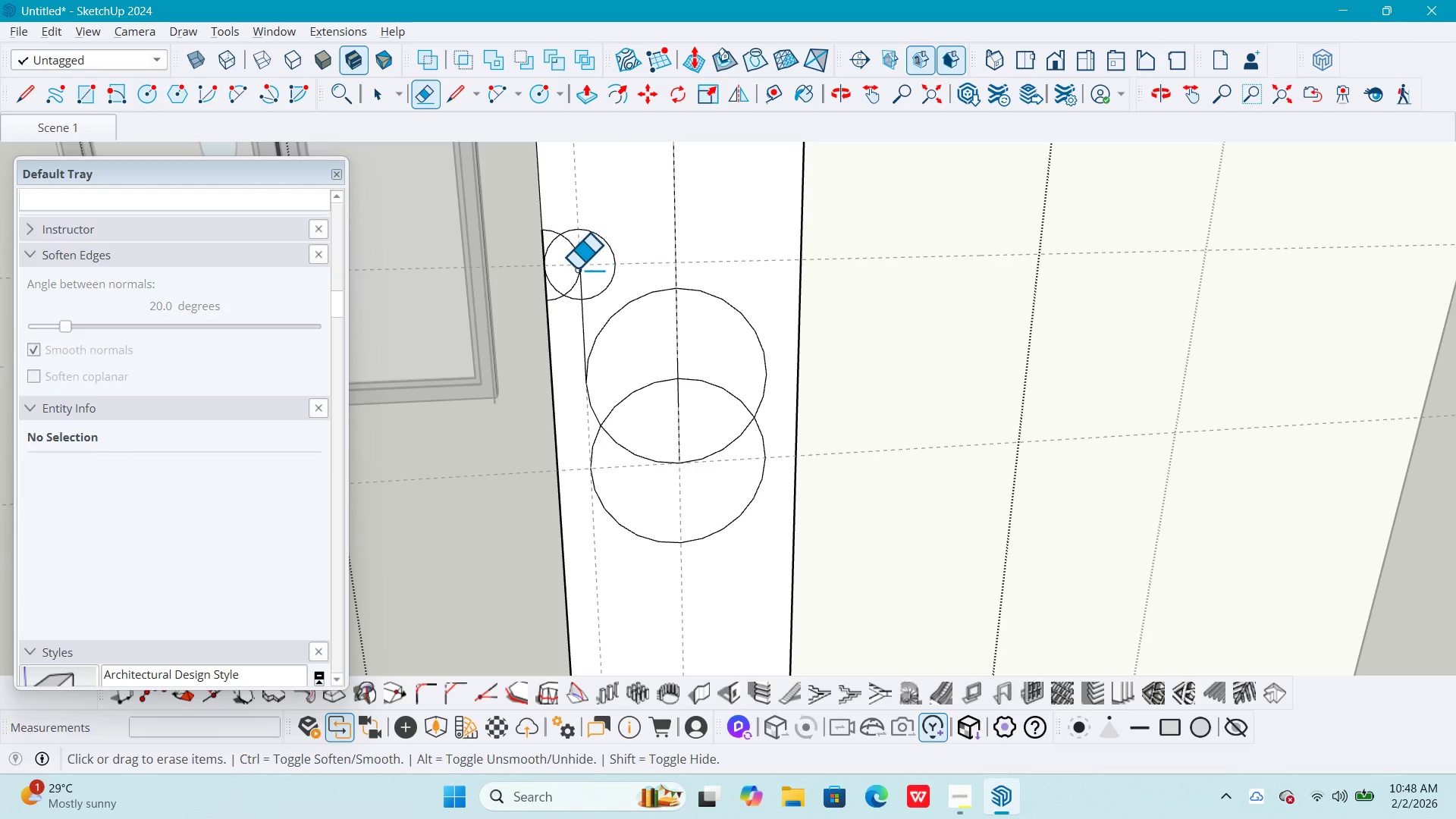 
scroll: coordinate [563, 280], scroll_direction: up, amount: 3.0
 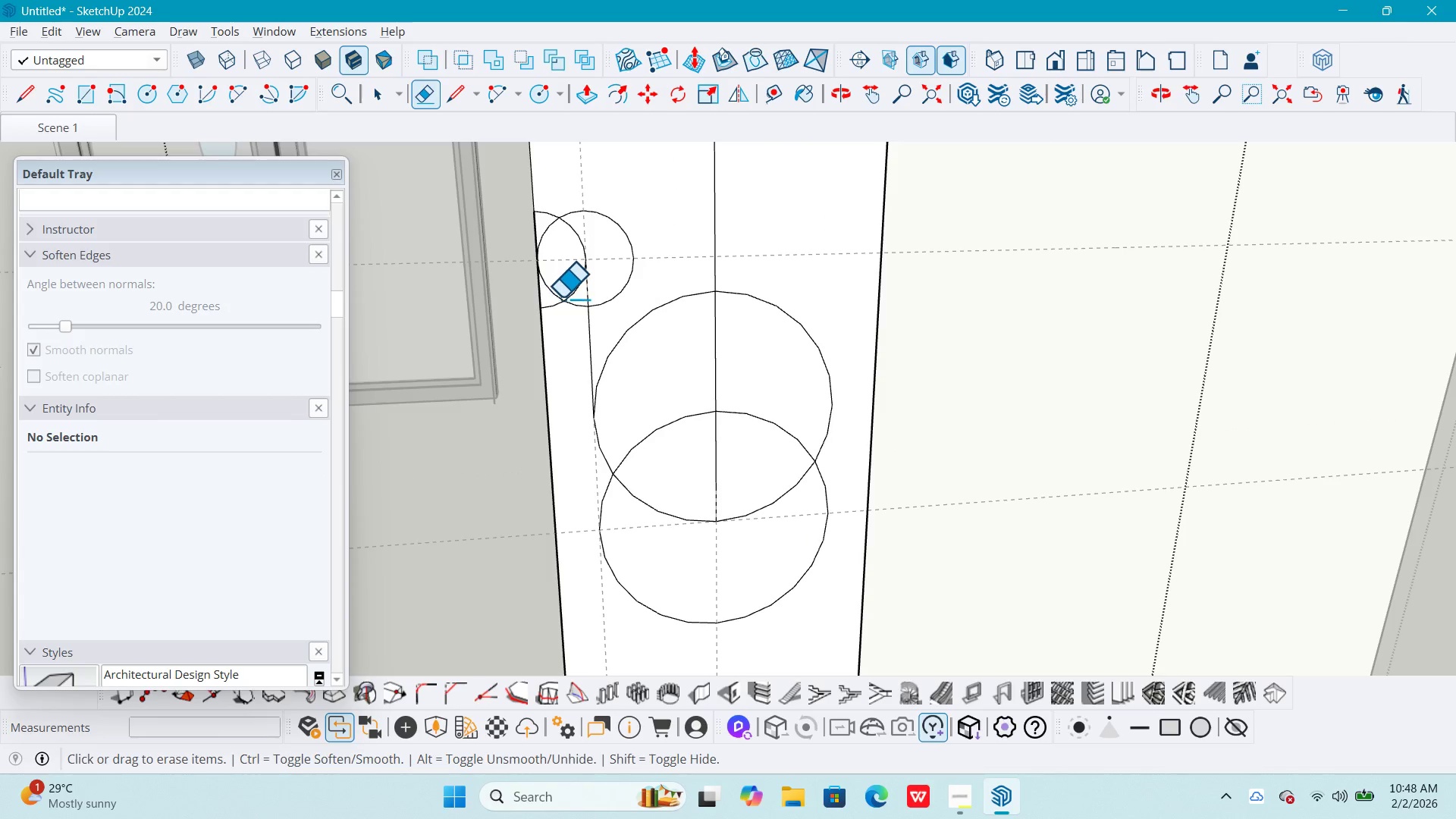 
left_click_drag(start_coordinate=[562, 297], to_coordinate=[561, 309])
 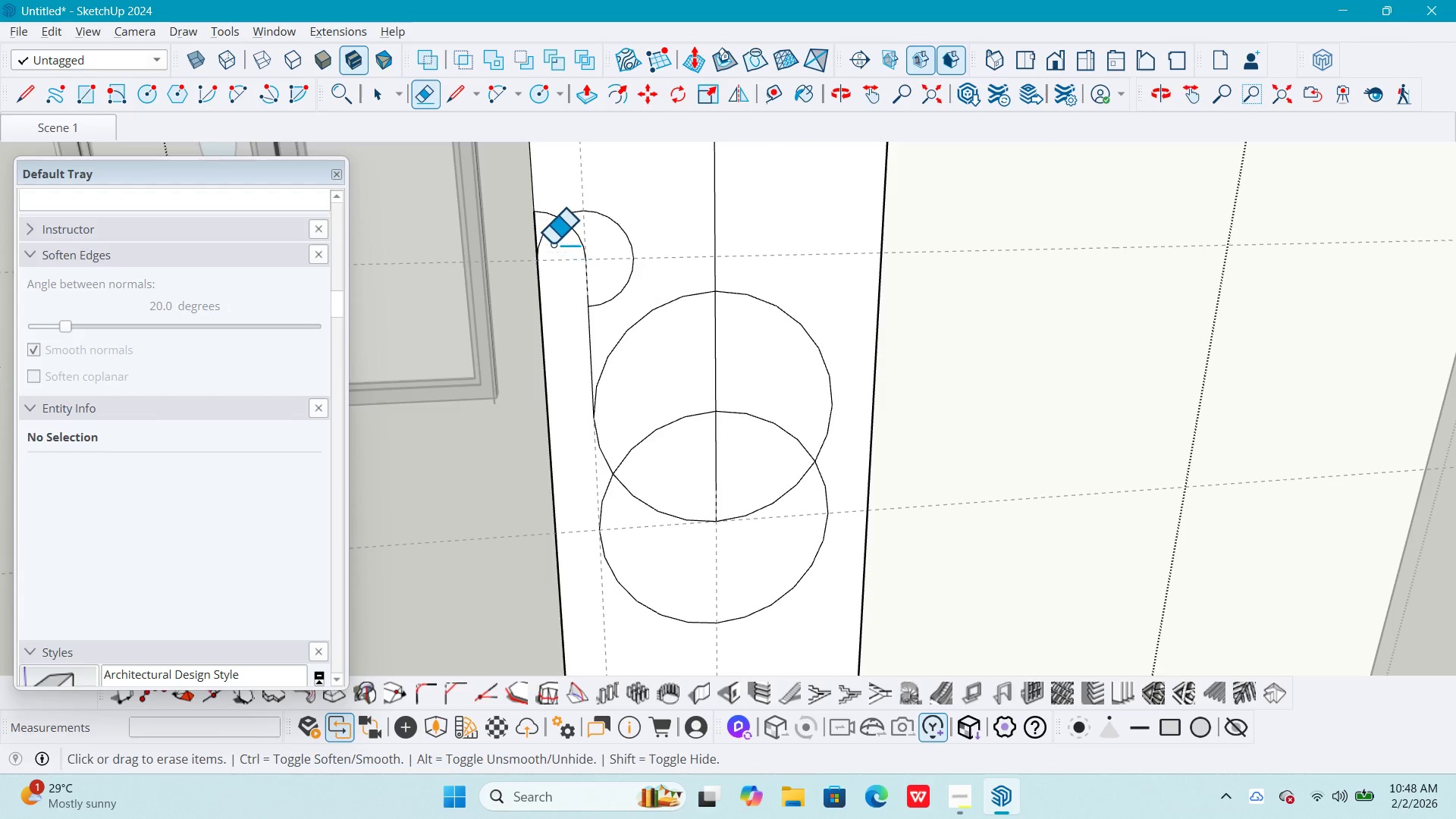 
left_click_drag(start_coordinate=[549, 240], to_coordinate=[544, 233])
 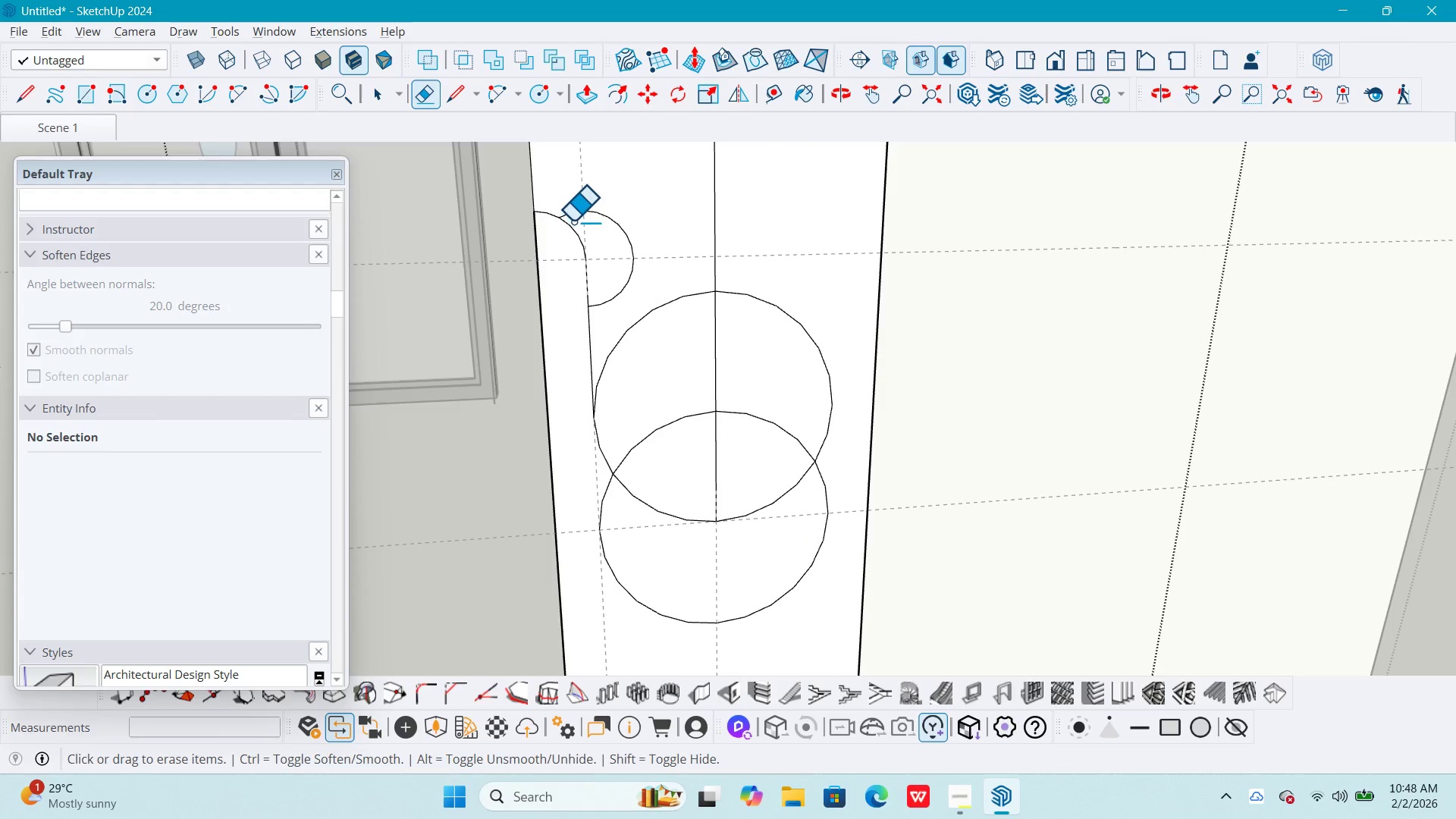 
left_click_drag(start_coordinate=[576, 218], to_coordinate=[576, 210])
 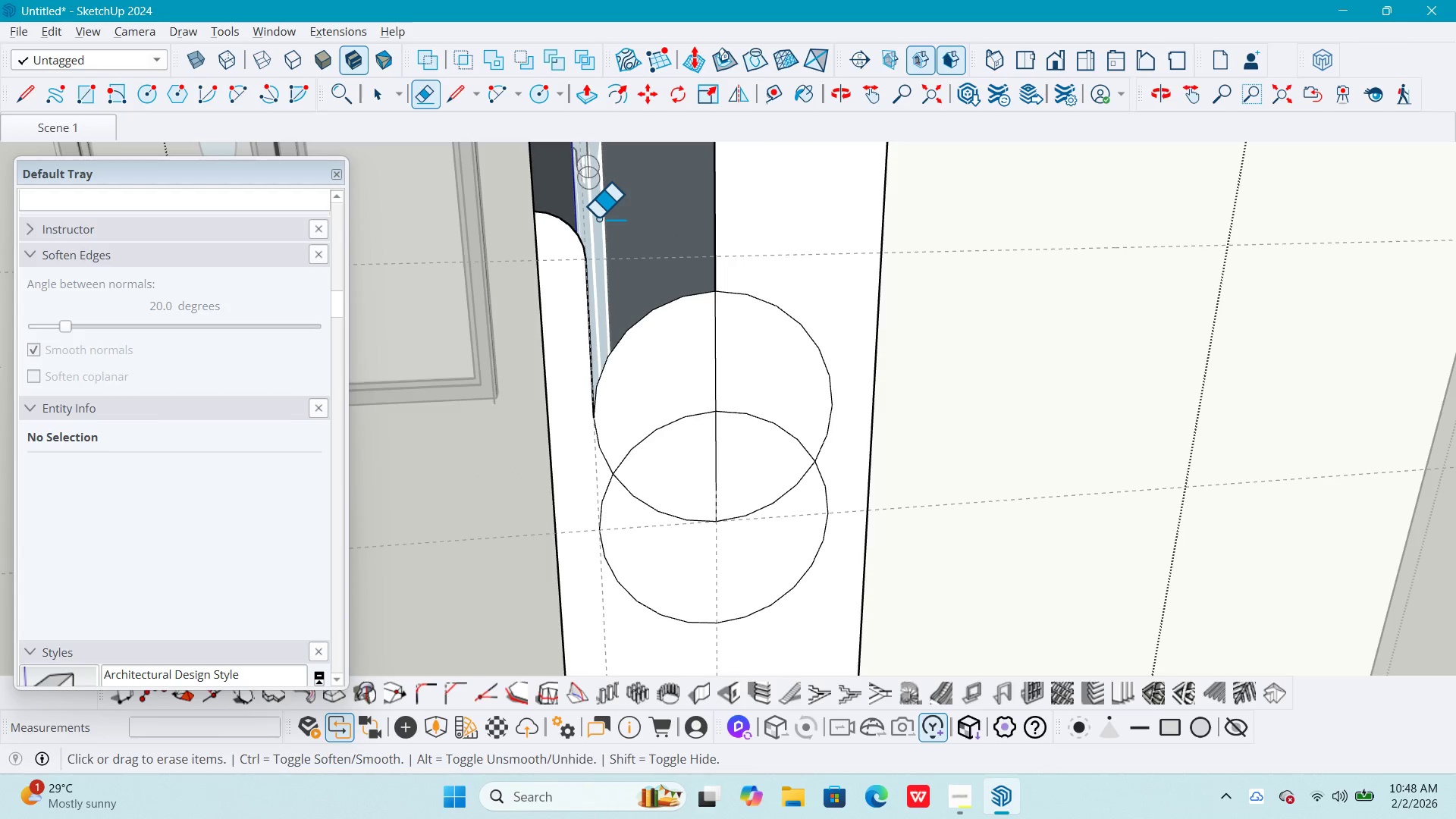 
key(Control+ControlLeft)
 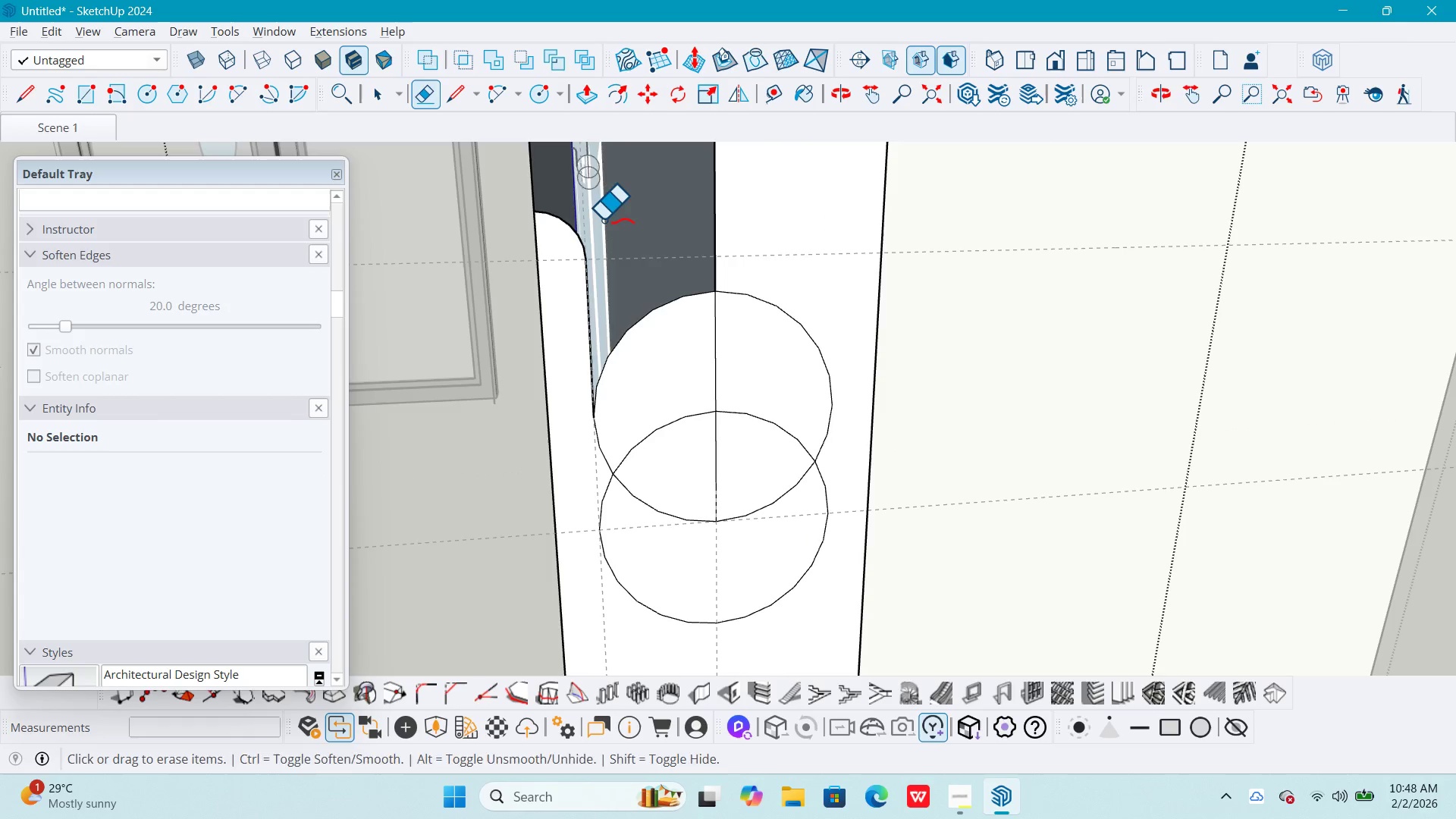 
key(Control+Z)
 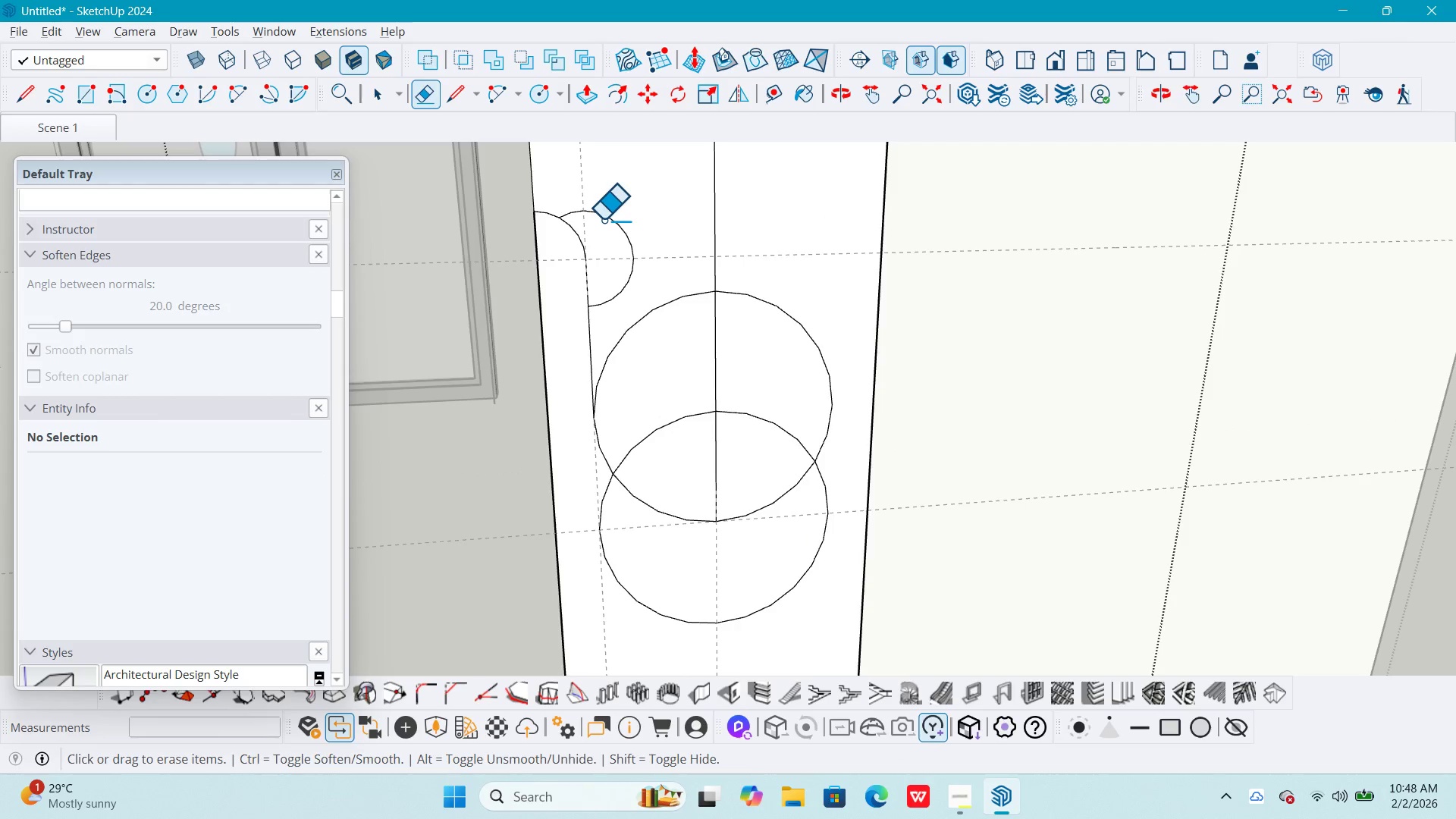 
key(Space)
 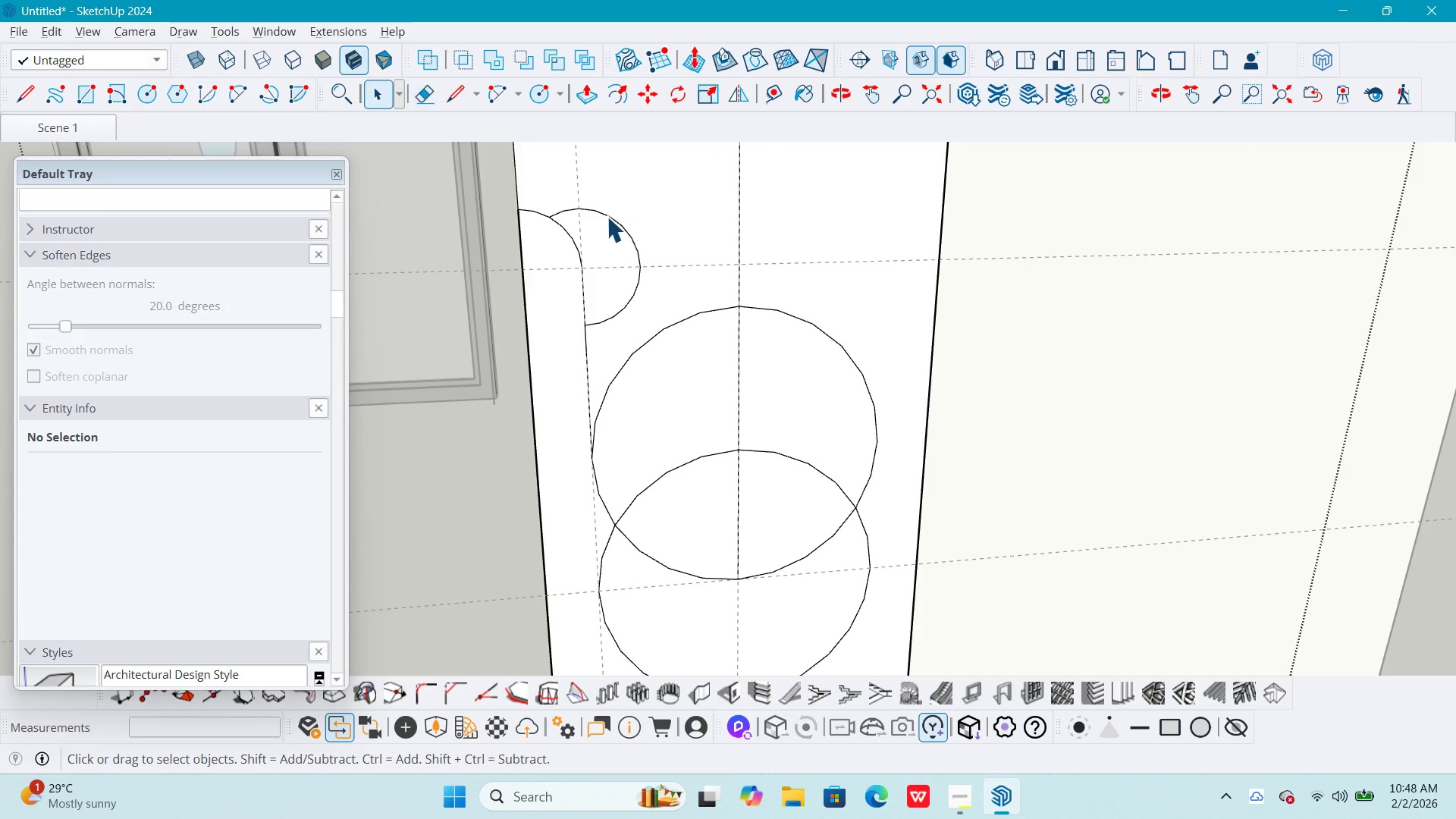 
left_click([607, 216])
 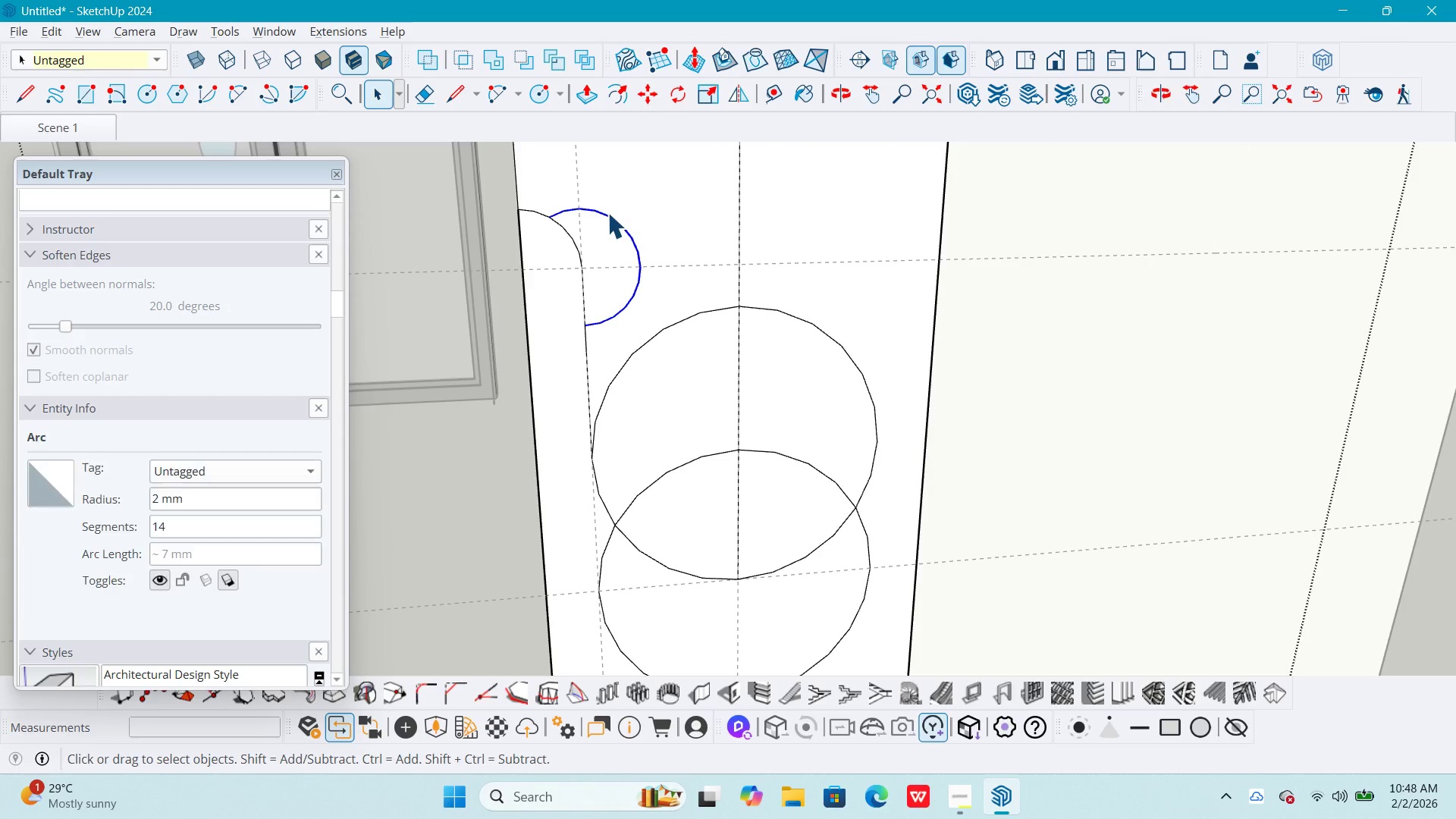 
scroll: coordinate [603, 220], scroll_direction: up, amount: 2.0
 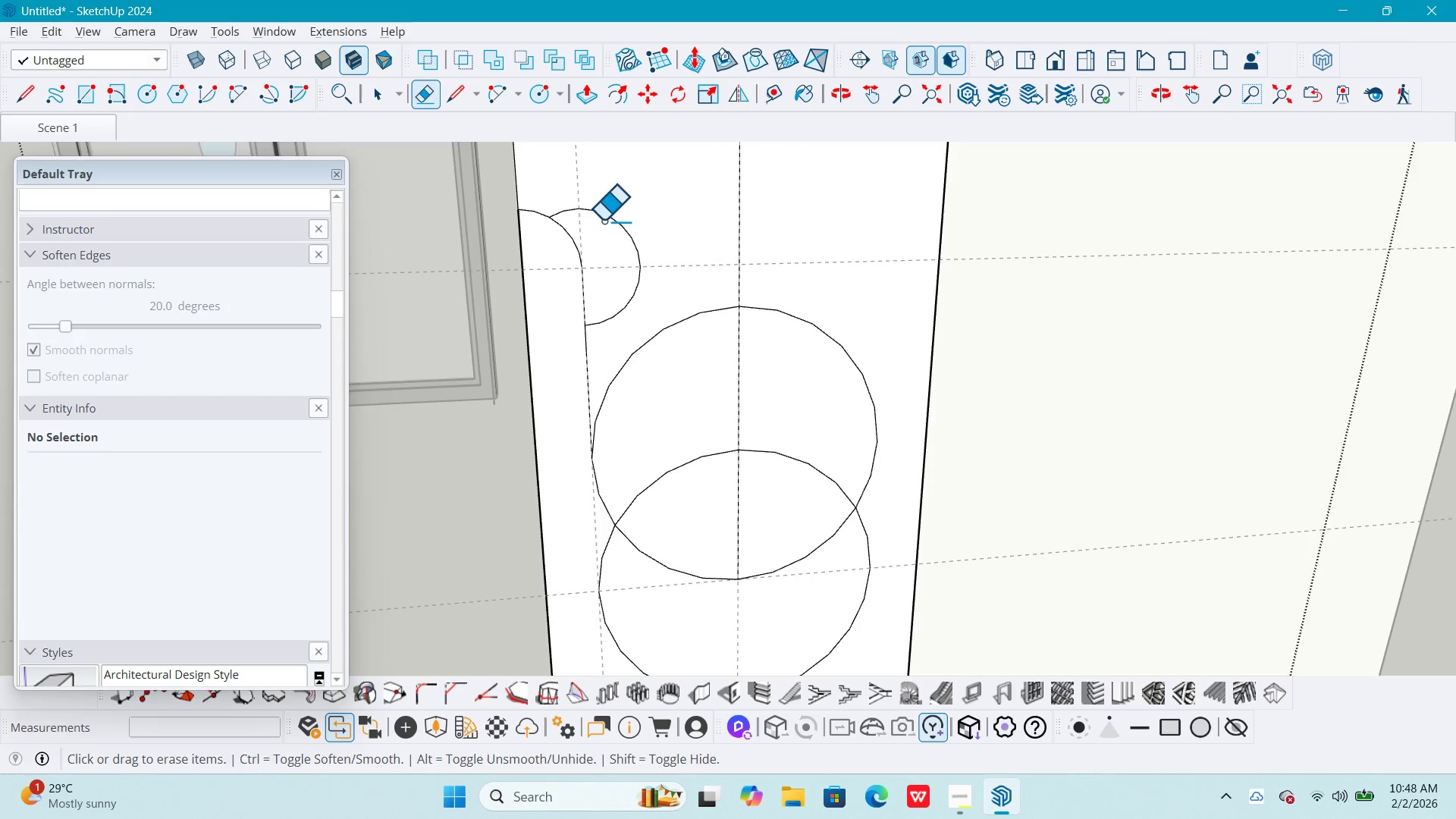 
key(Delete)
 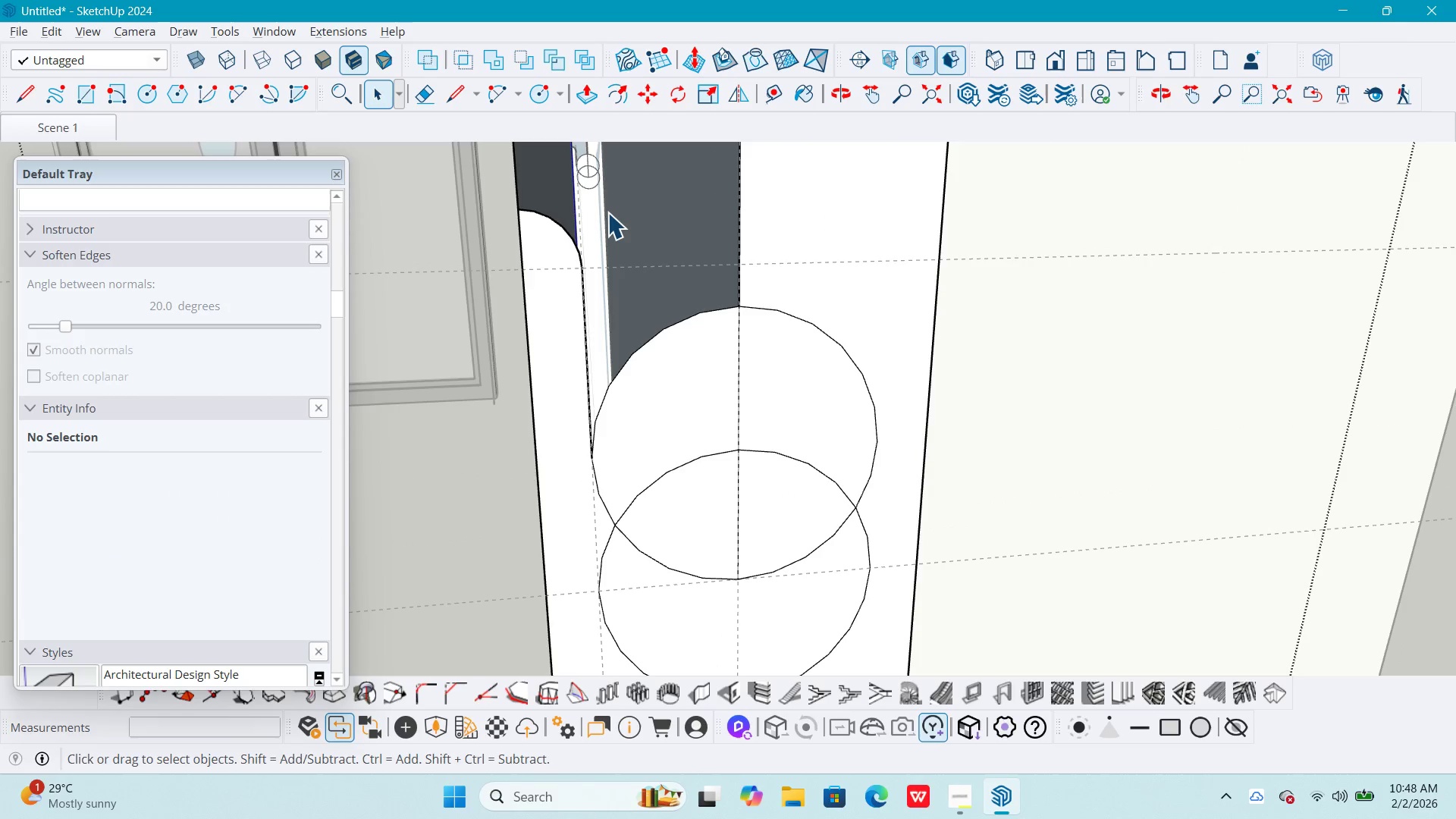 
key(Control+Z)
 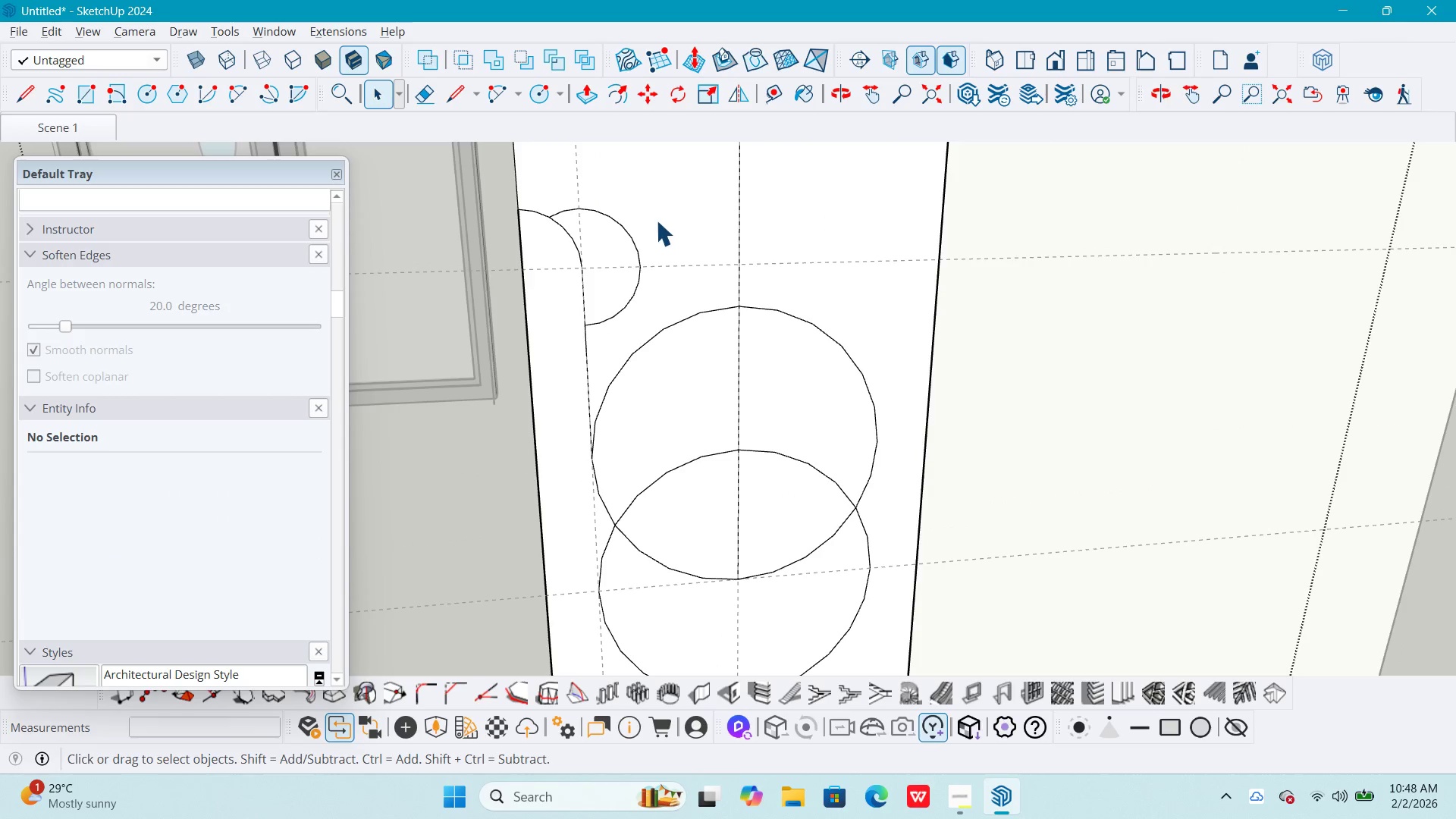 
double_click([657, 220])
 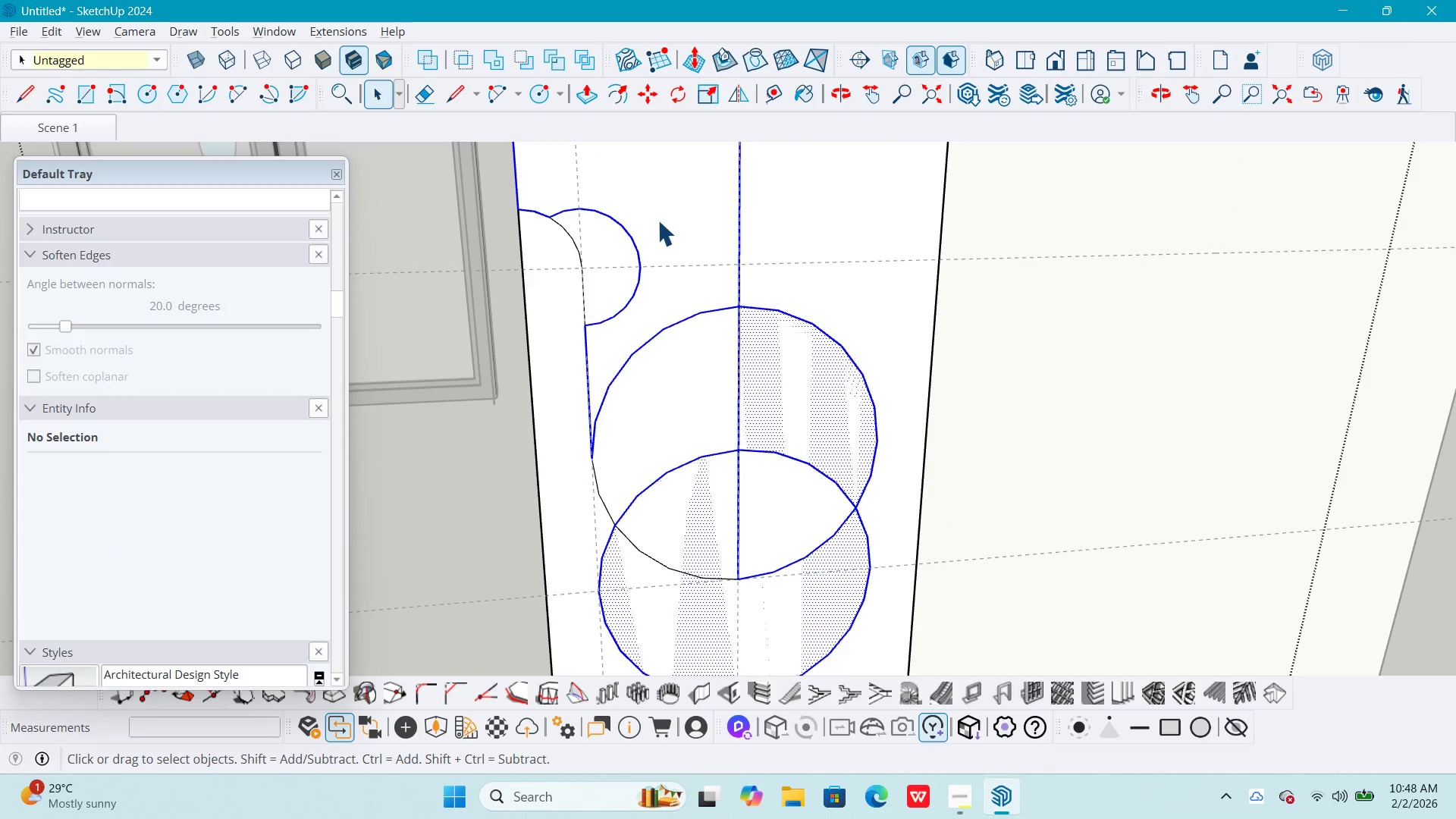 
triple_click([659, 220])
 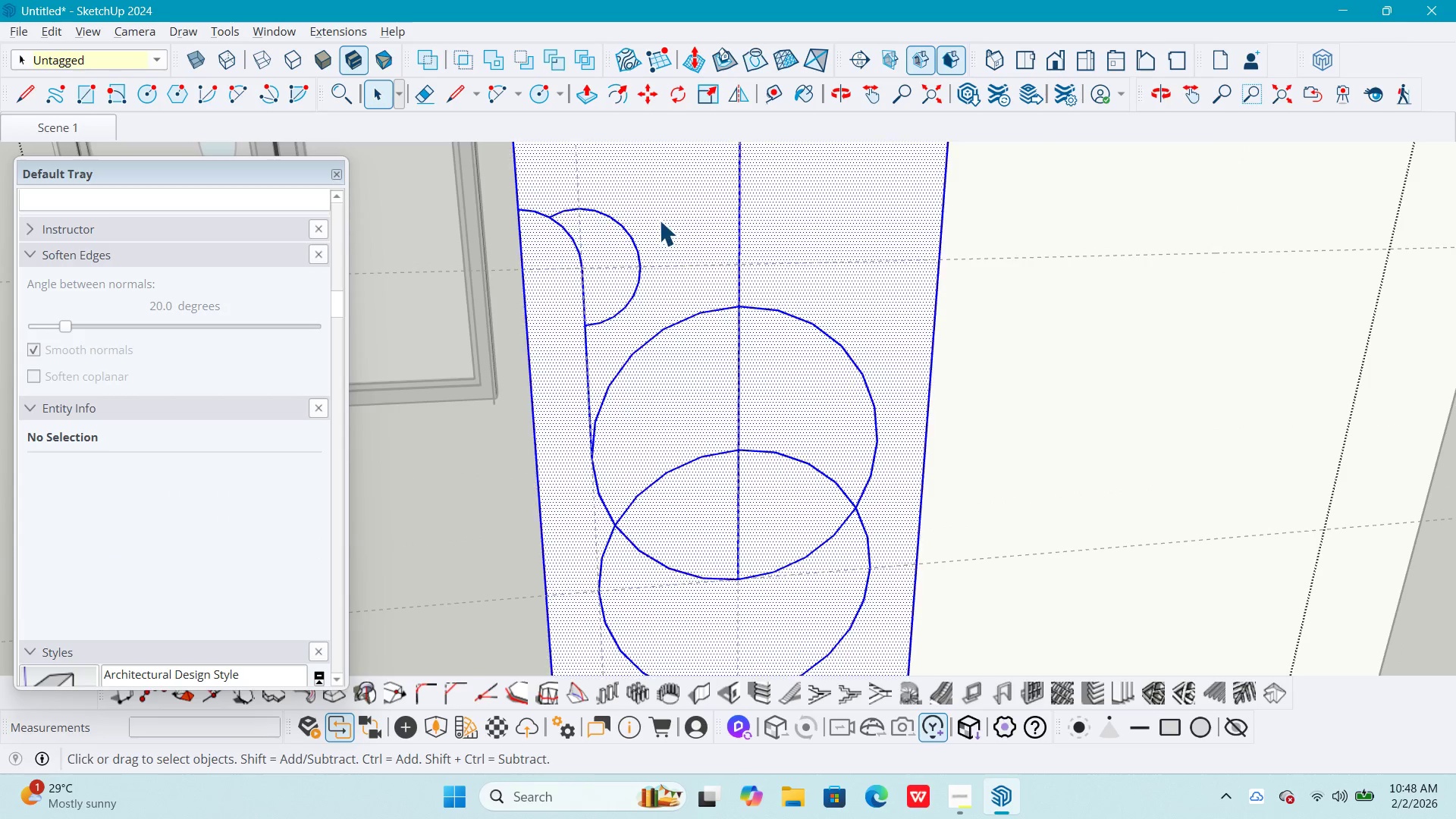 
triple_click([659, 220])
 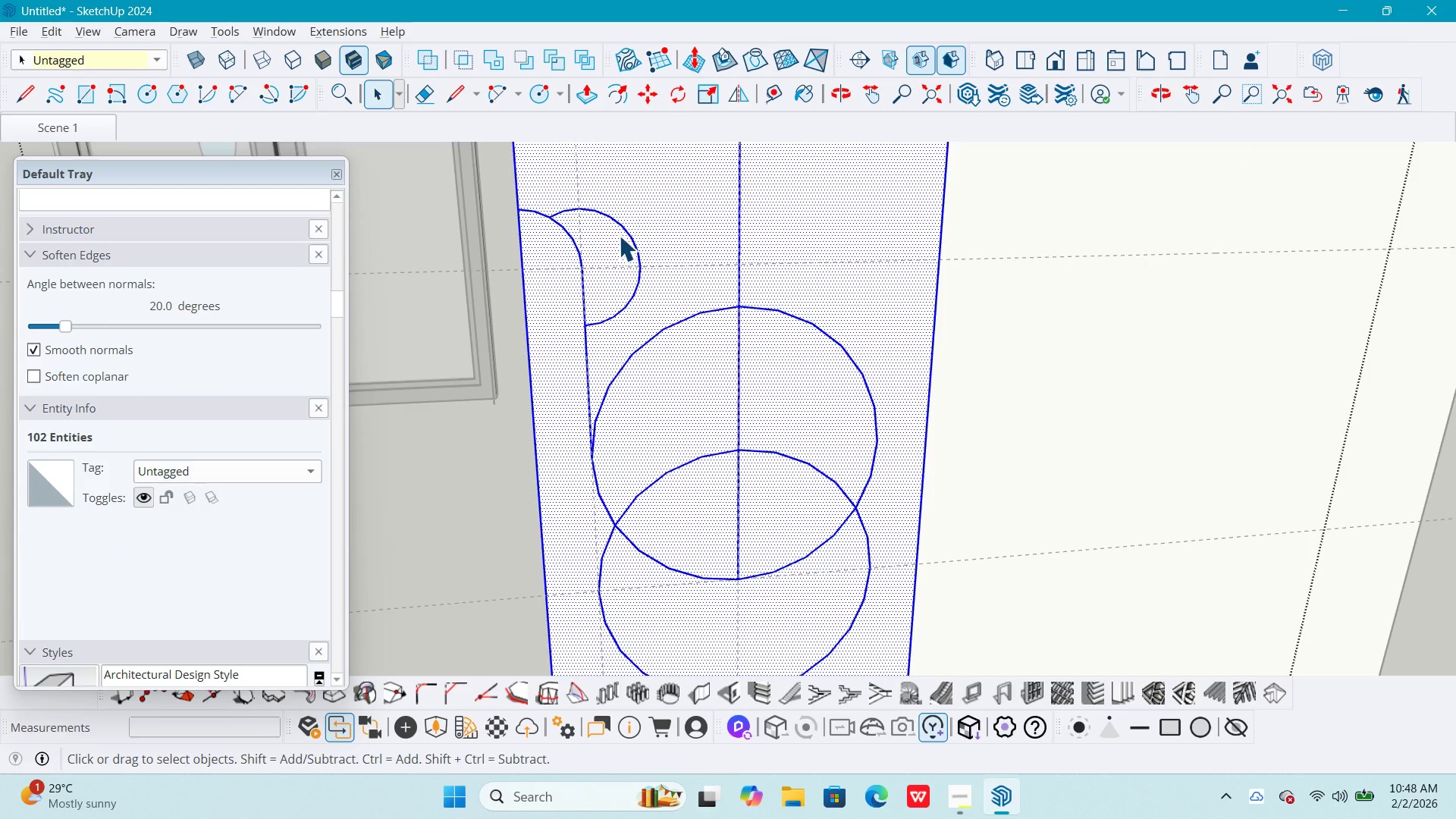 
left_click([628, 231])
 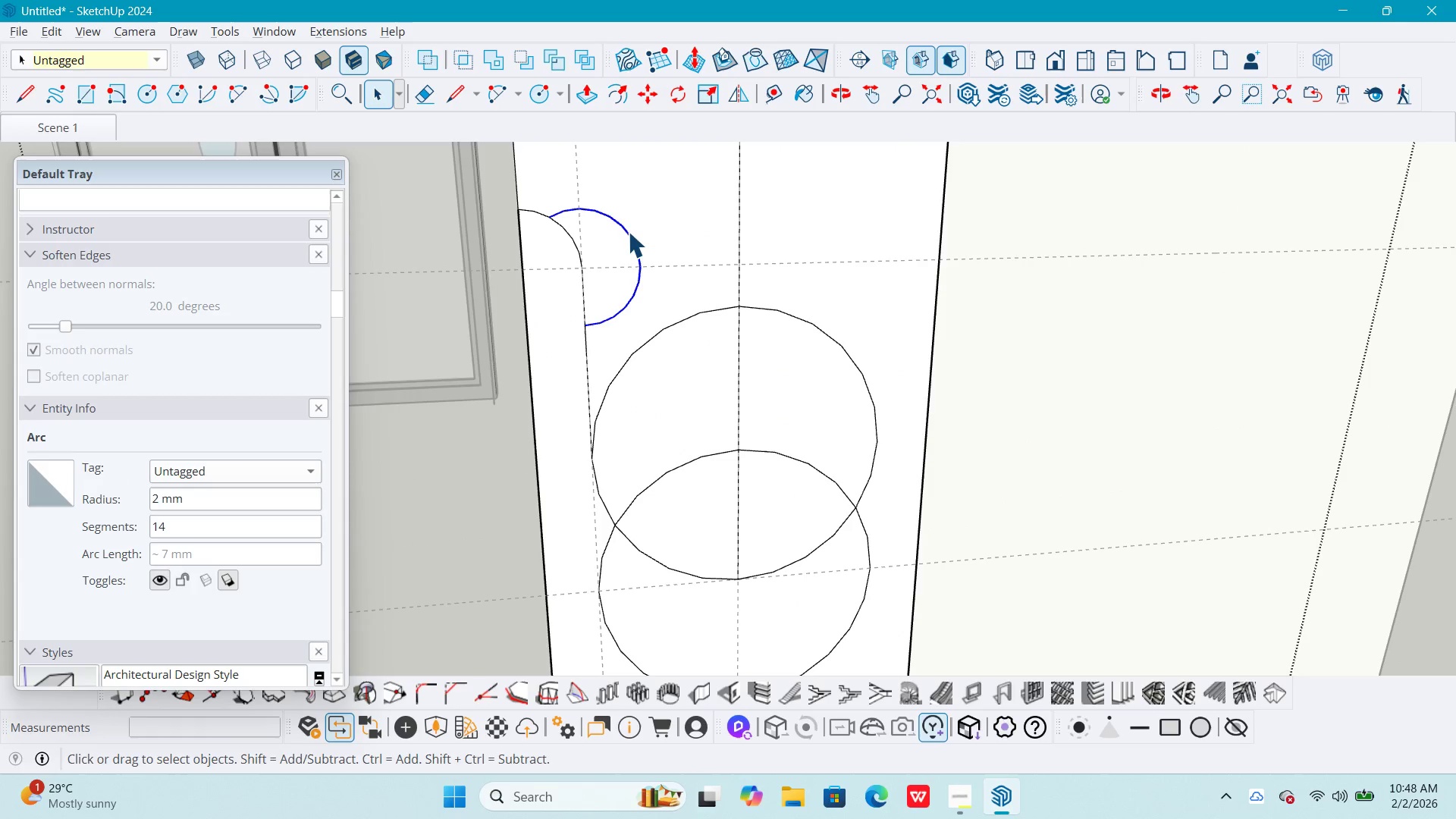 
key(Delete)
 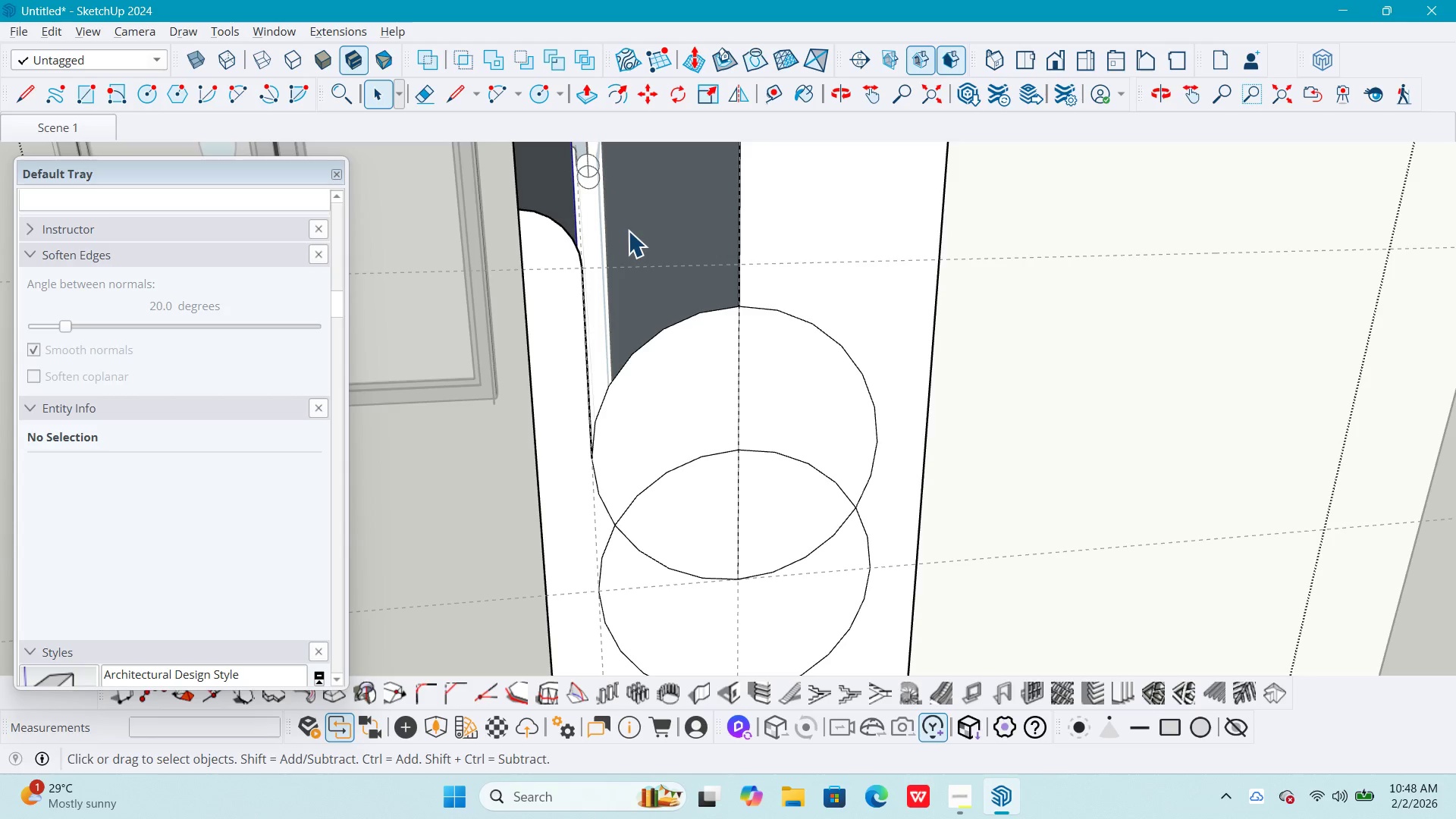 
key(Control+Z)
 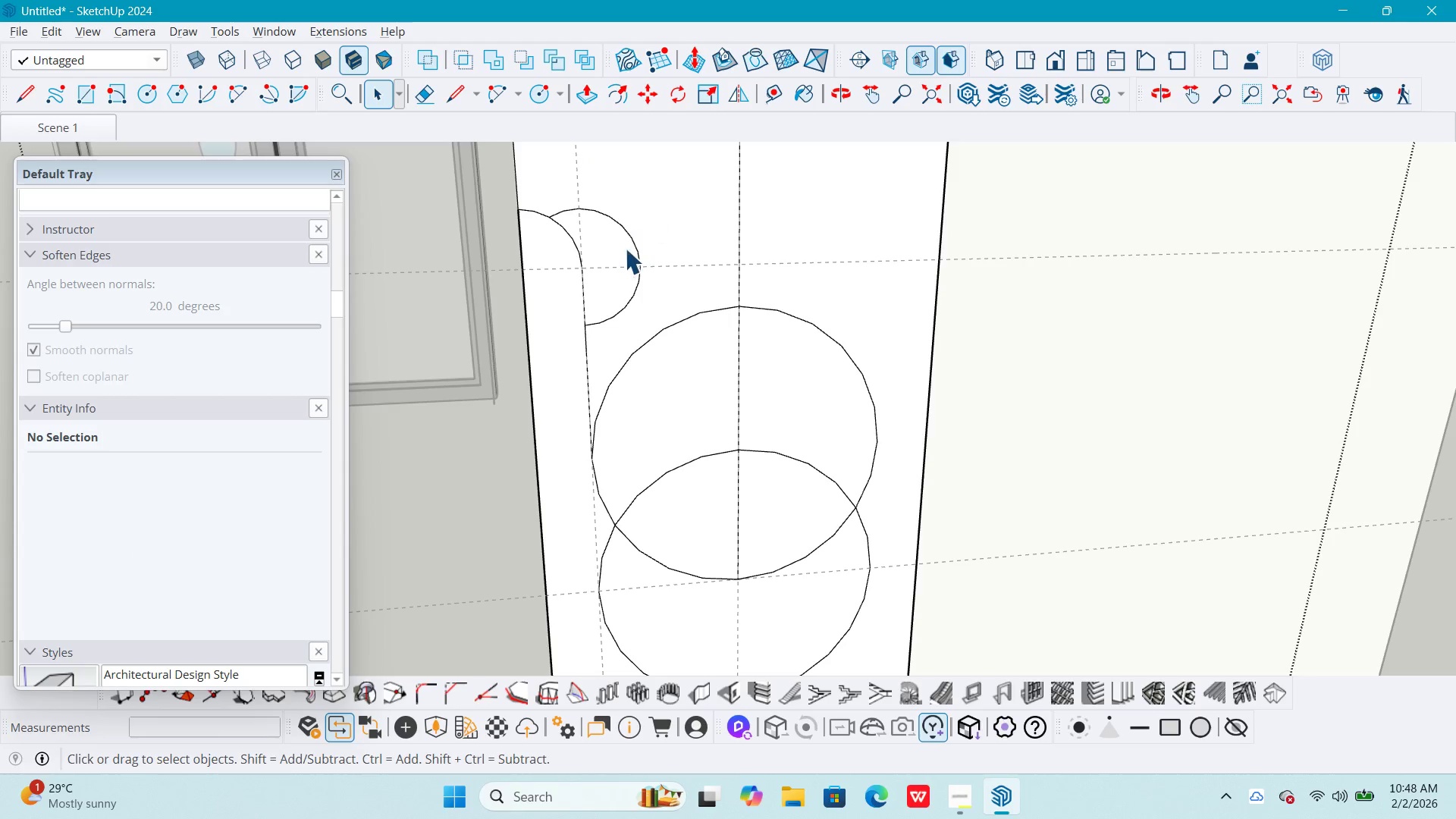 
scroll: coordinate [684, 298], scroll_direction: down, amount: 6.0
 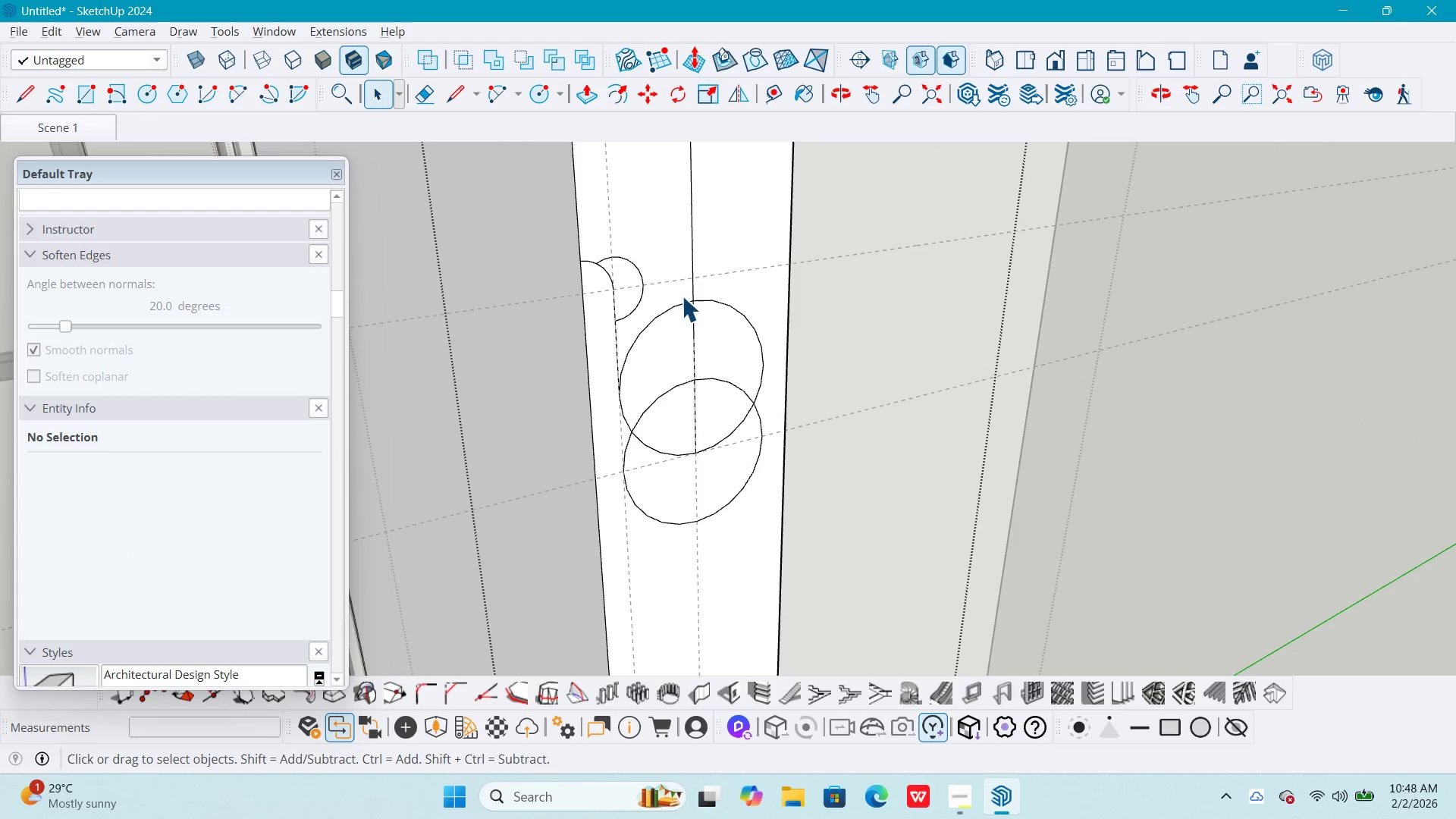 
hold_key(key=ShiftLeft, duration=0.62)
 